 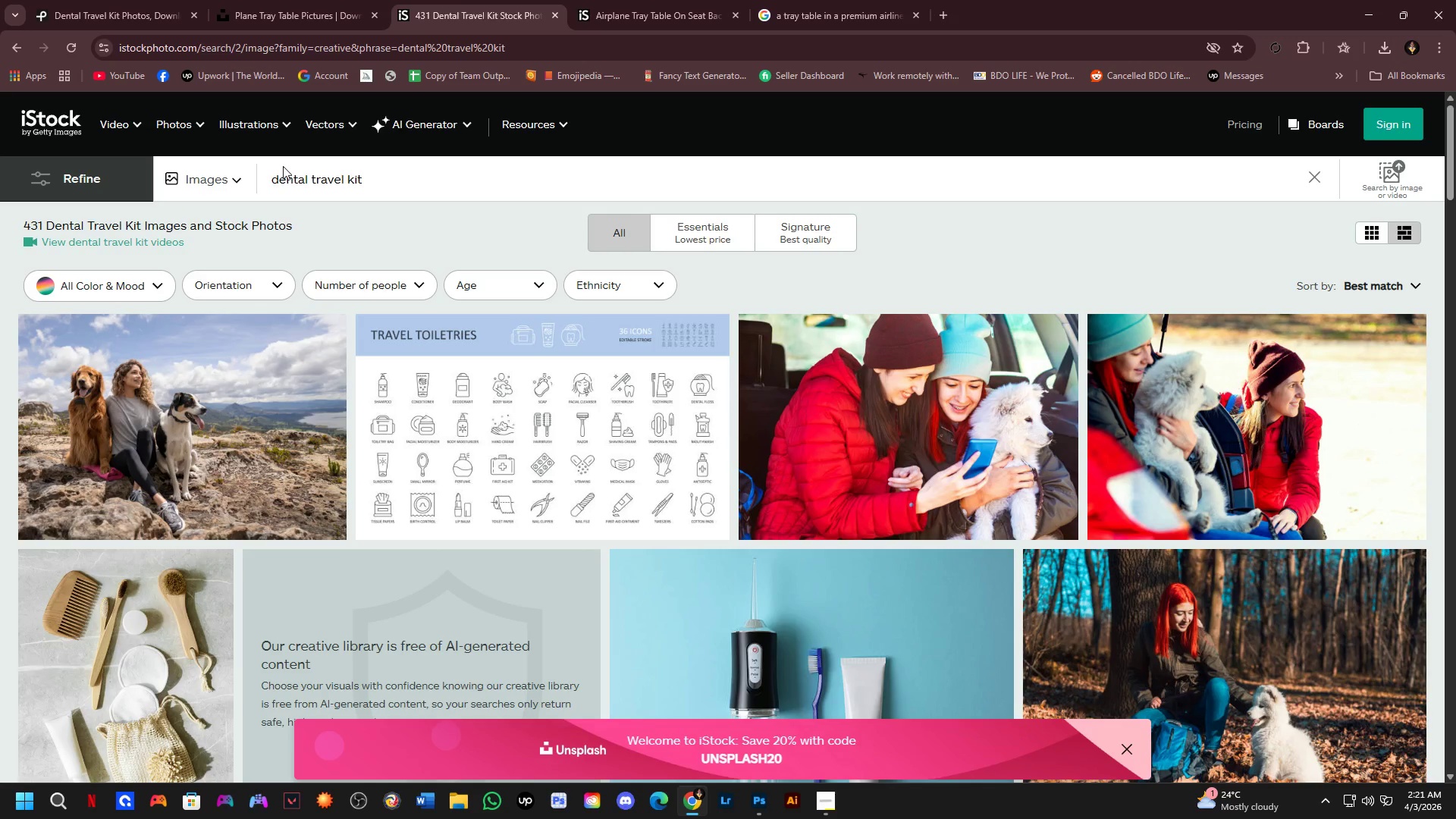 
scroll: coordinate [287, 203], scroll_direction: down, amount: 5.0
 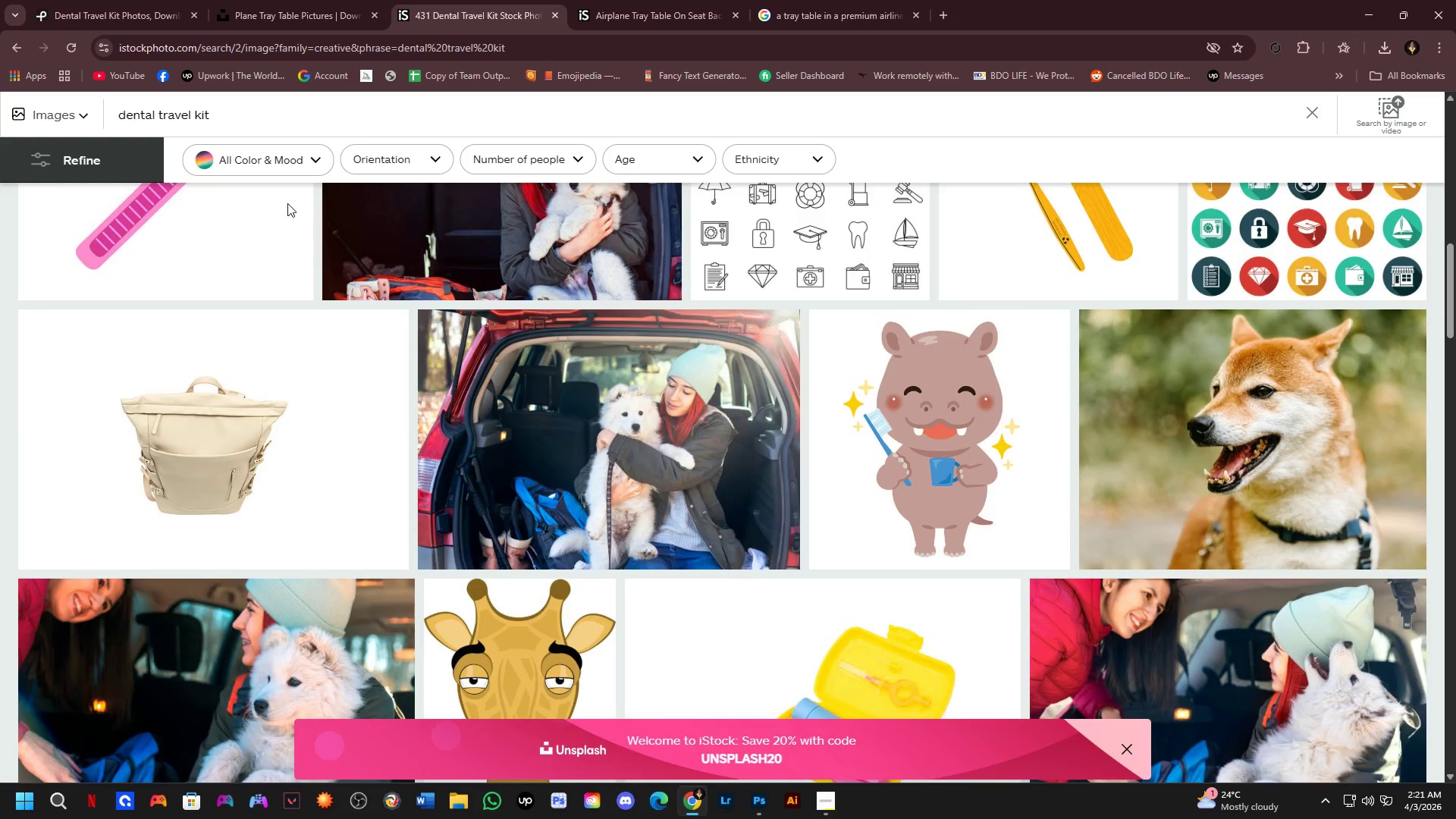 
scroll: coordinate [0, 54], scroll_direction: up, amount: 4.0
 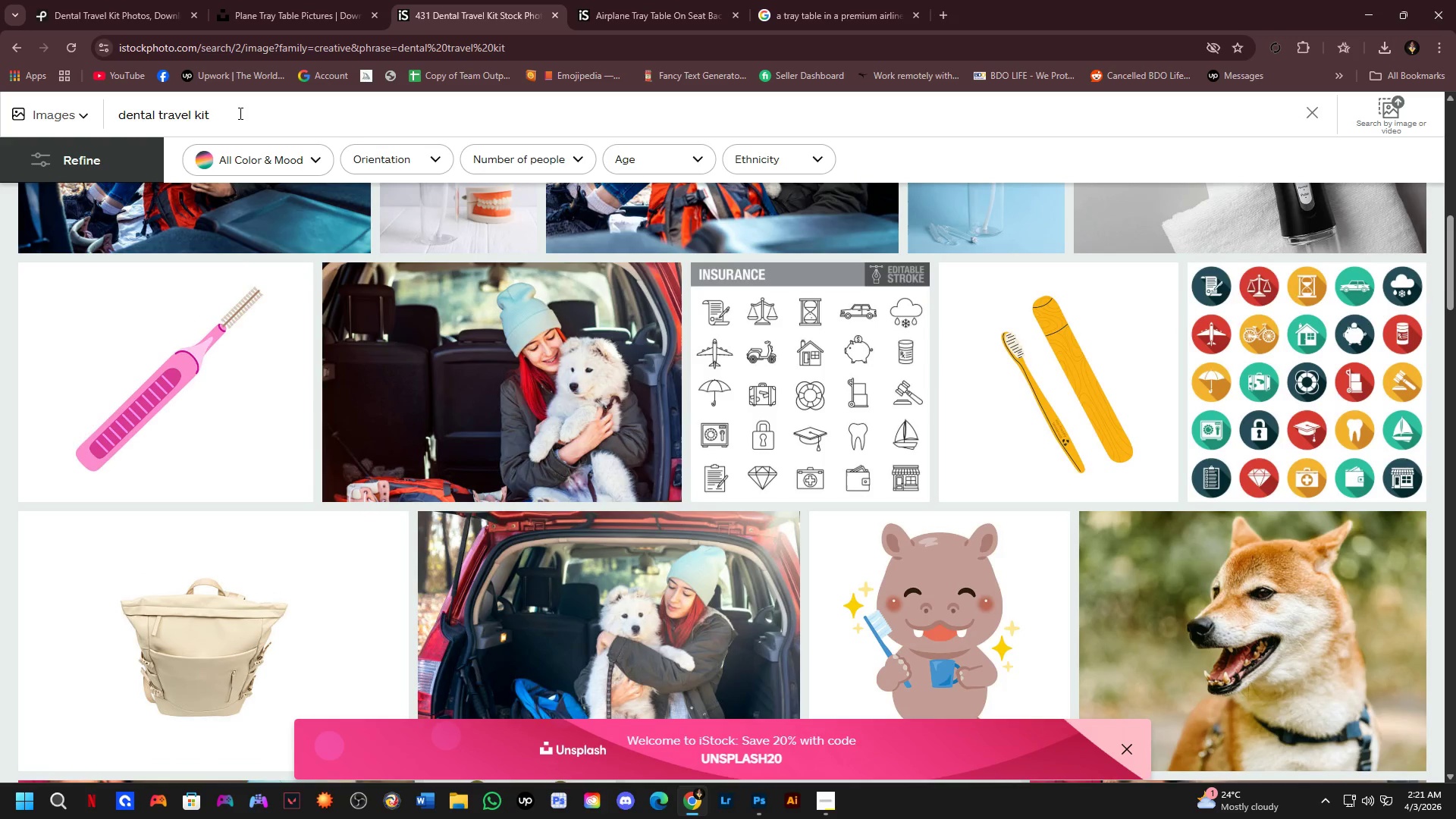 
scroll: coordinate [394, 269], scroll_direction: down, amount: 13.0
 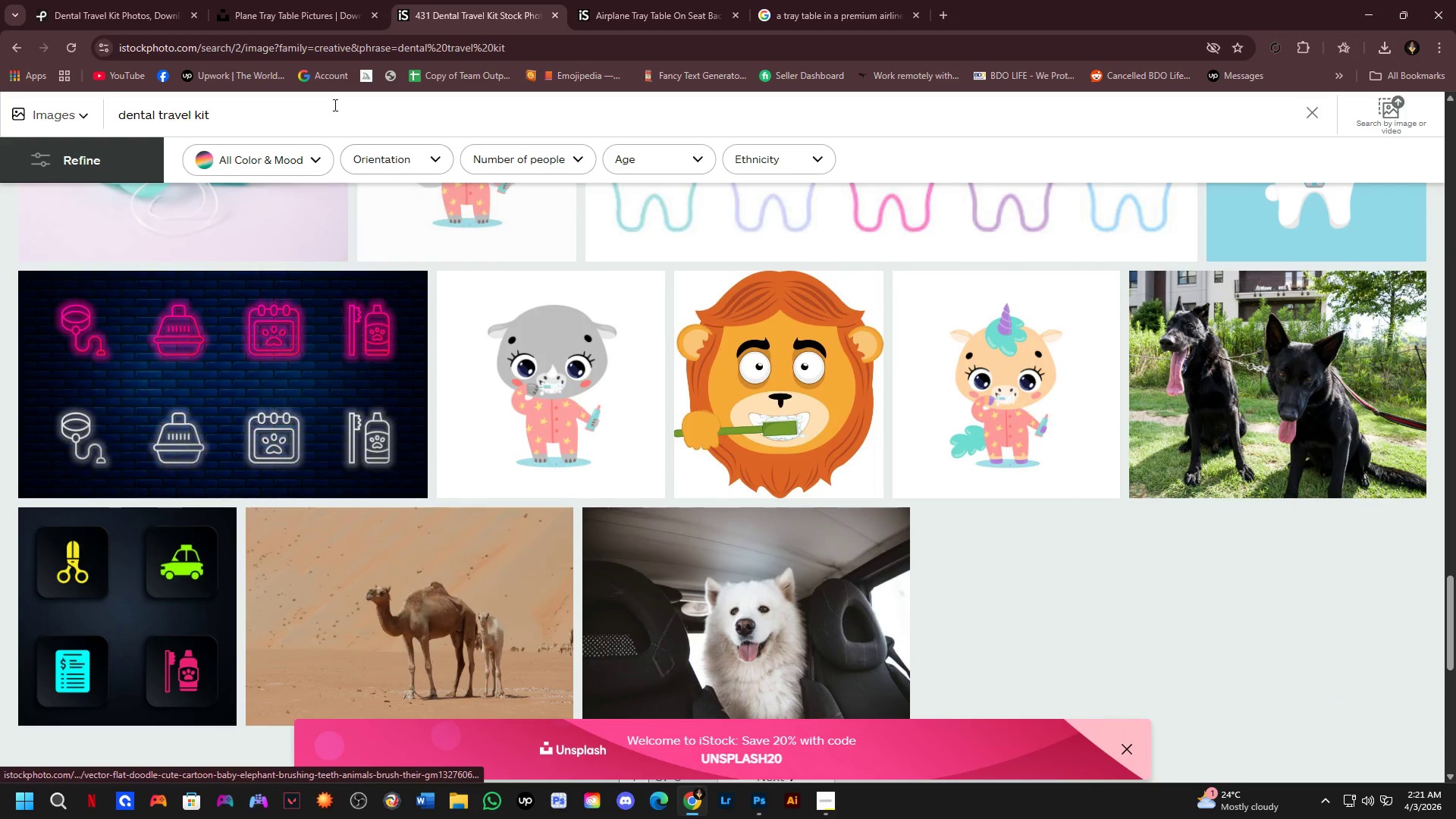 
left_click([333, 108])
 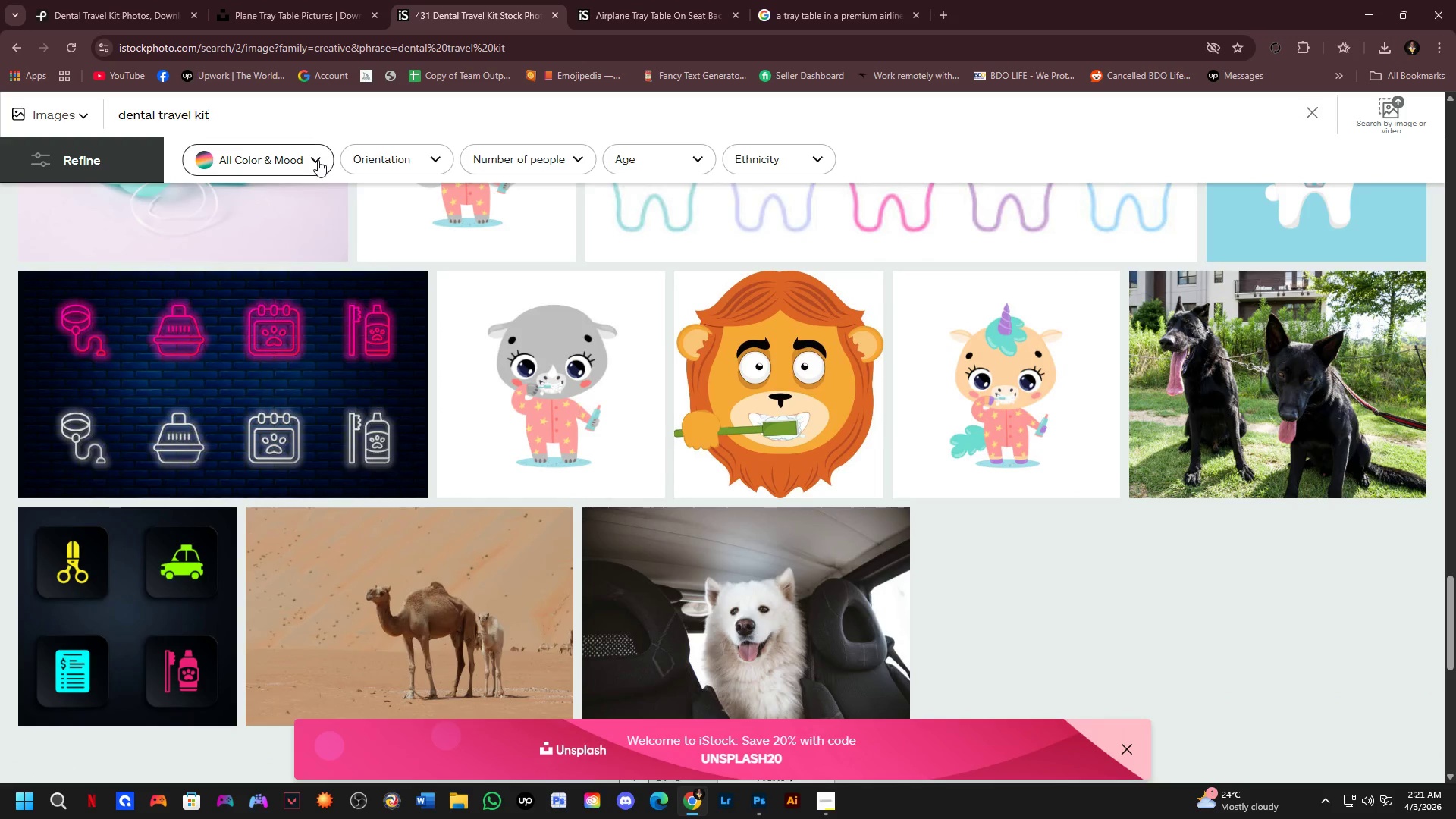 
type( bamboo)
 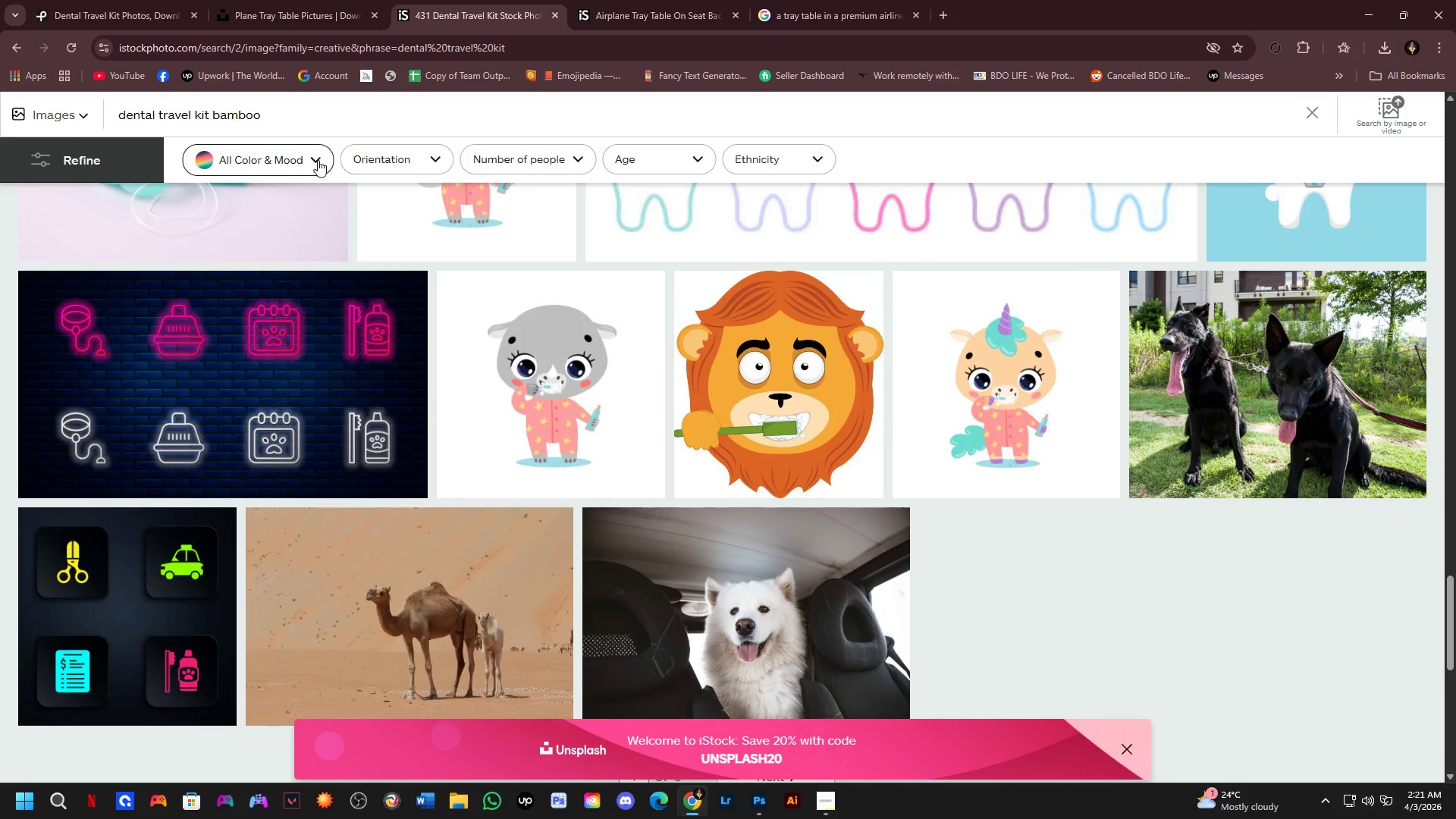 
key(Enter)
 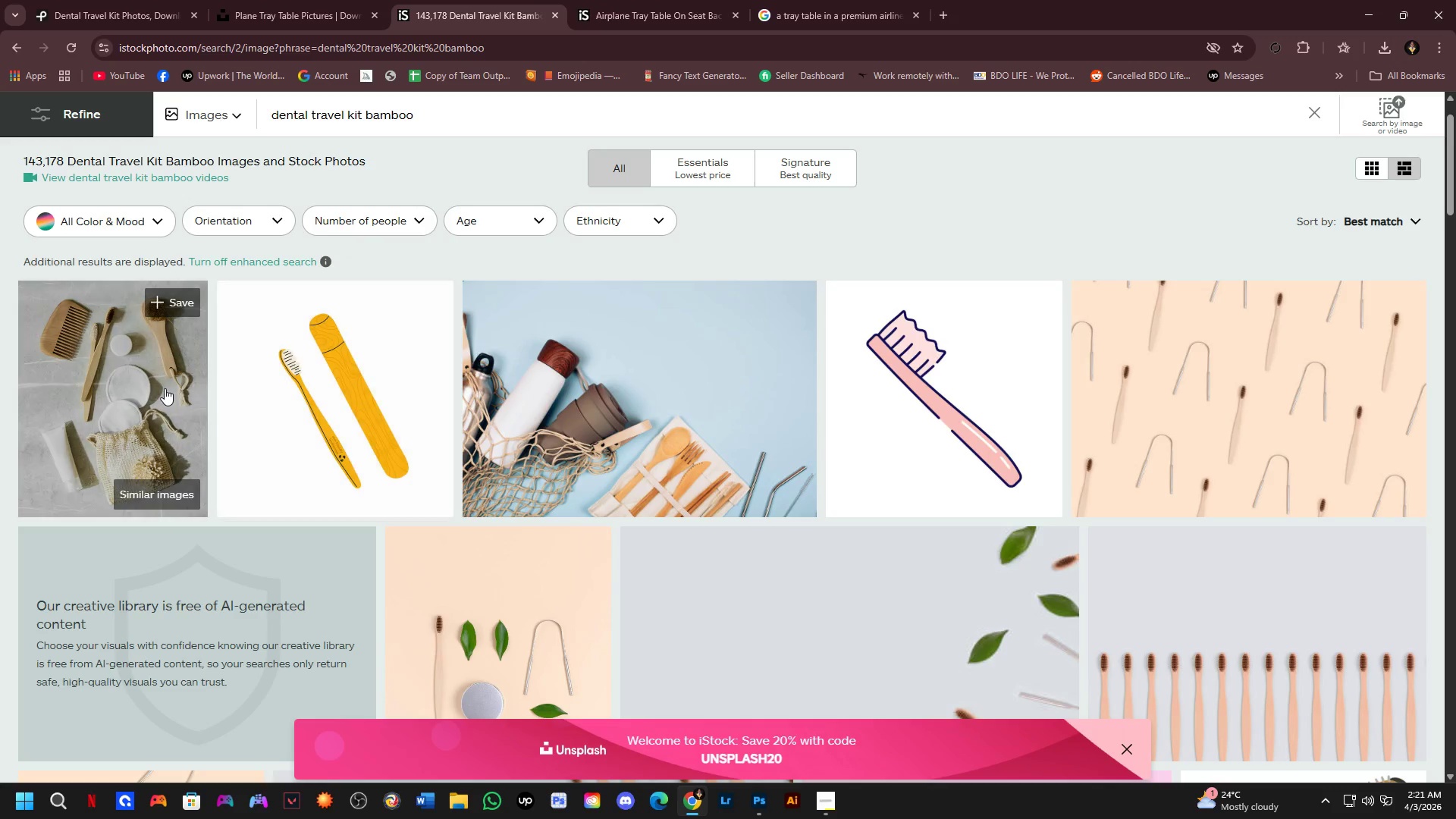 
scroll: coordinate [872, 541], scroll_direction: down, amount: 10.0
 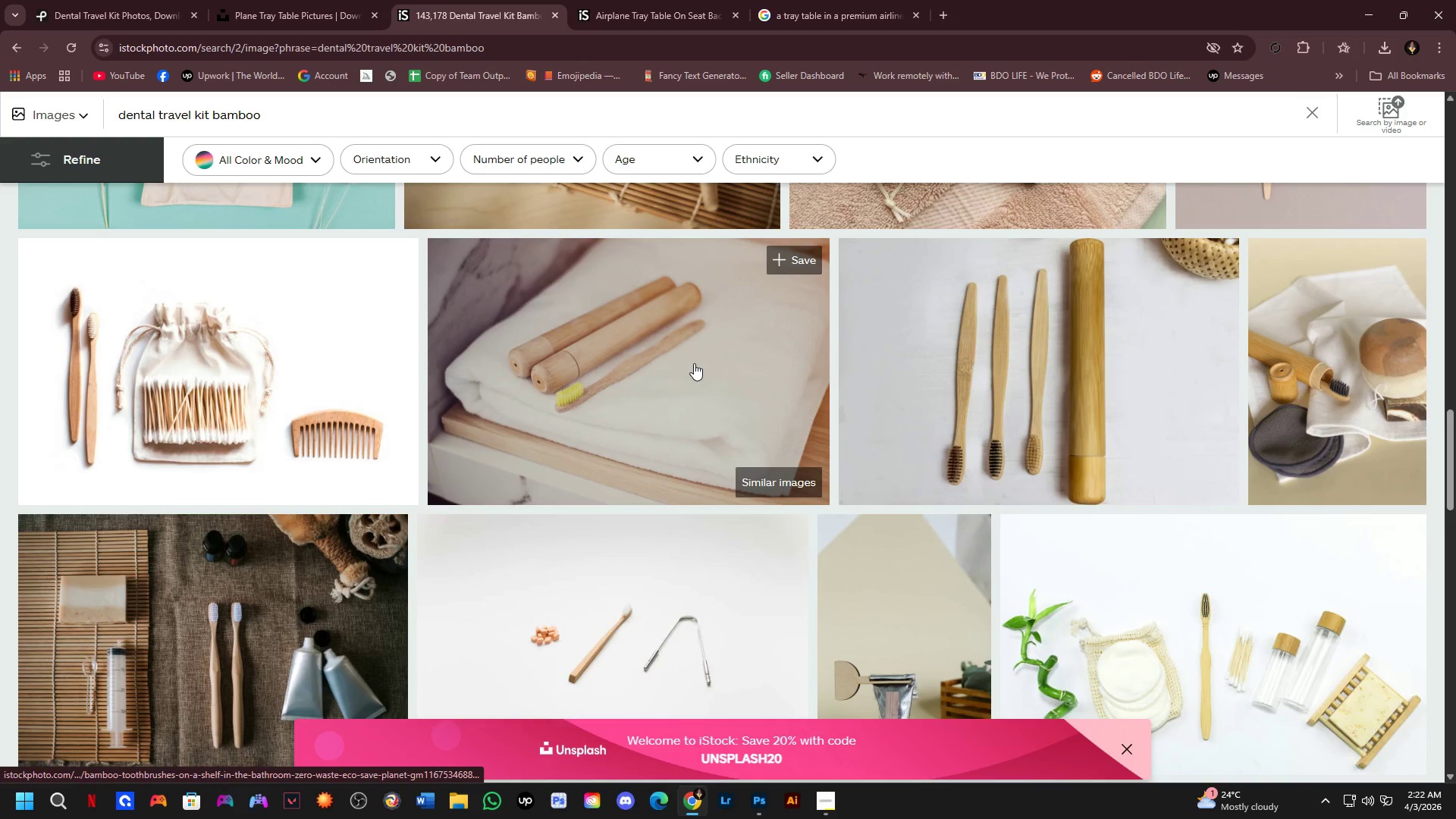 
scroll: coordinate [709, 385], scroll_direction: down, amount: 6.0
 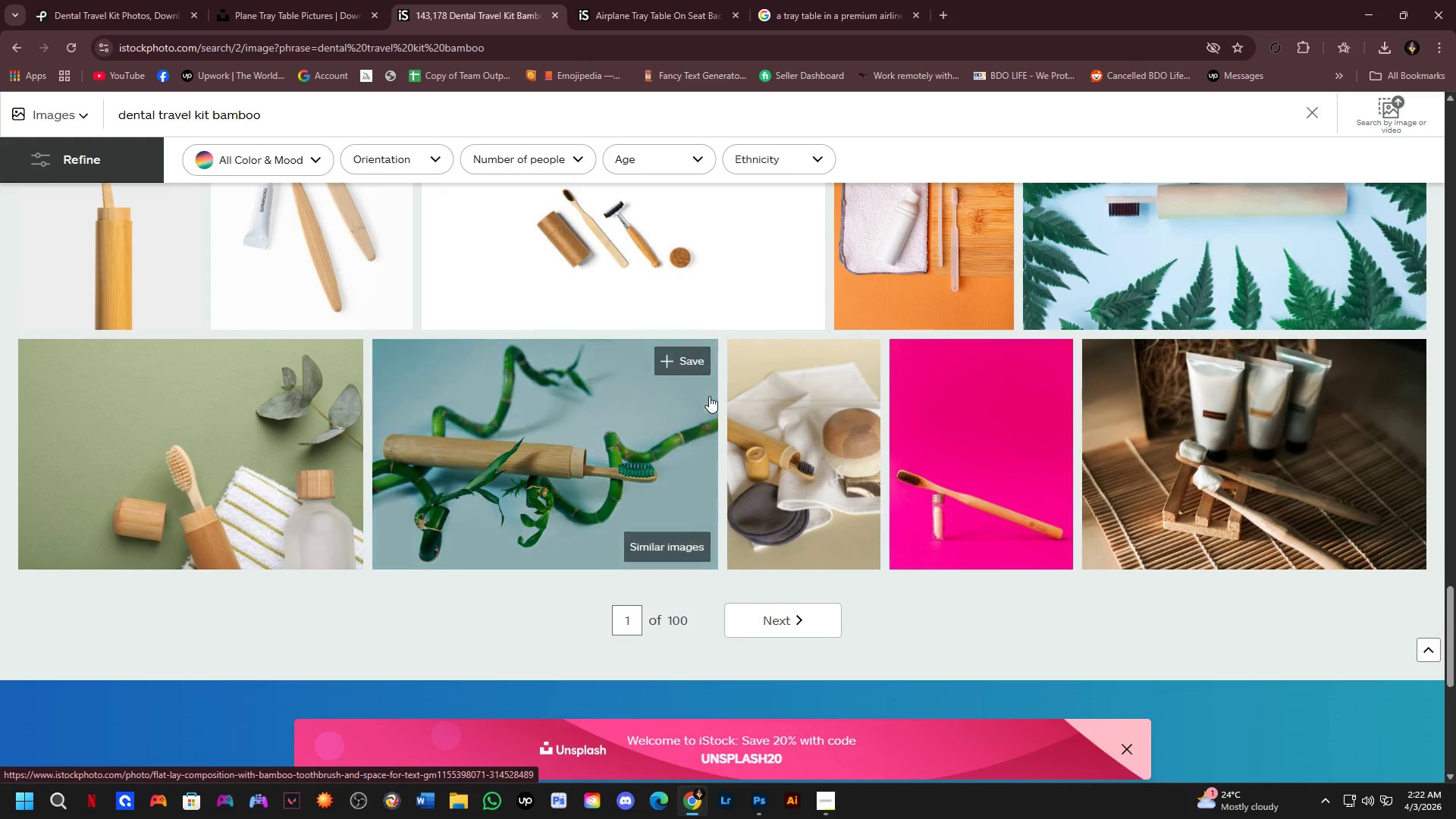 
scroll: coordinate [715, 419], scroll_direction: up, amount: 4.0
 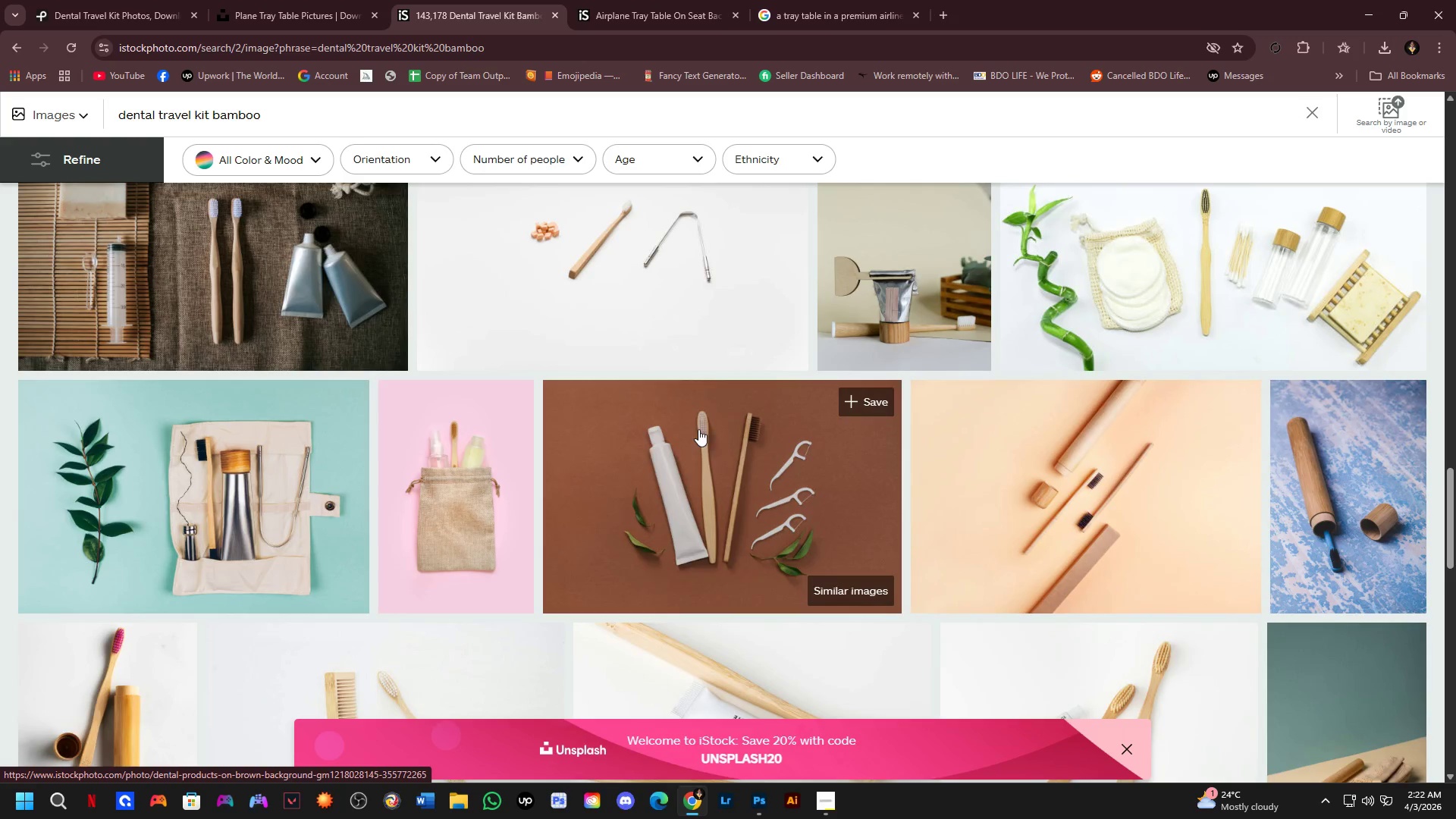 
scroll: coordinate [680, 441], scroll_direction: down, amount: 1.0
 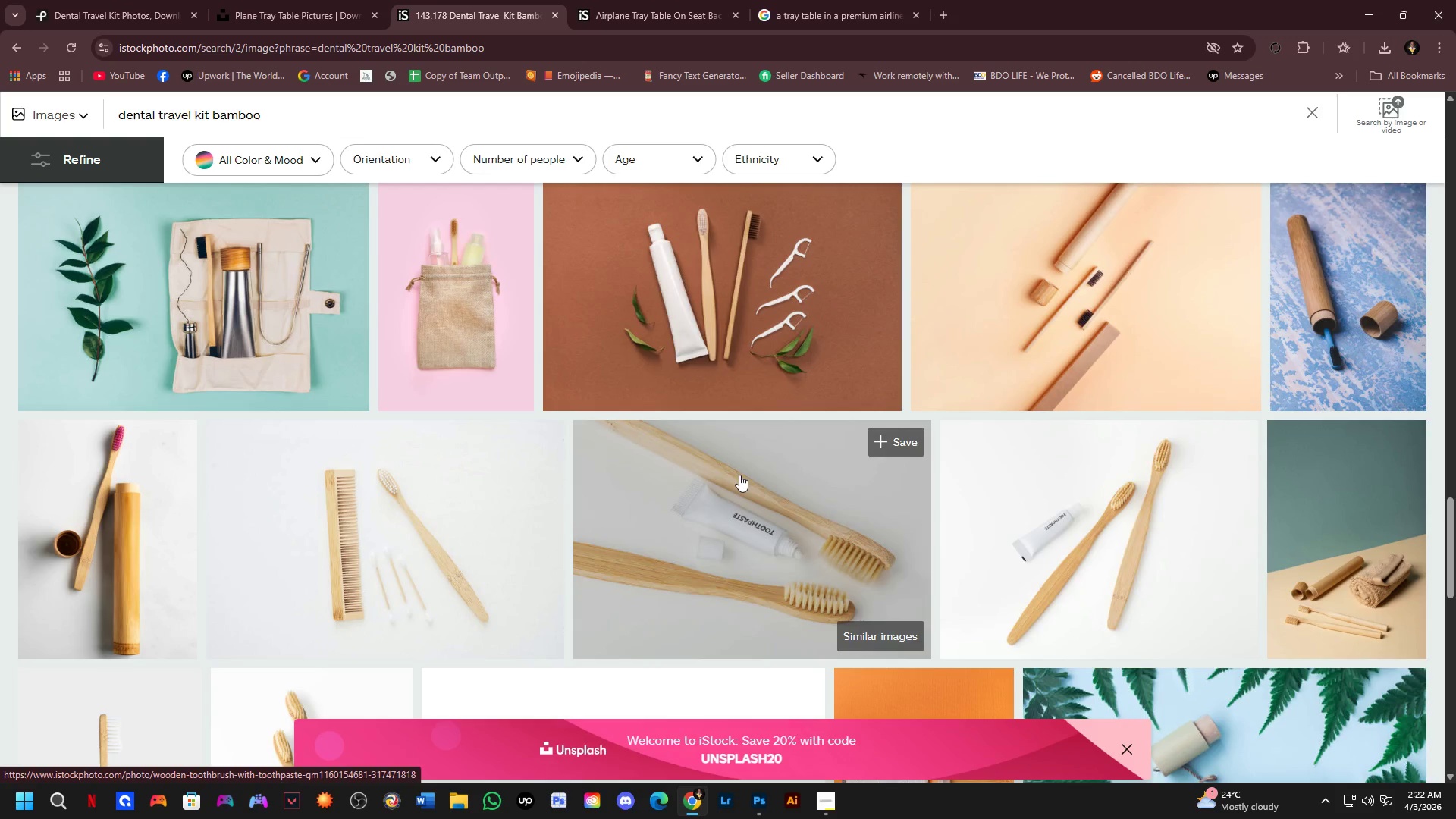 
left_click([1363, 566])
 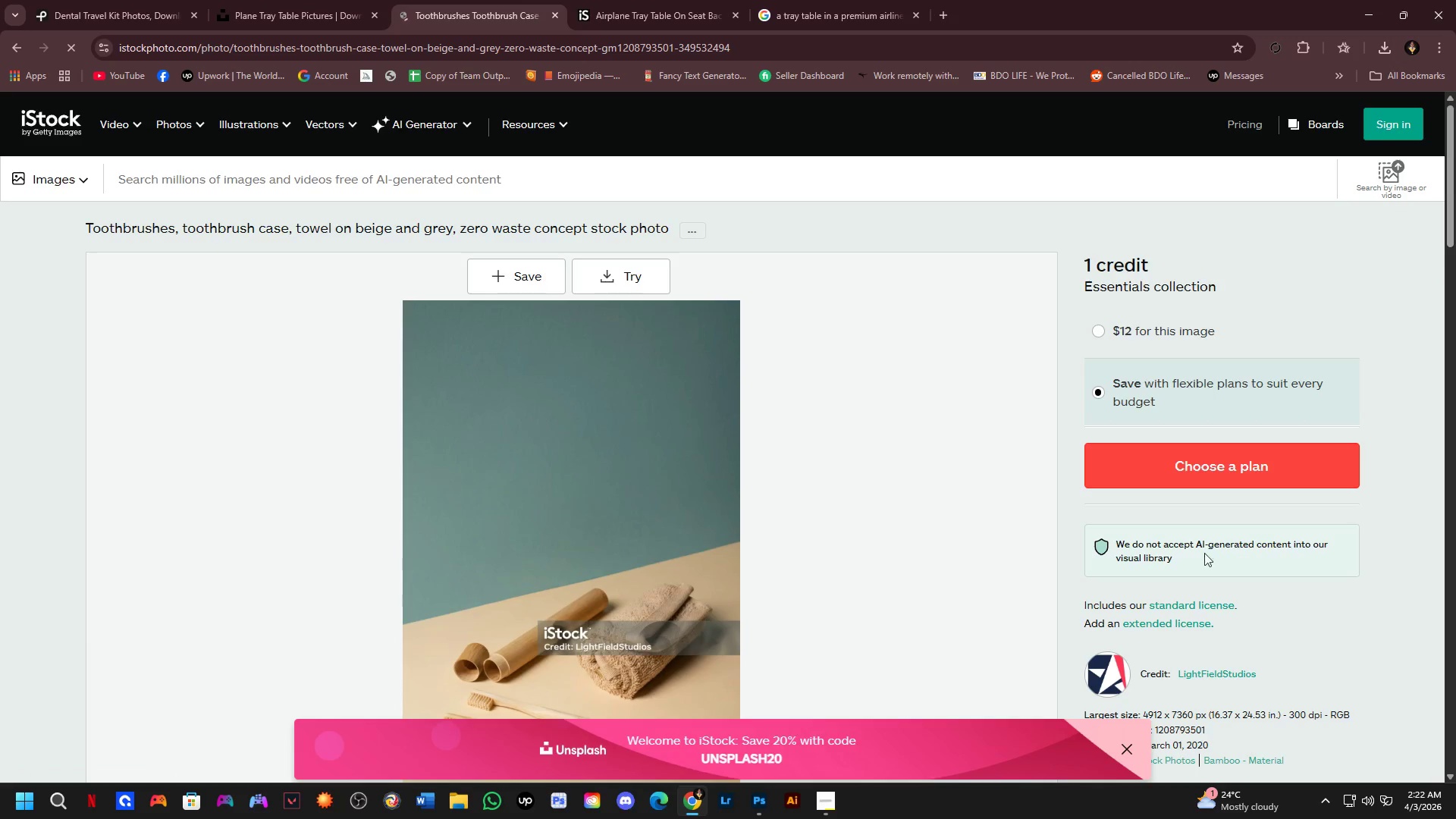 
scroll: coordinate [1033, 562], scroll_direction: down, amount: 4.0
 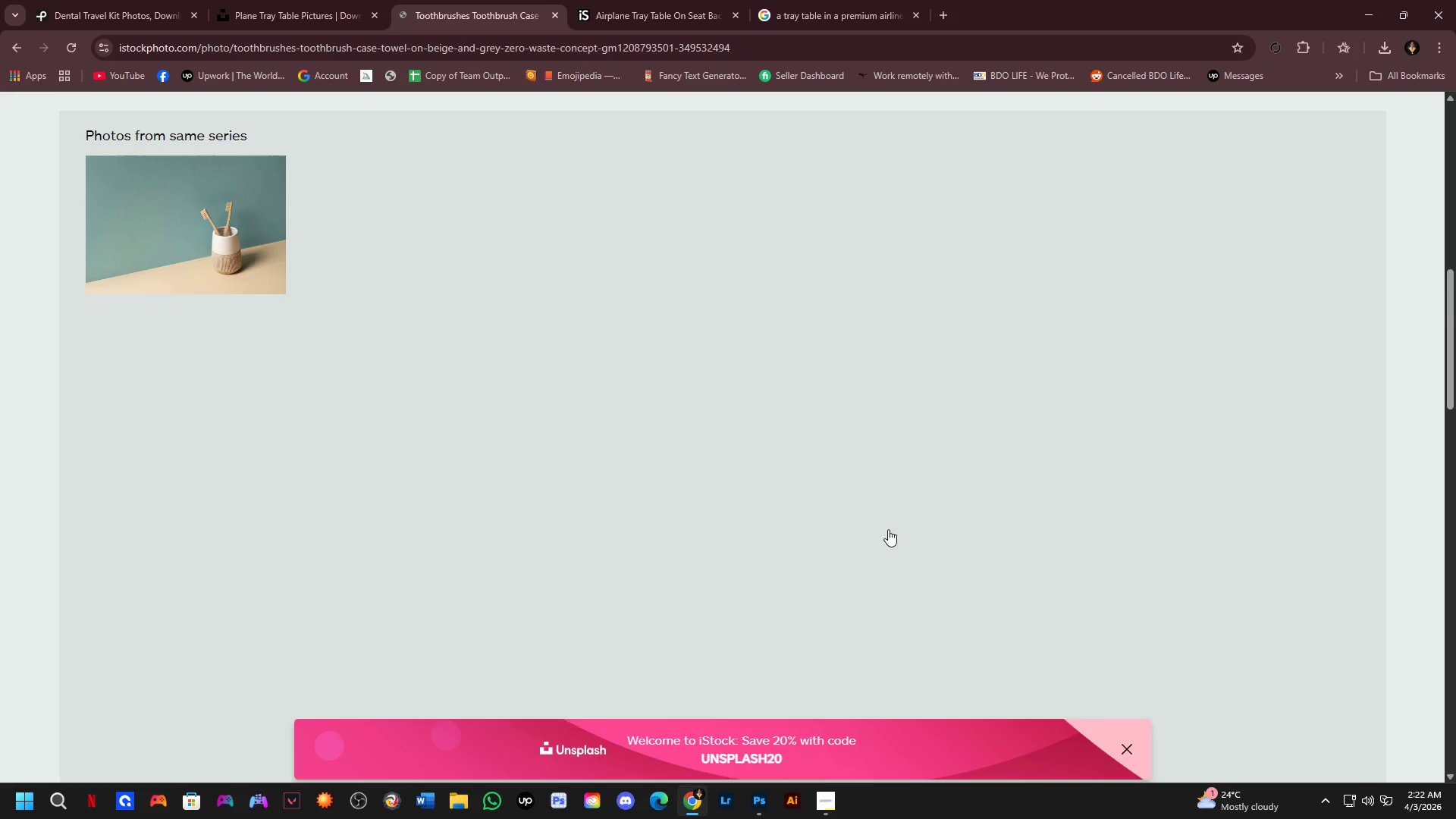 
left_click([0, 373])
 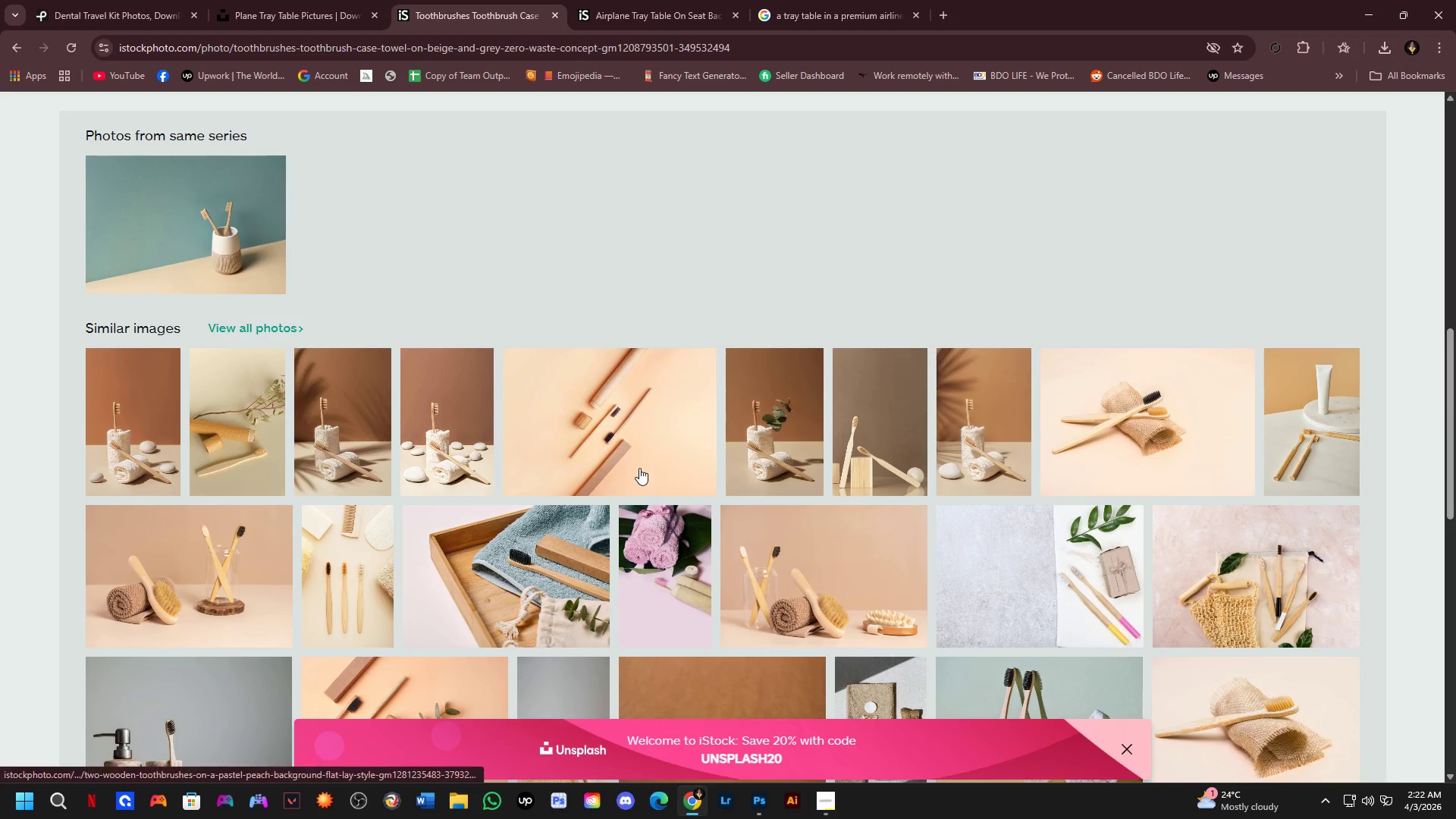 
scroll: coordinate [579, 442], scroll_direction: down, amount: 3.0
 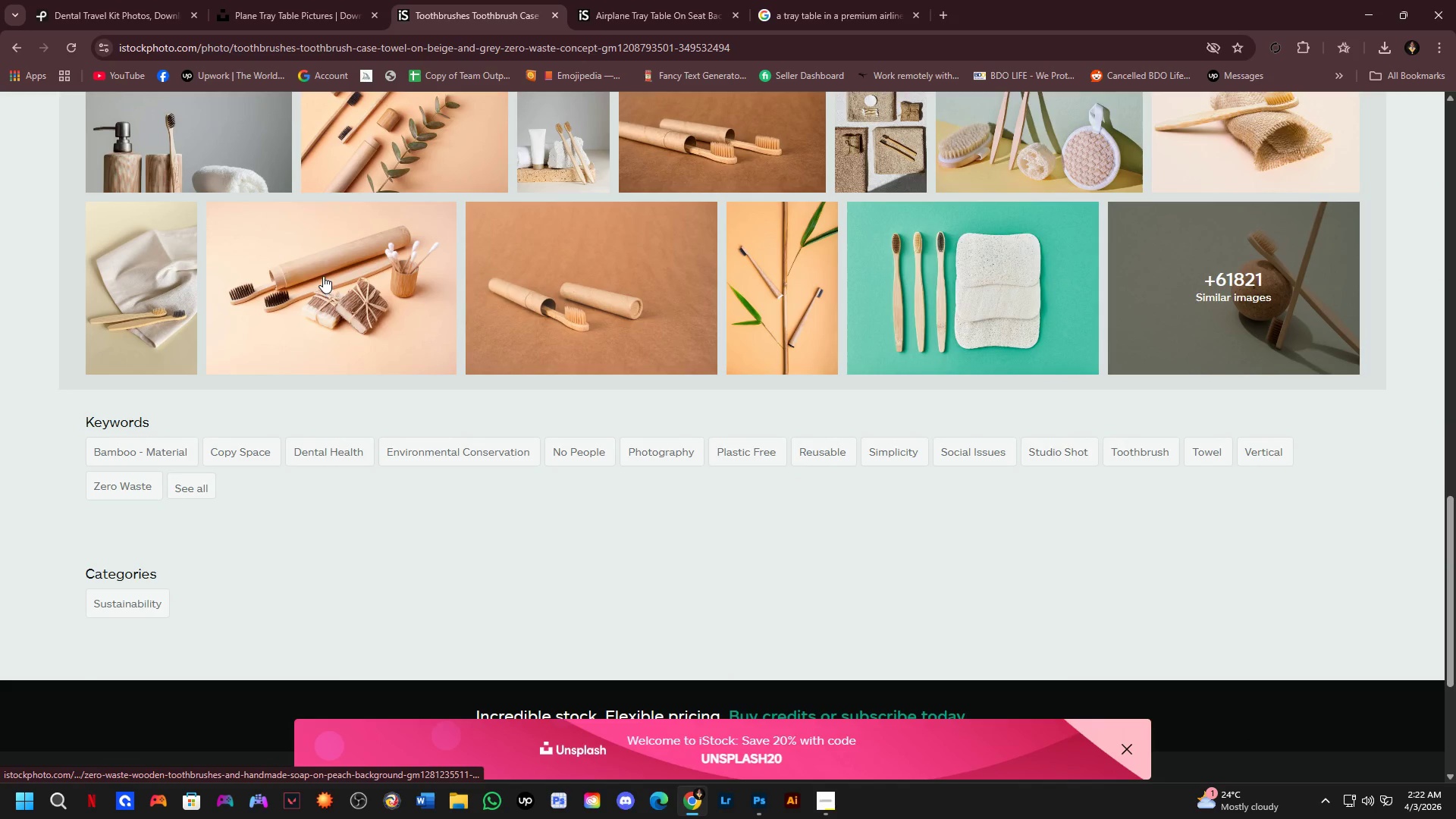 
left_click([322, 276])
 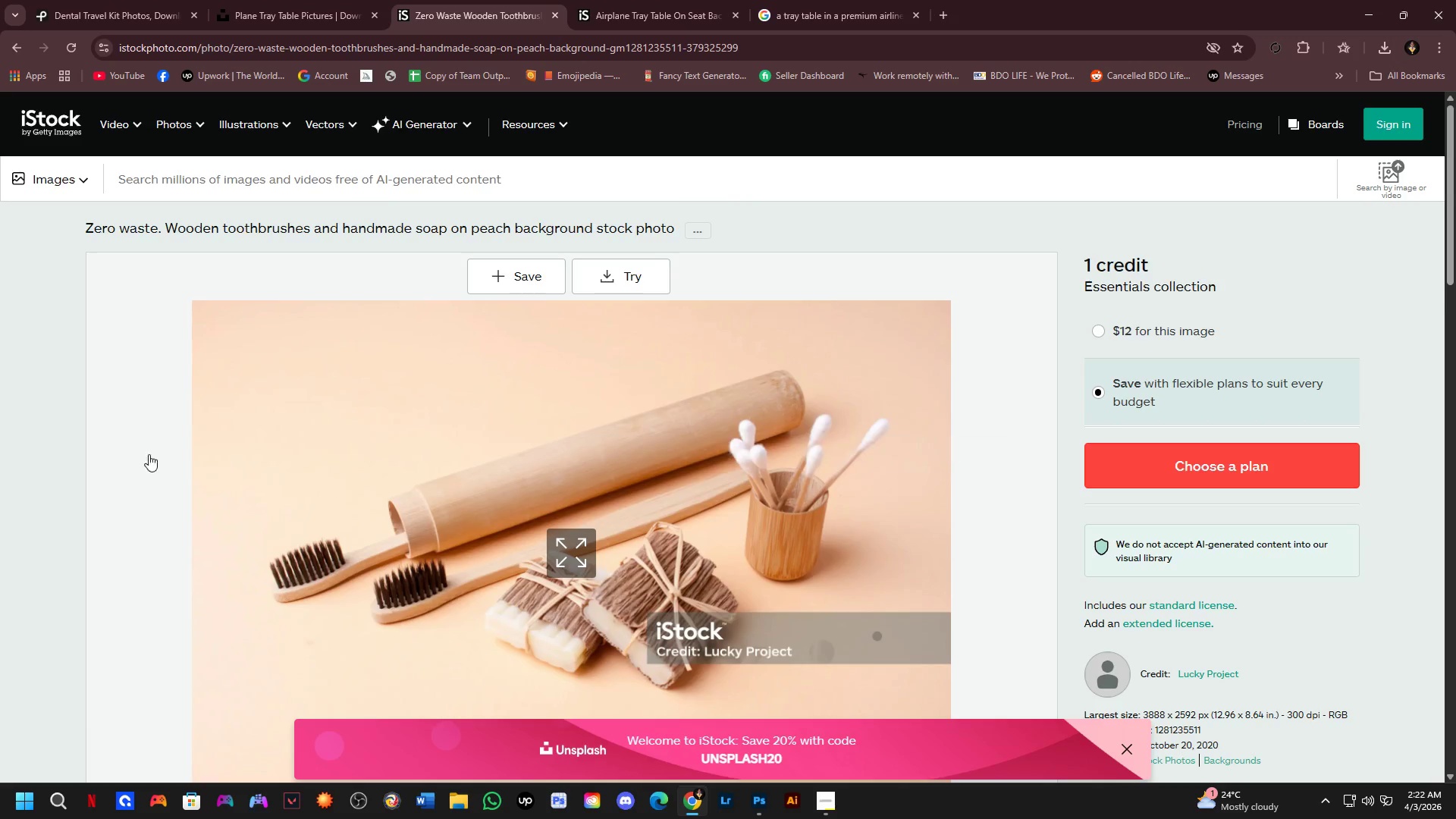 
left_click([14, 469])
 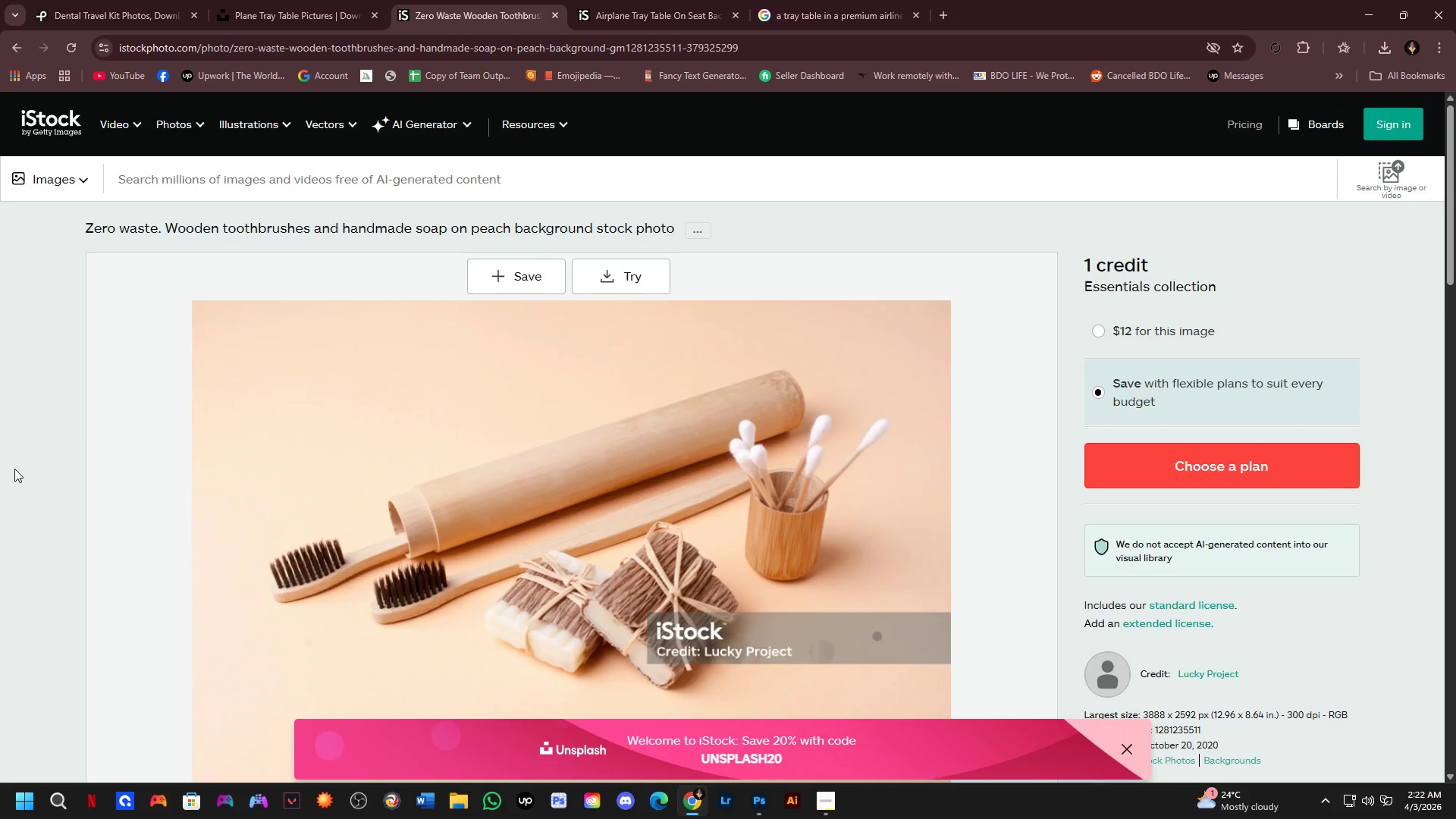 
 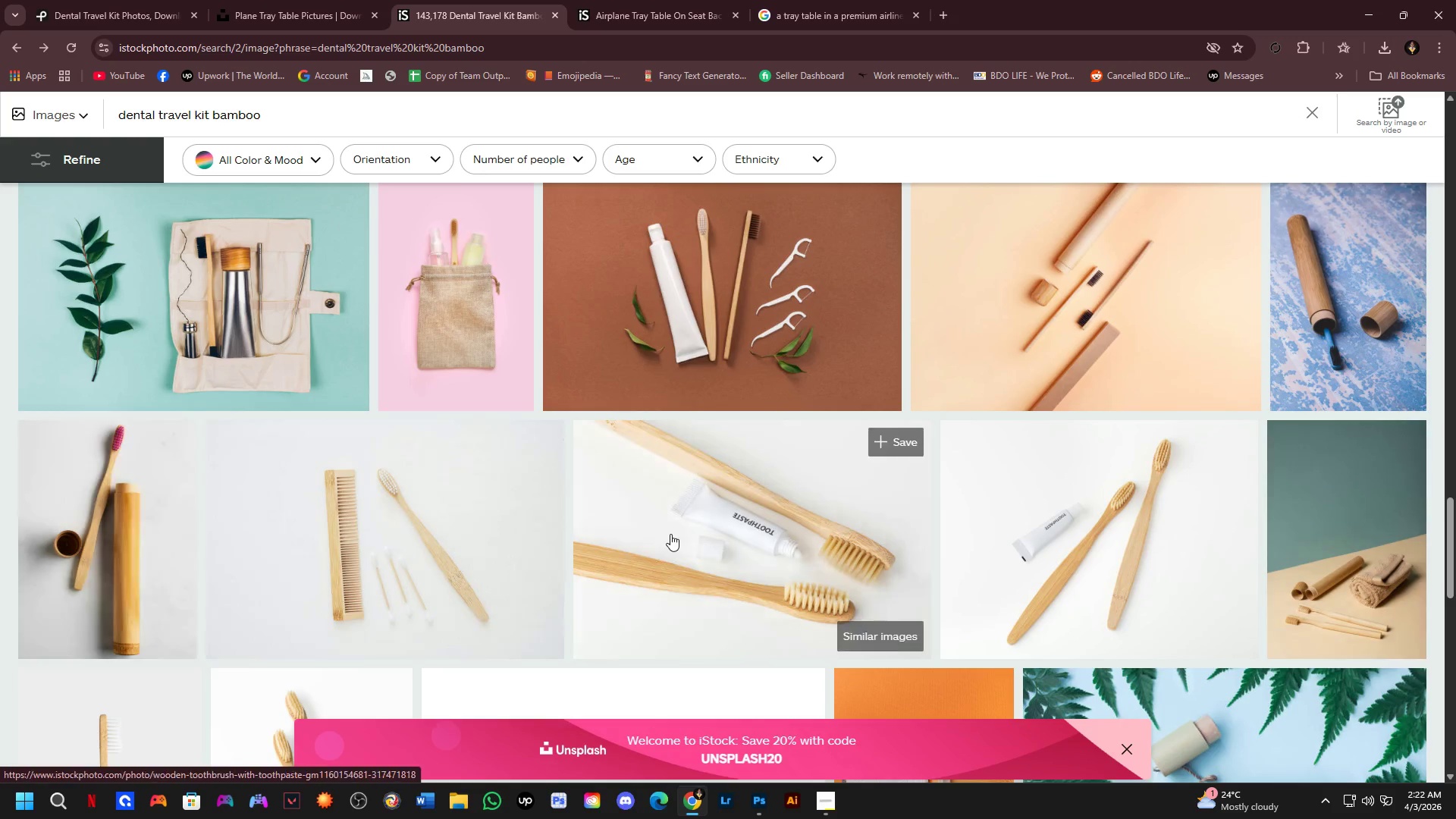 
scroll: coordinate [670, 534], scroll_direction: up, amount: 2.0
 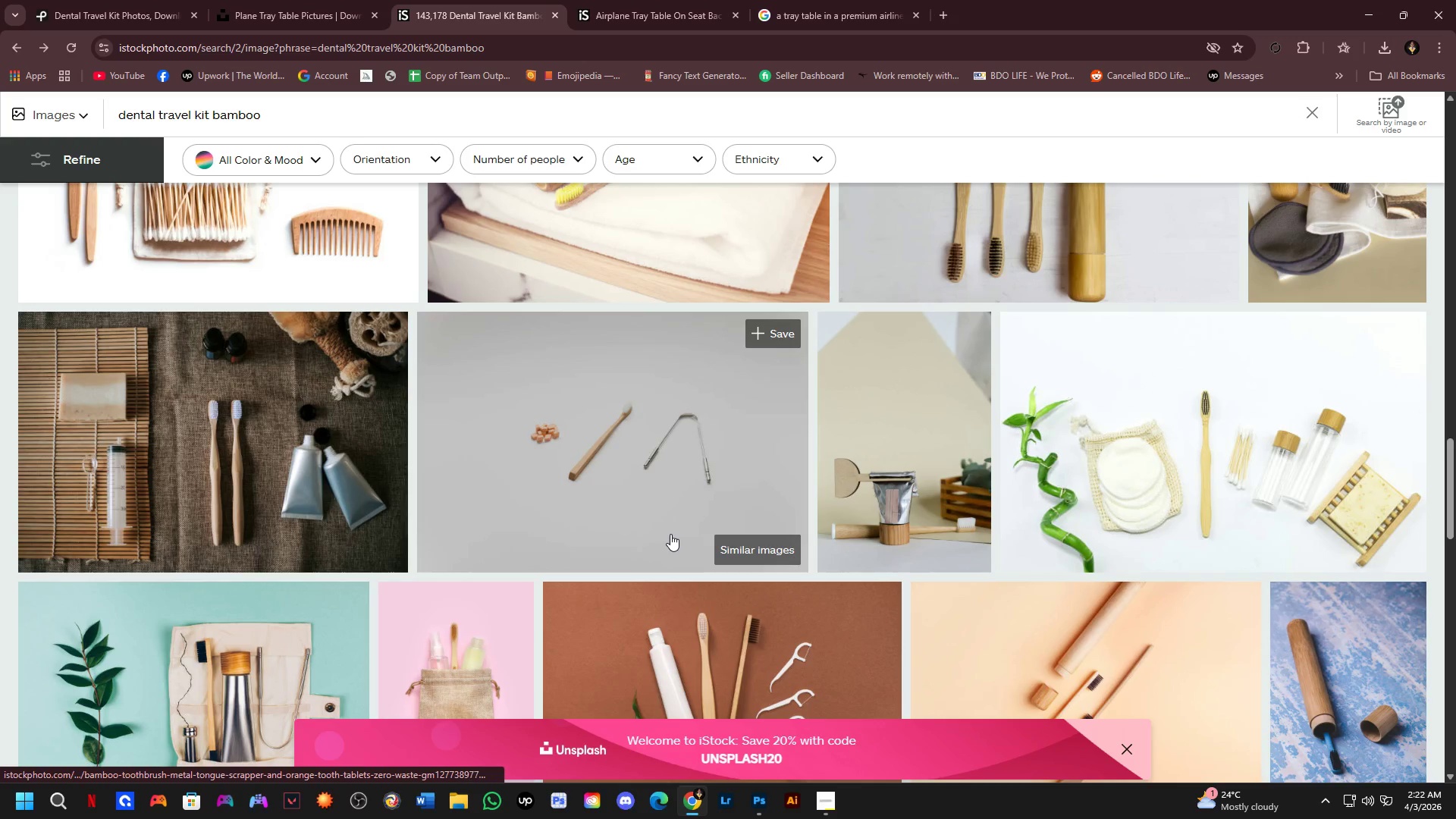 
scroll: coordinate [745, 529], scroll_direction: down, amount: 1.0
 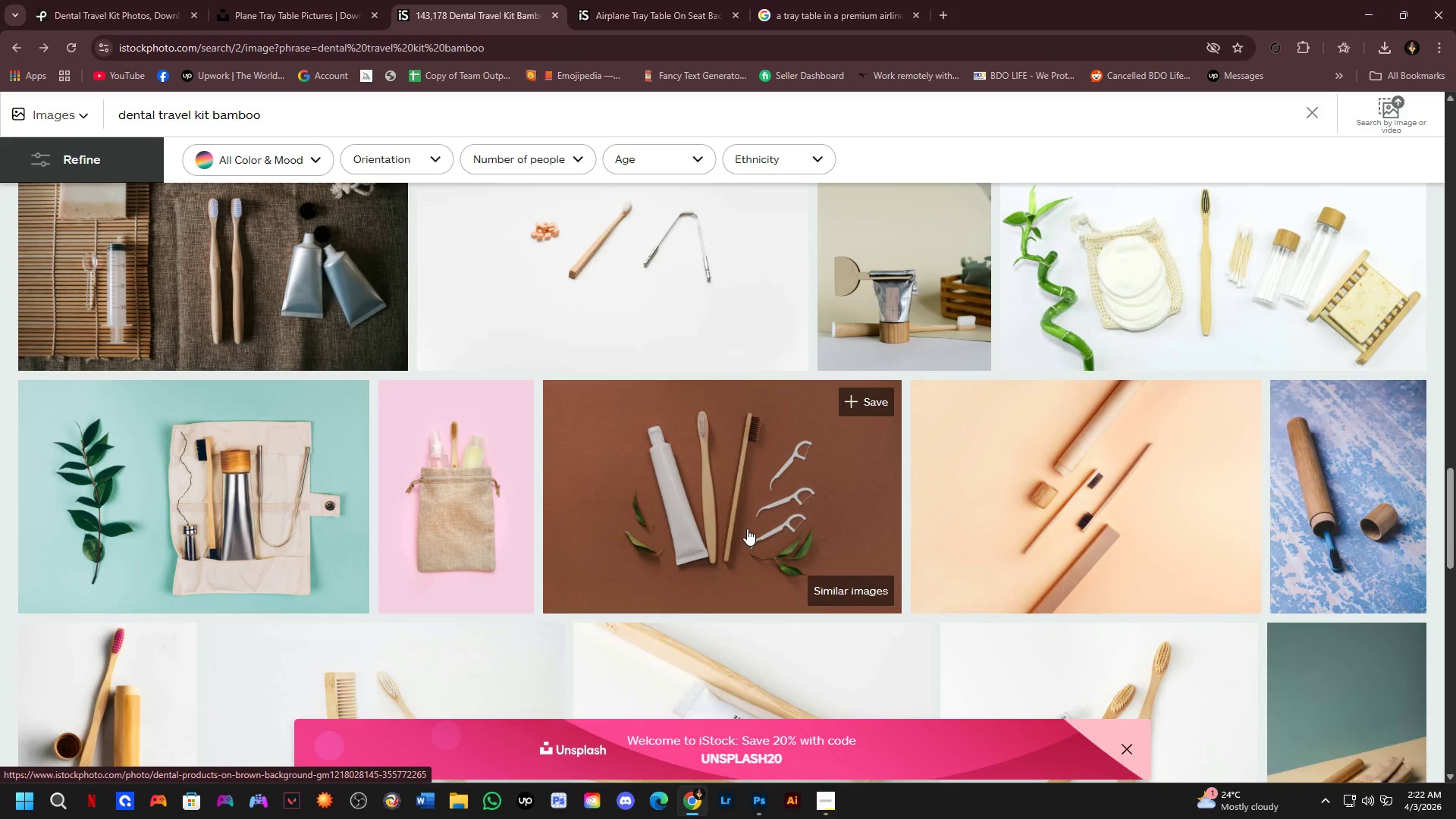 
scroll: coordinate [747, 529], scroll_direction: up, amount: 2.0
 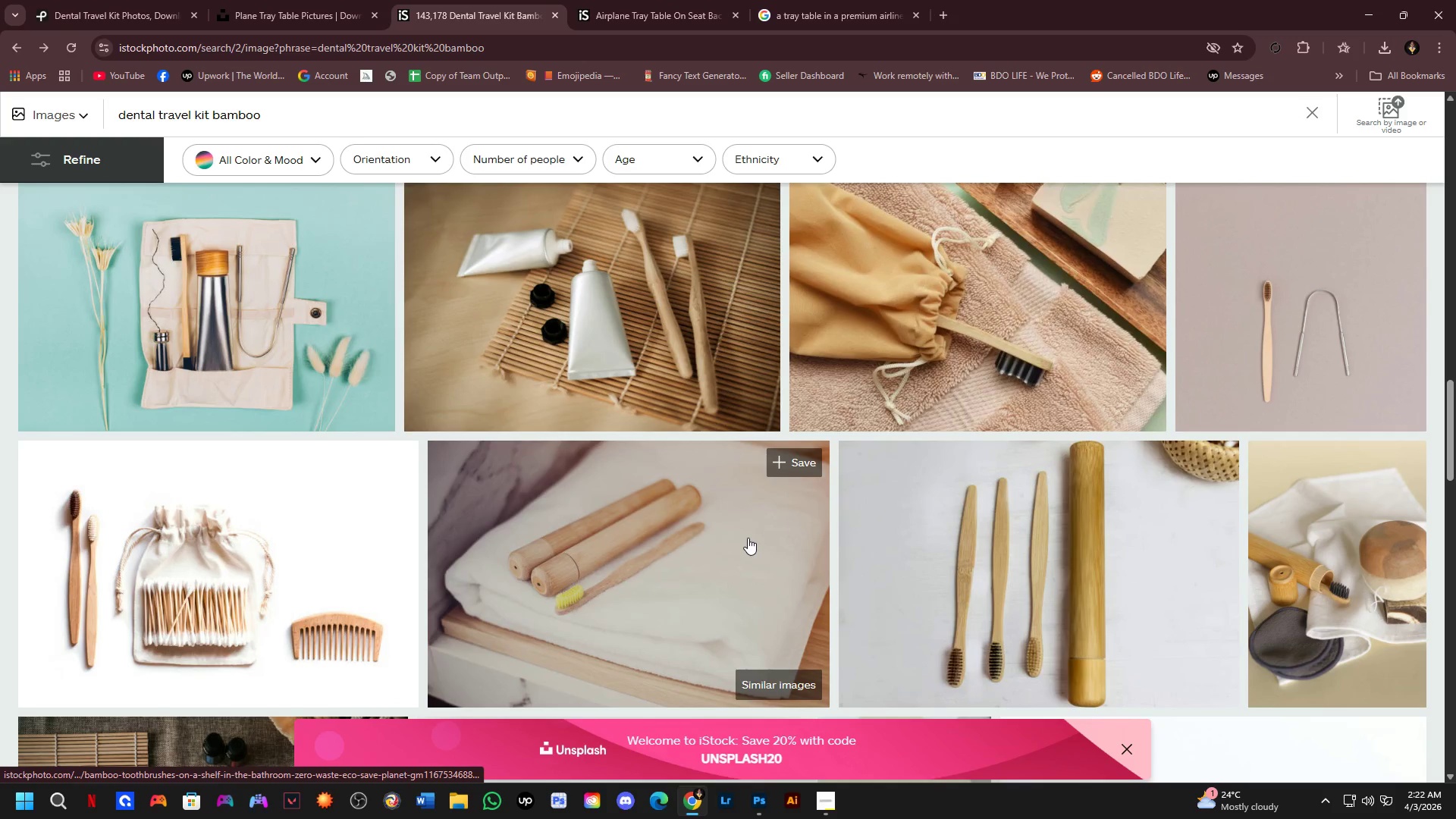 
scroll: coordinate [748, 538], scroll_direction: down, amount: 1.0
 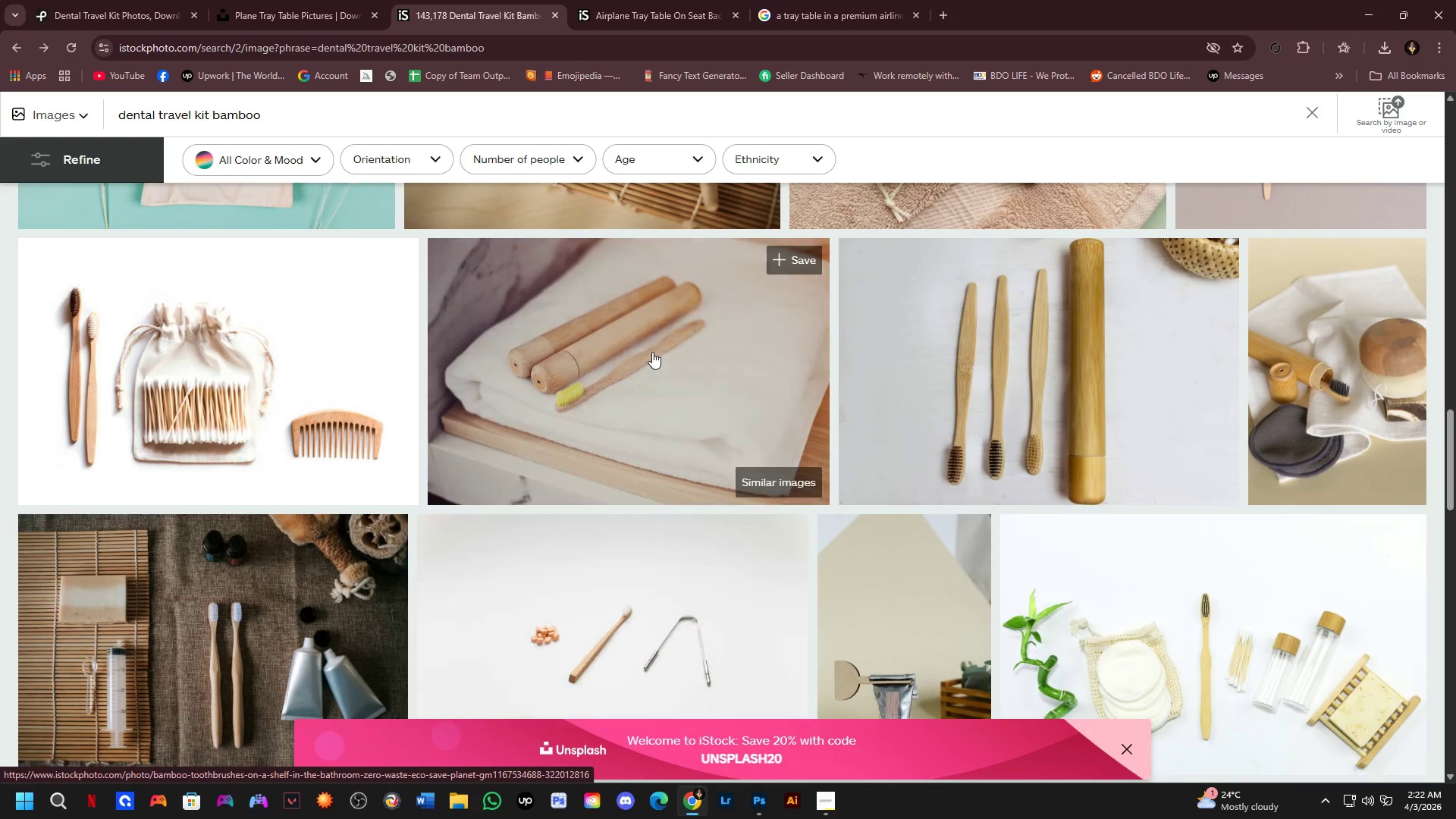 
left_click([652, 352])
 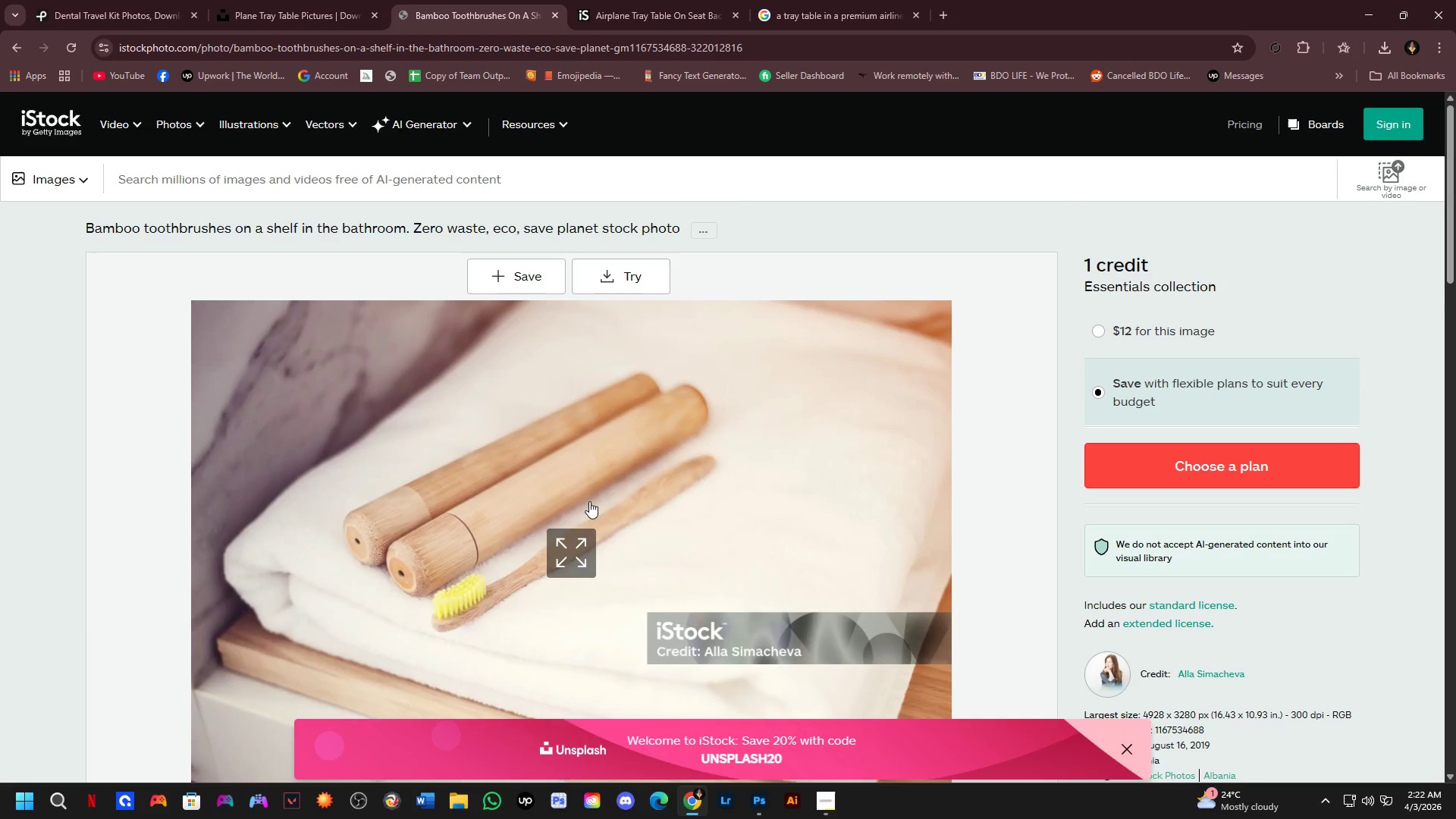 
left_click([562, 543])
 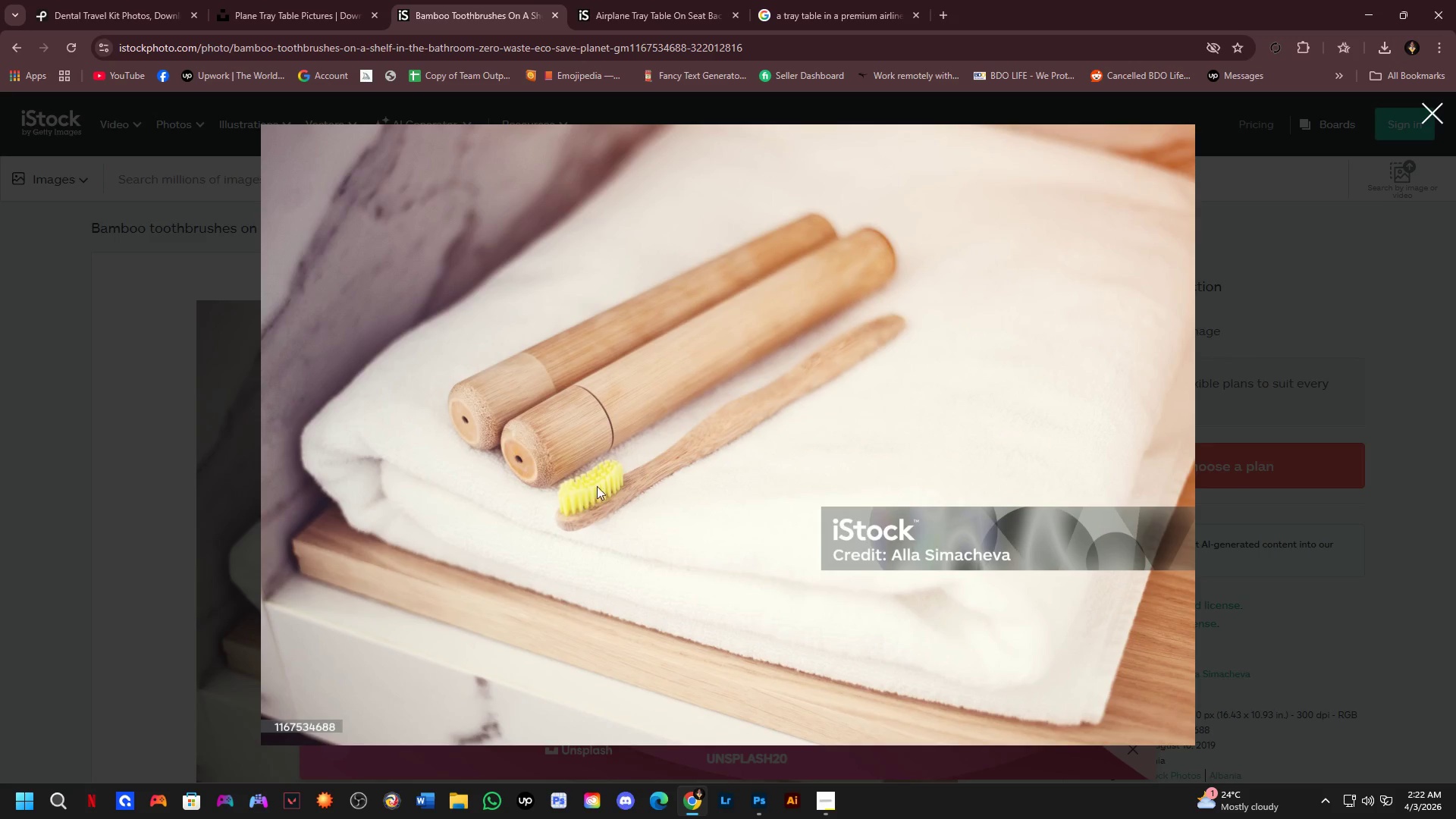 
left_click_drag(start_coordinate=[611, 463], to_coordinate=[620, 460])
 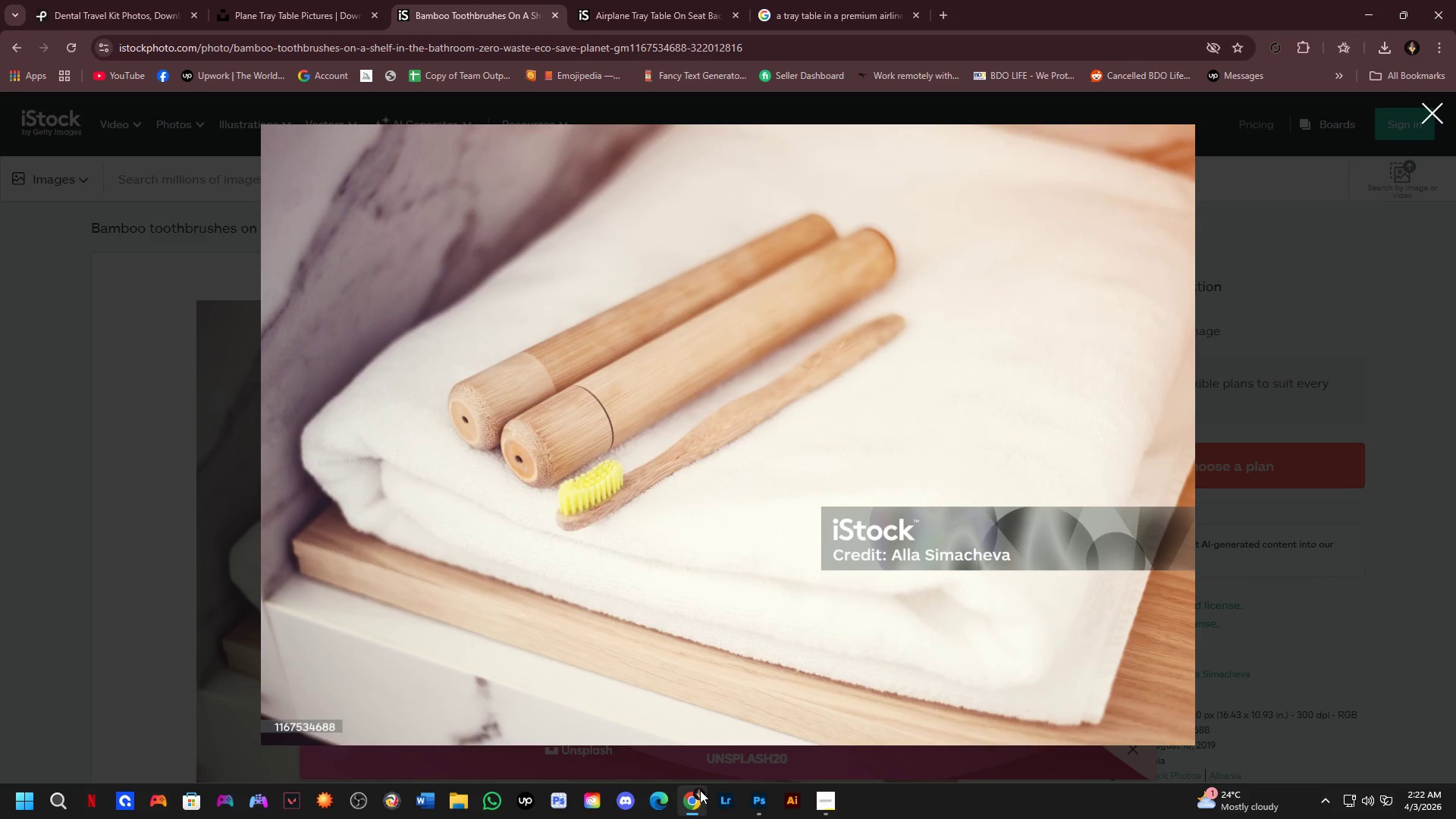 
left_click([753, 806])
 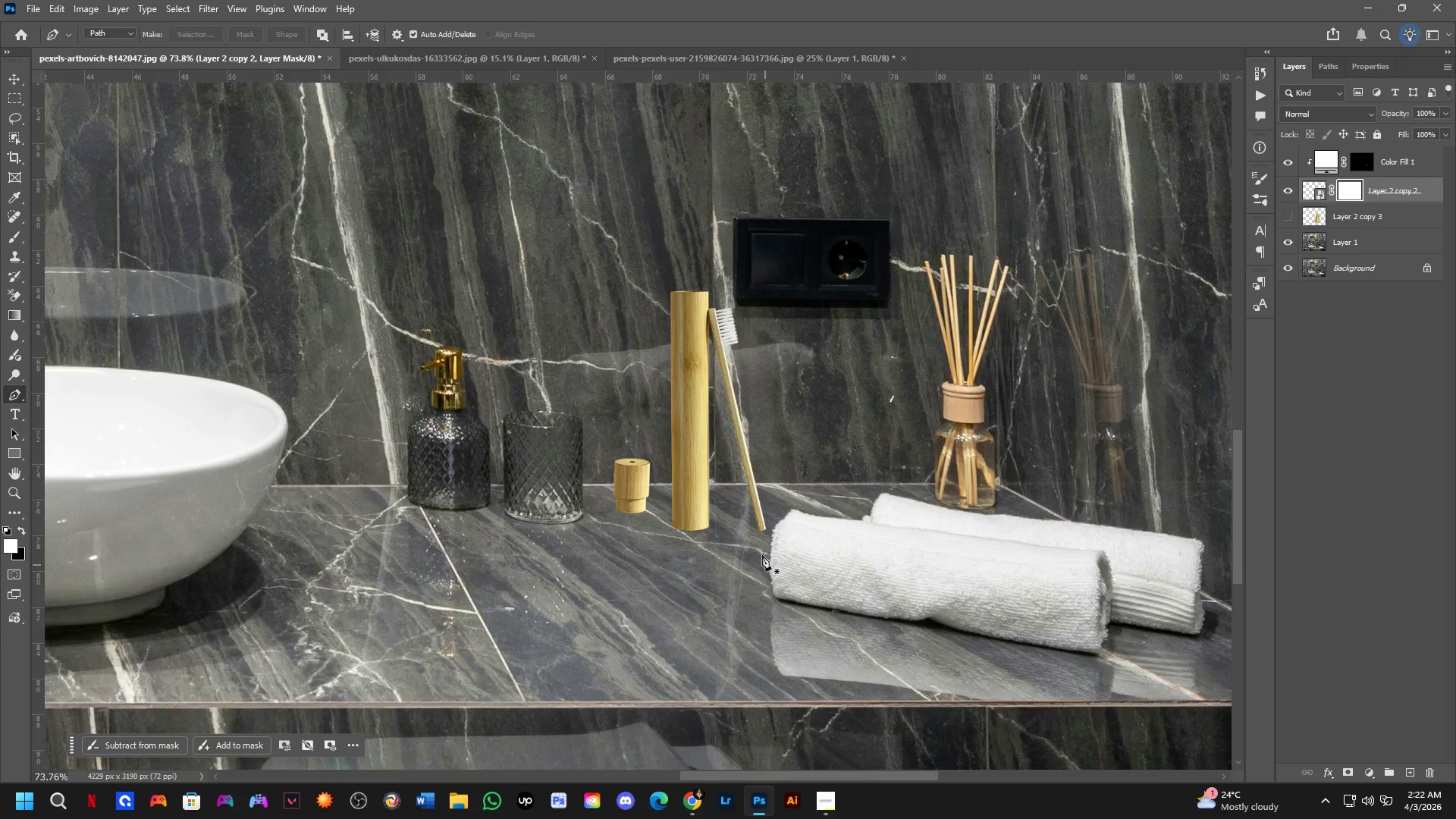 
scroll: coordinate [743, 493], scroll_direction: down, amount: 7.0
 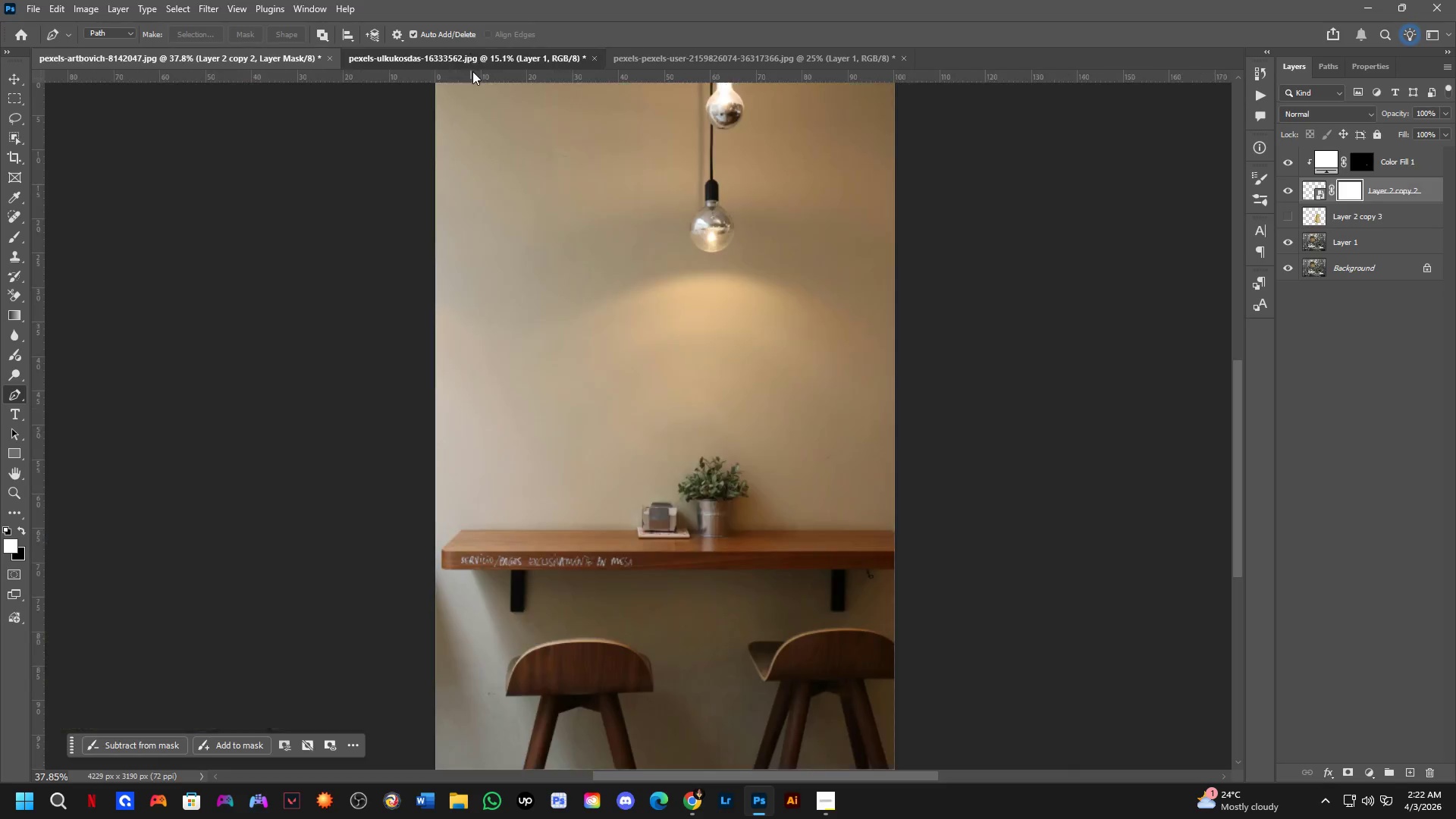 
scroll: coordinate [725, 295], scroll_direction: none, amount: 0.0
 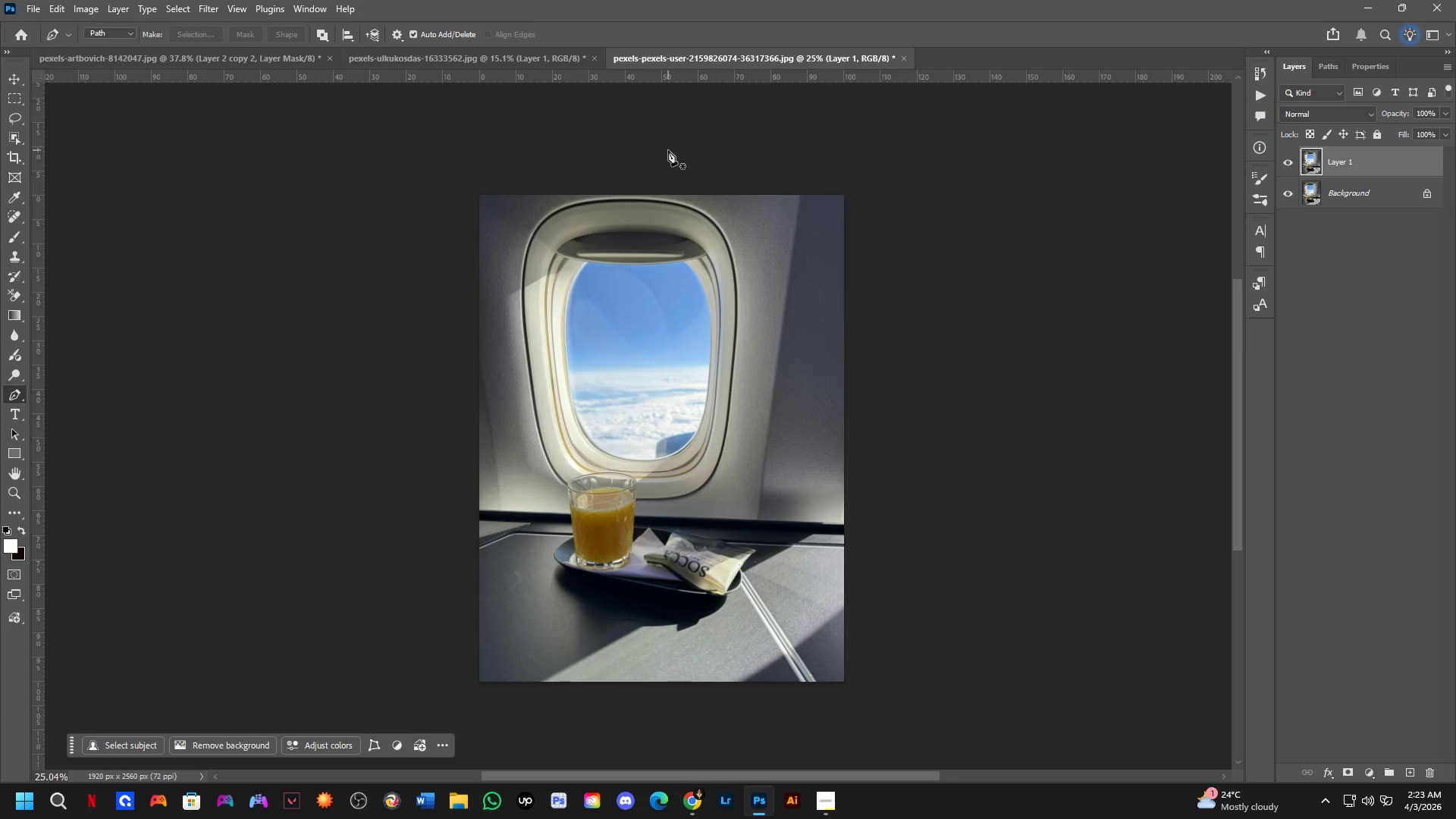 
wait(27.98)
 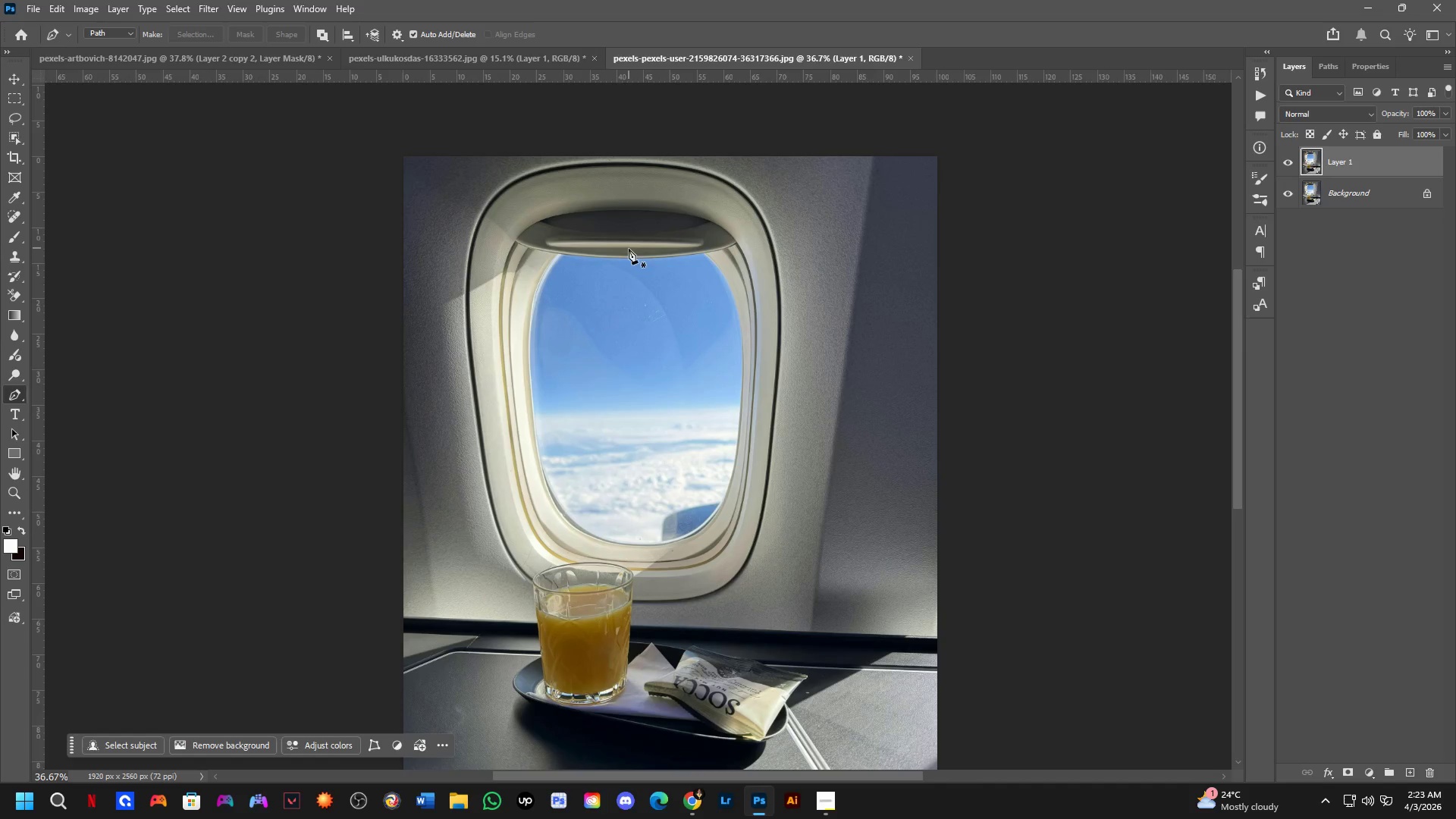 
hold_key(key=Space, duration=0.73)
 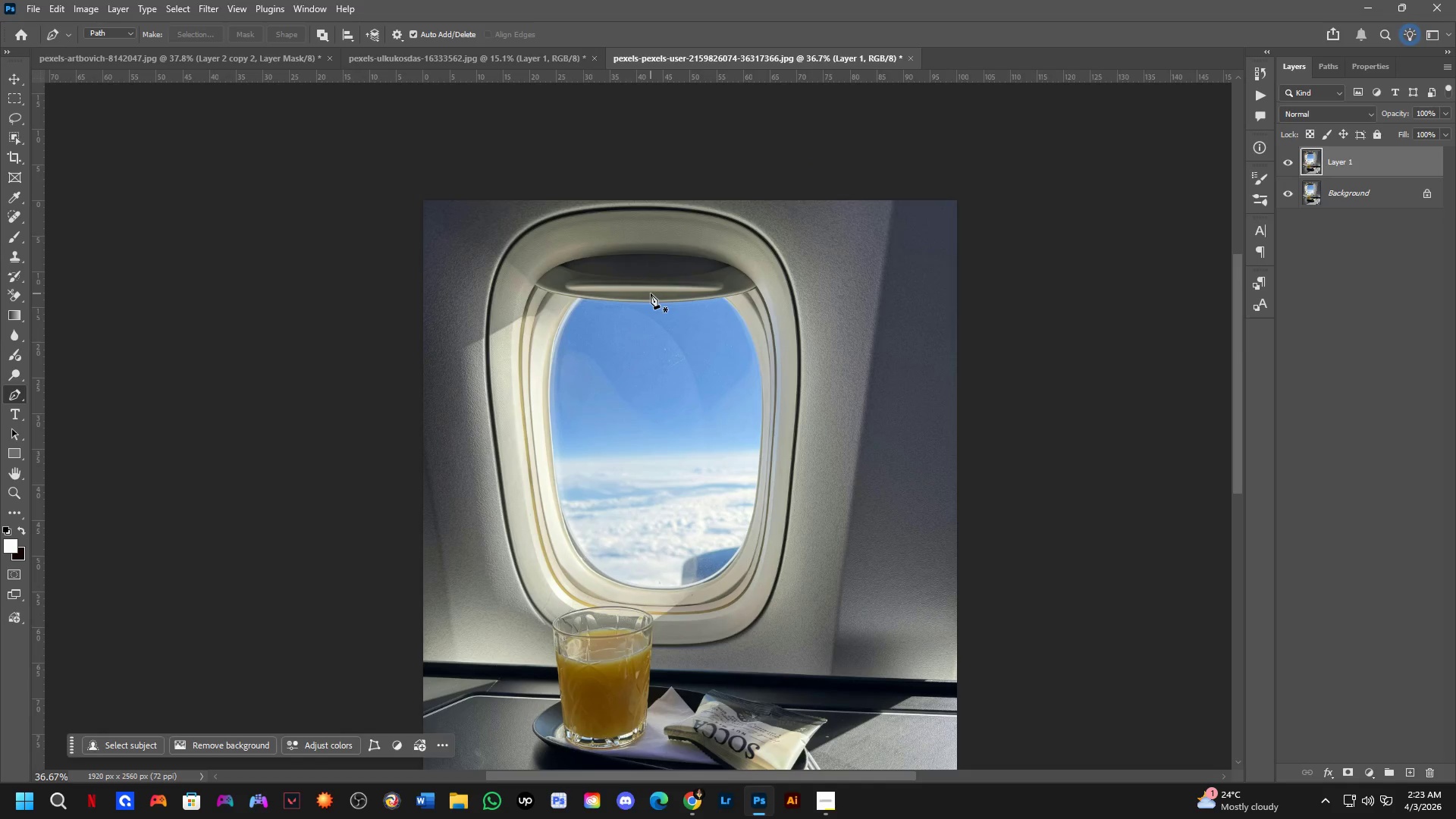 
left_click_drag(start_coordinate=[626, 258], to_coordinate=[645, 302])
 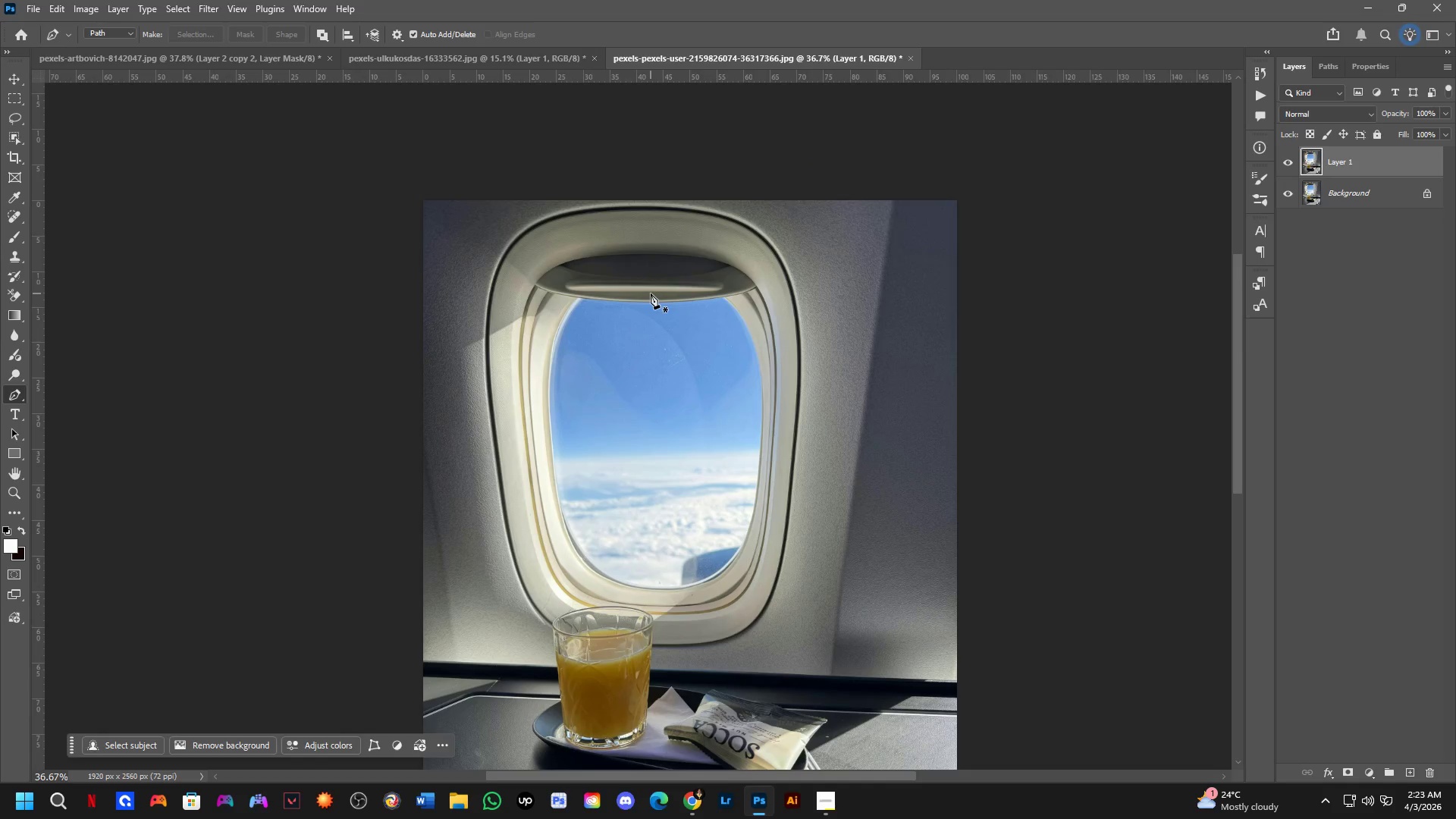 
scroll: coordinate [643, 220], scroll_direction: up, amount: 4.0
 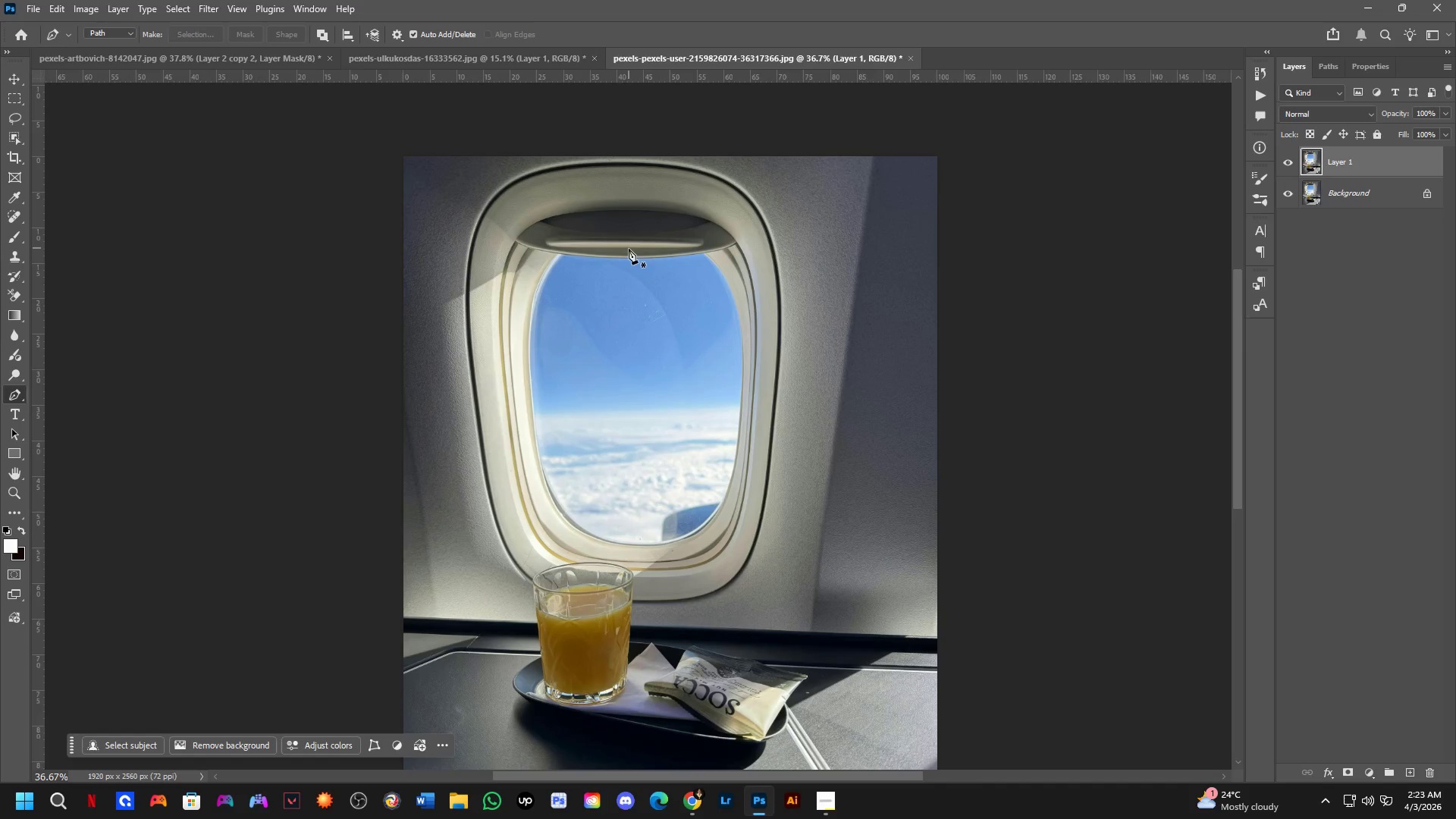 
key(Control+ControlLeft)
 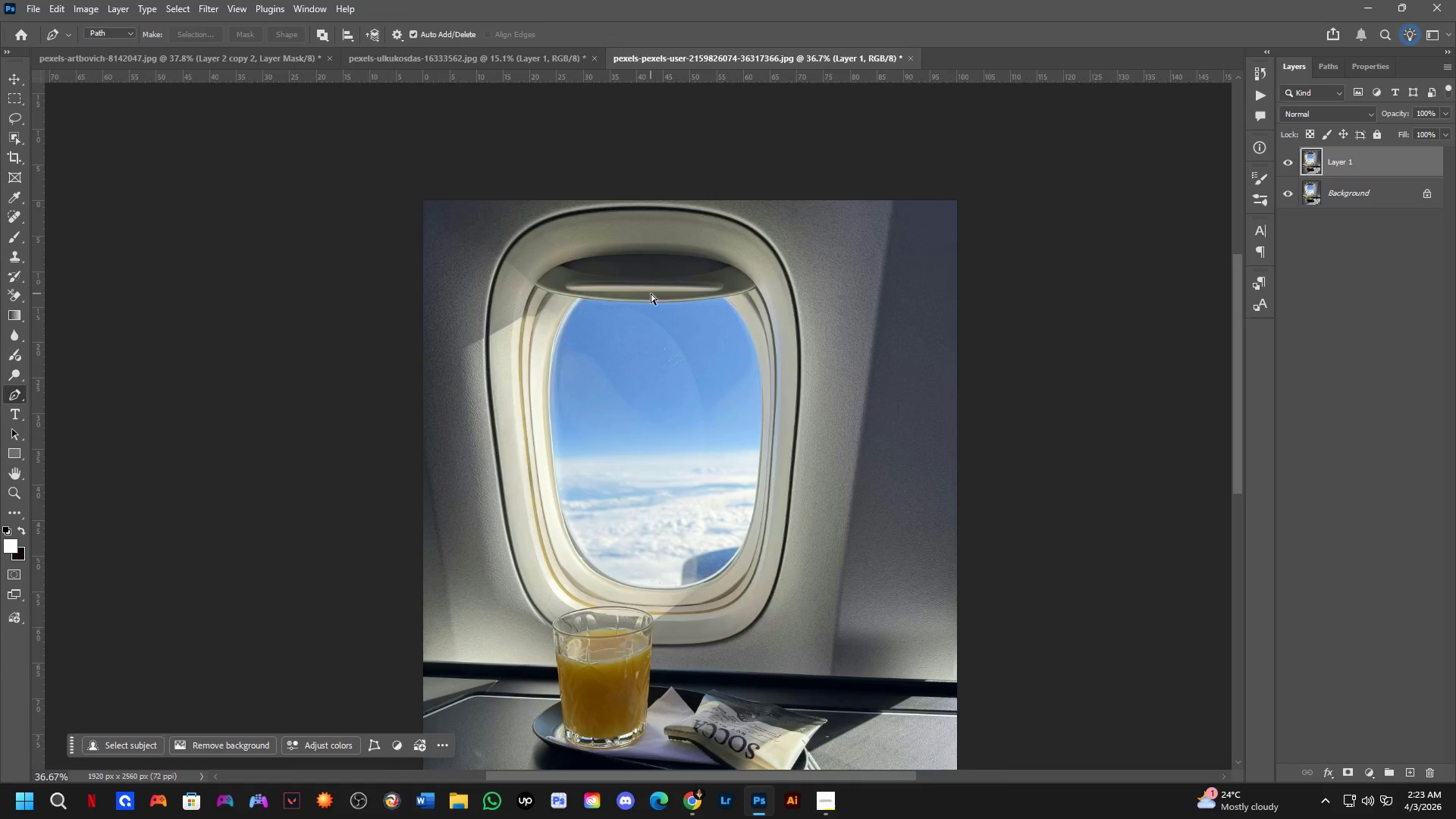 
key(Control+Tab)
 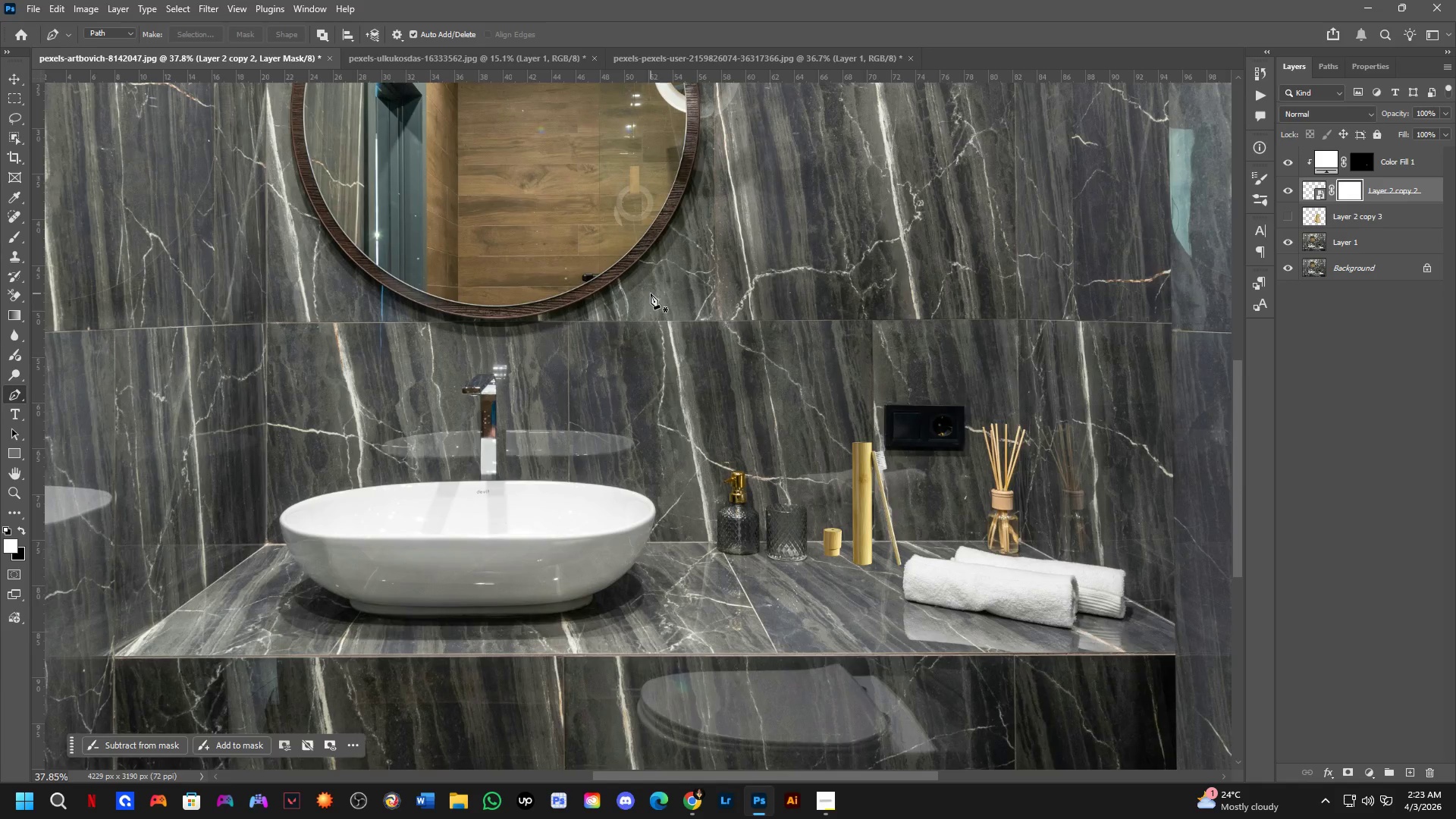 
hold_key(key=Space, duration=0.48)
 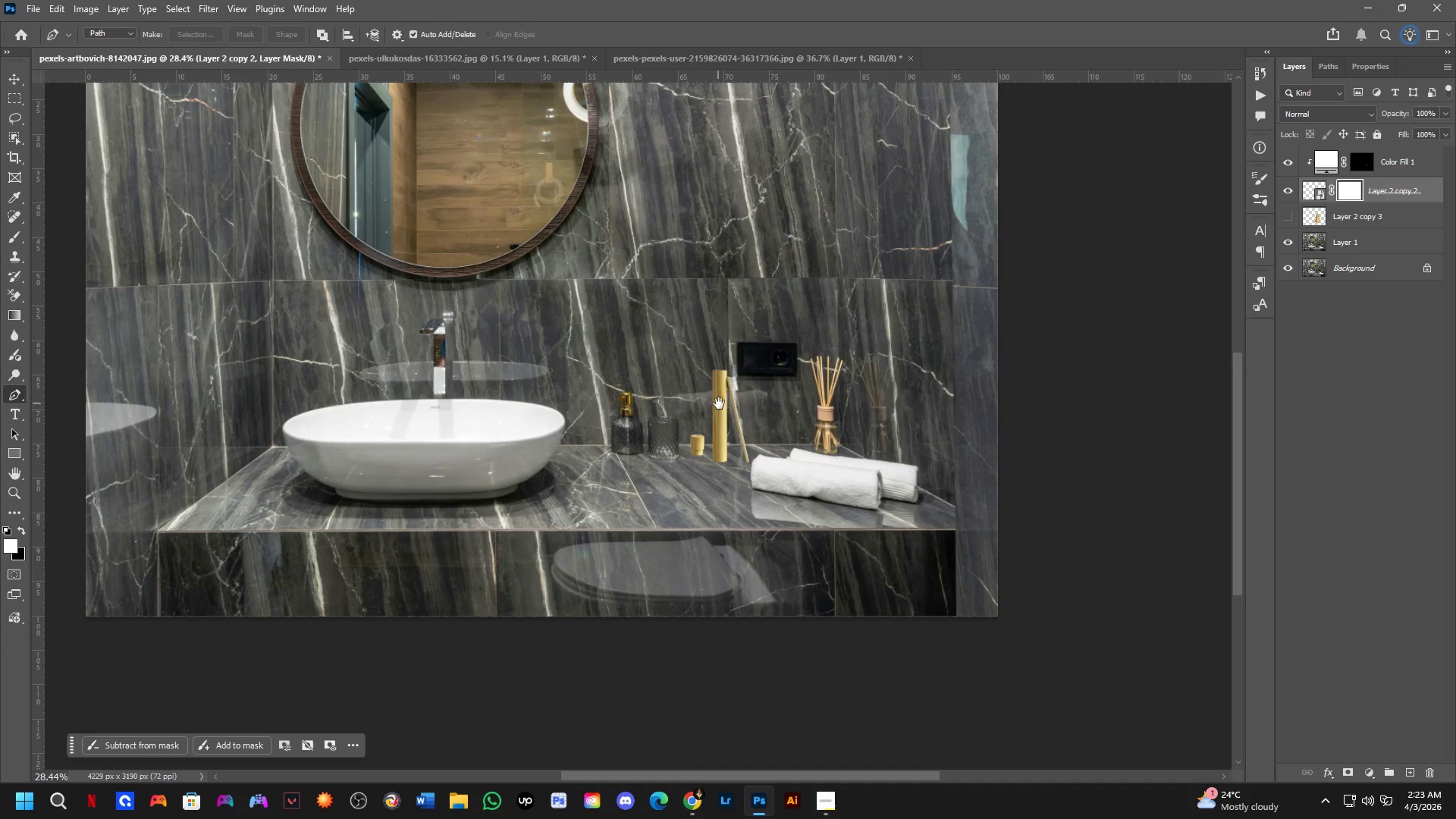 
scroll: coordinate [651, 293], scroll_direction: down, amount: 3.0
 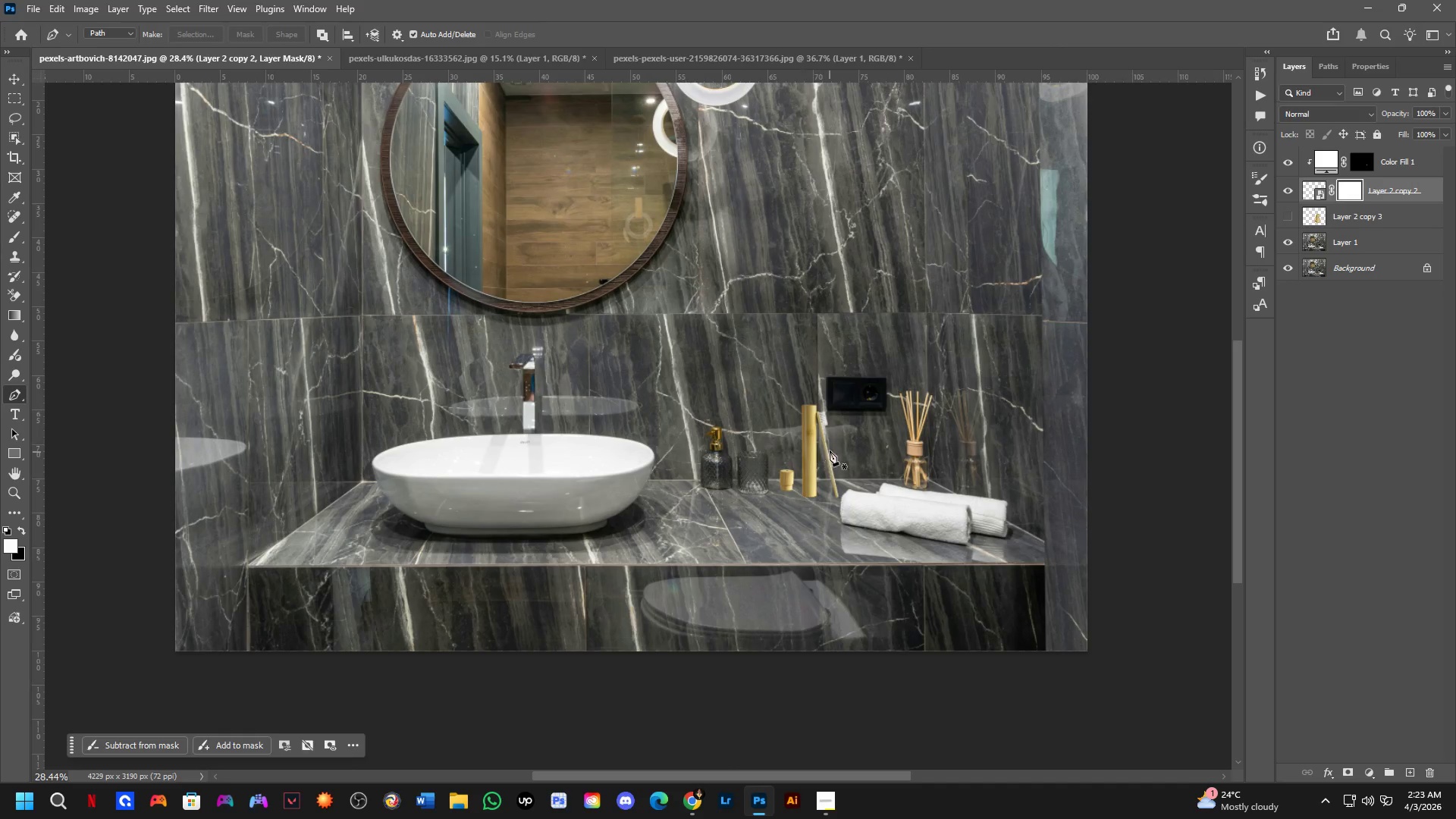 
left_click_drag(start_coordinate=[833, 449], to_coordinate=[744, 414])
 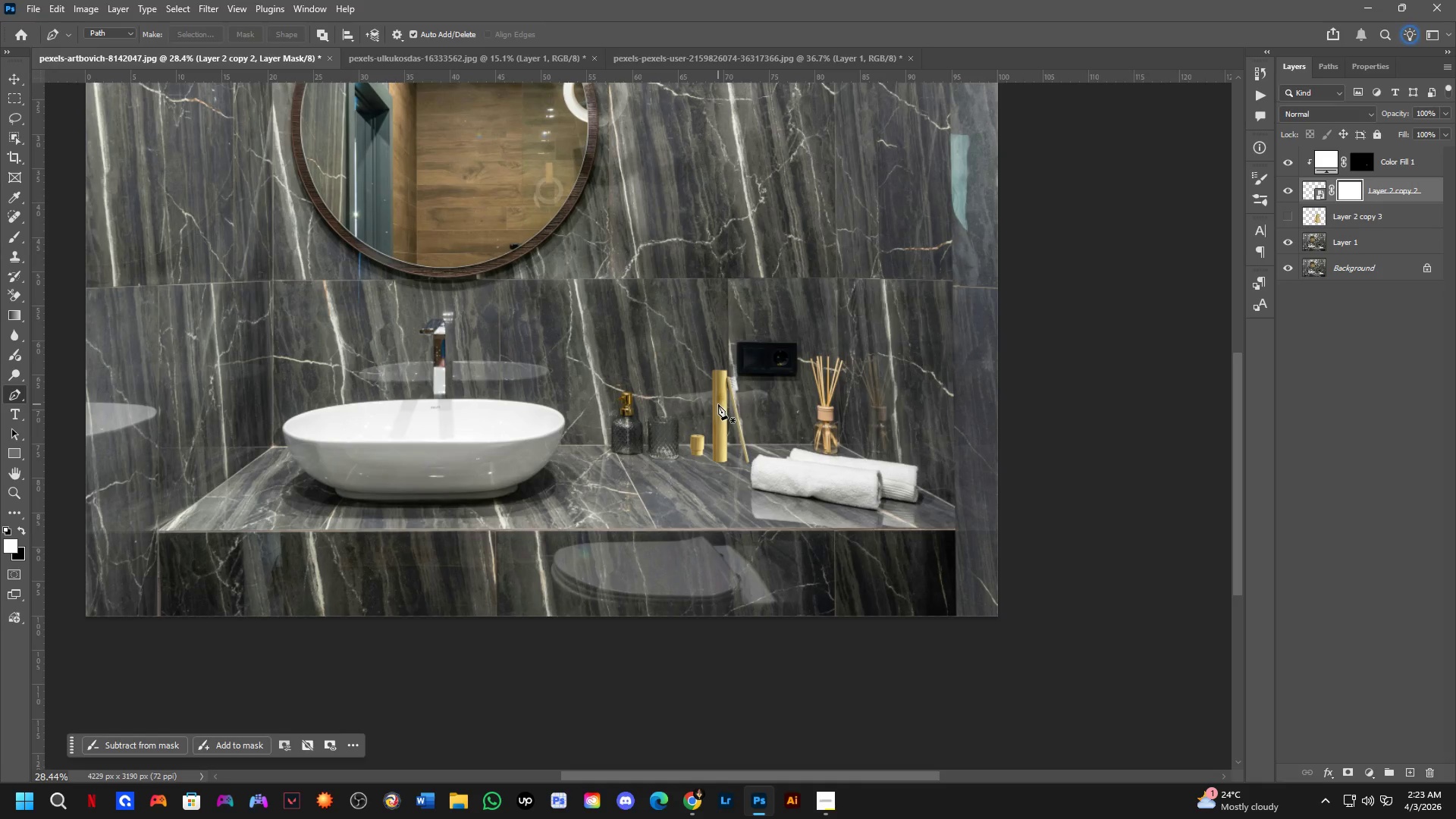 
hold_key(key=Space, duration=0.7)
 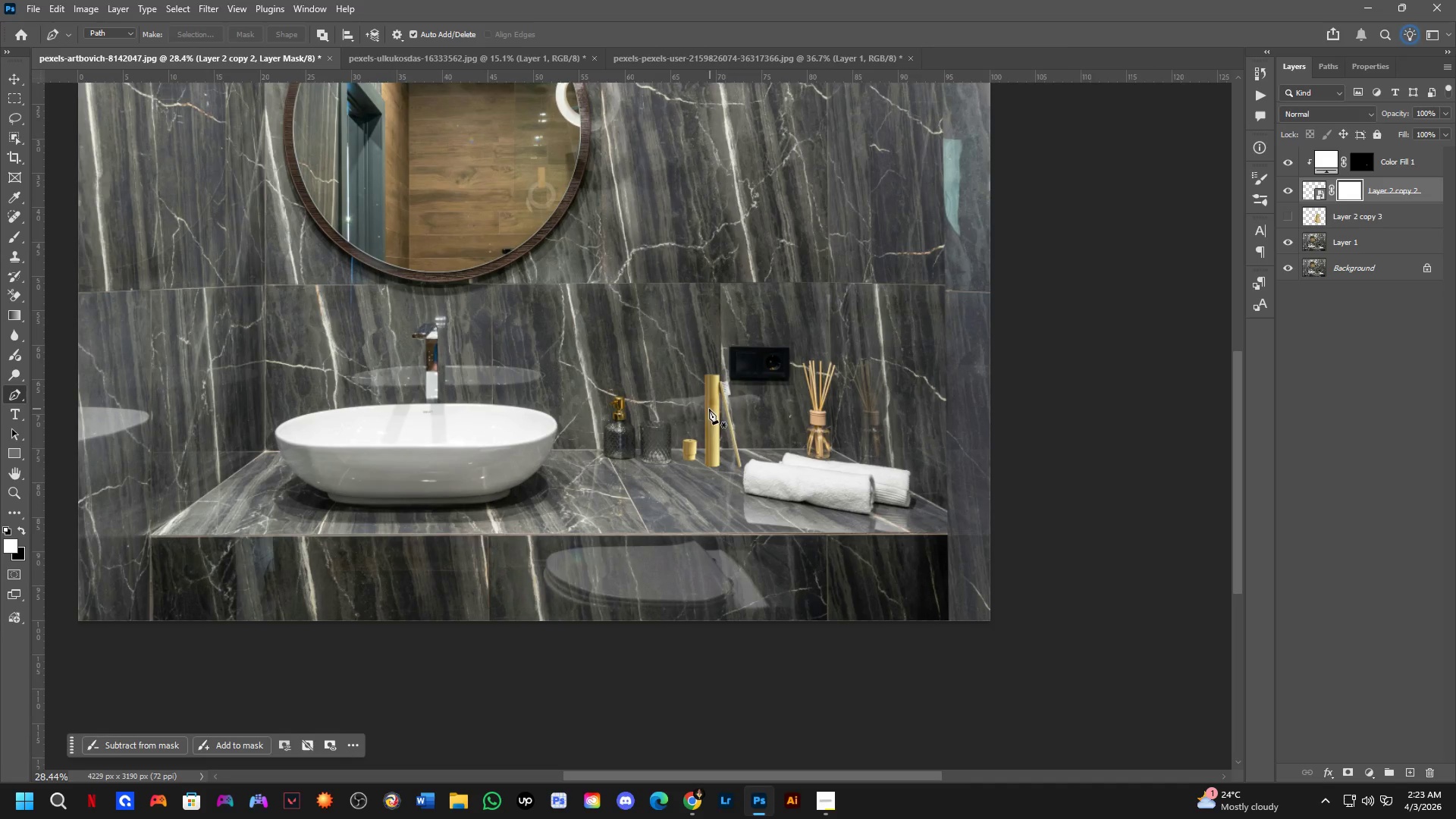 
left_click_drag(start_coordinate=[720, 401], to_coordinate=[713, 406])
 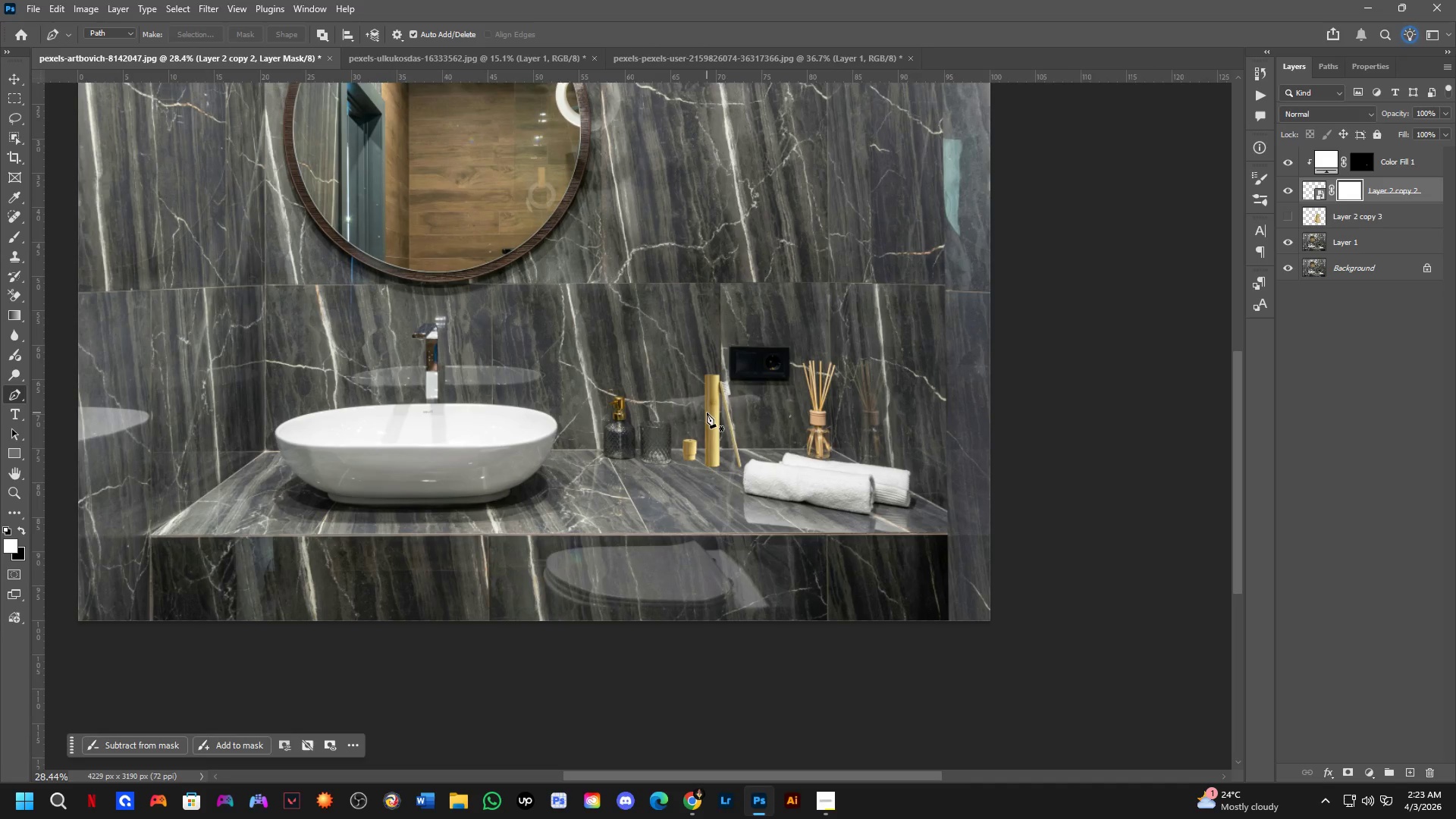 
scroll: coordinate [730, 413], scroll_direction: up, amount: 5.0
 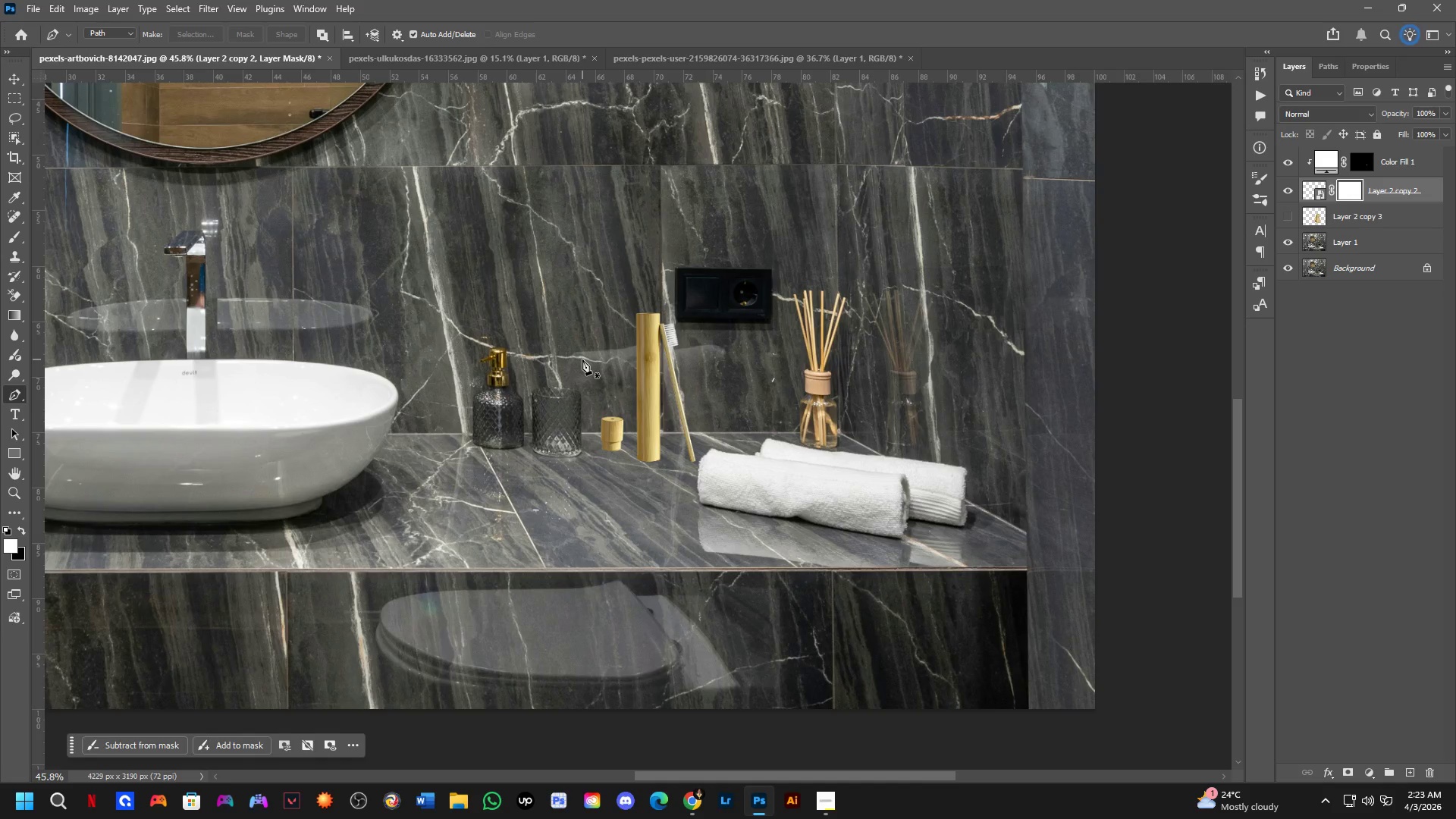 
key(Alt+AltLeft)
 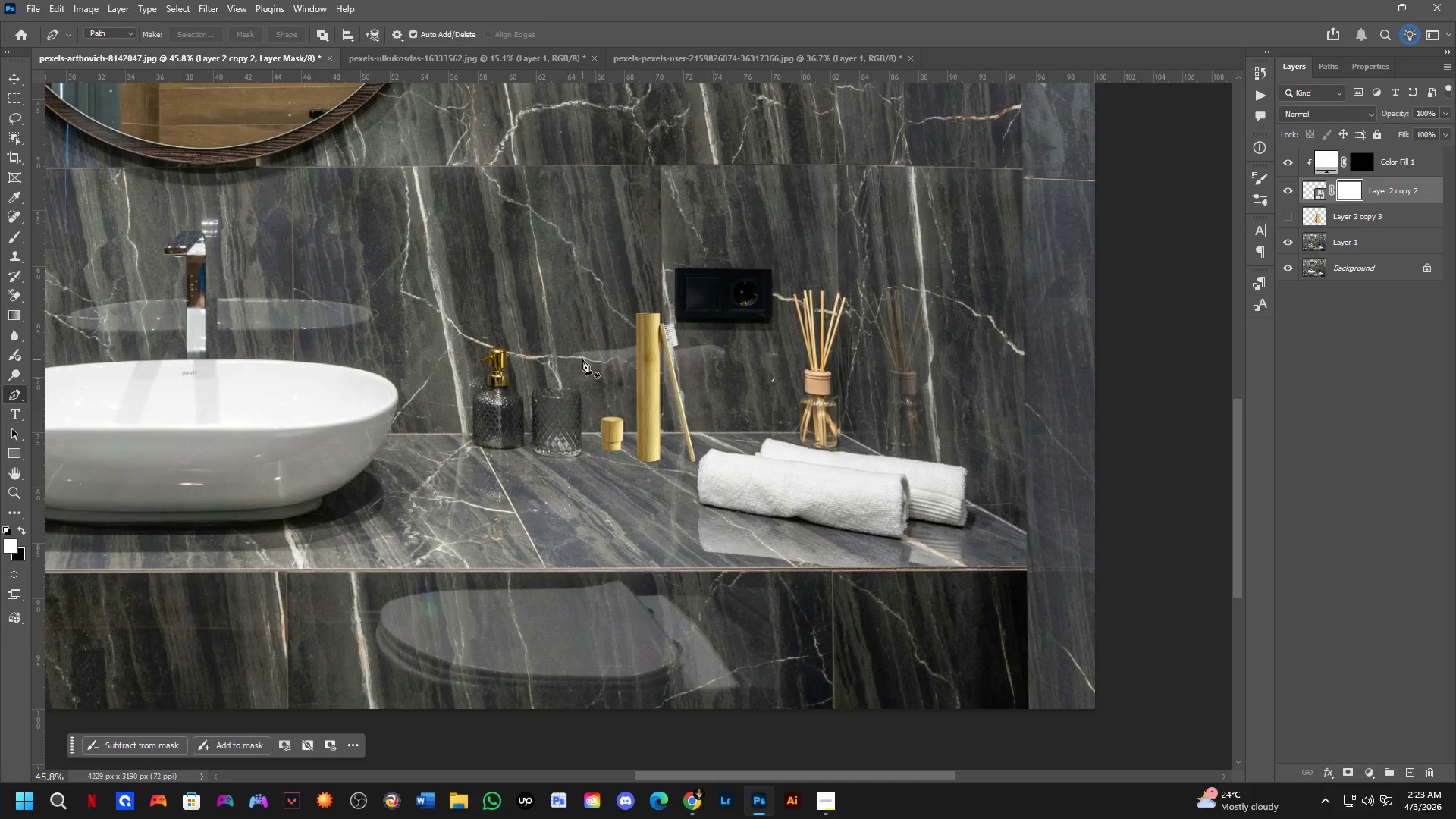 
key(Alt+Tab)
 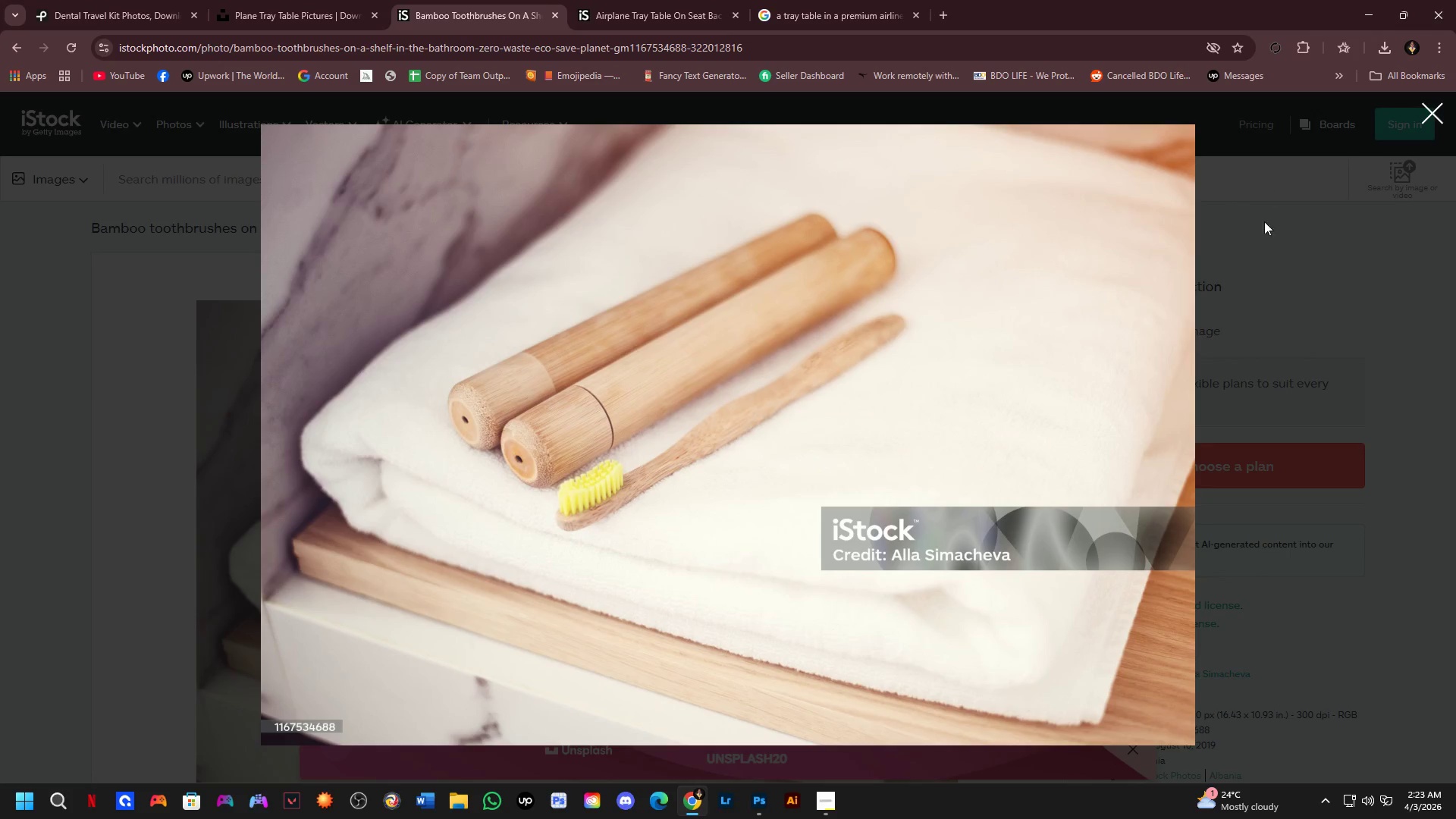 
left_click([1305, 314])
 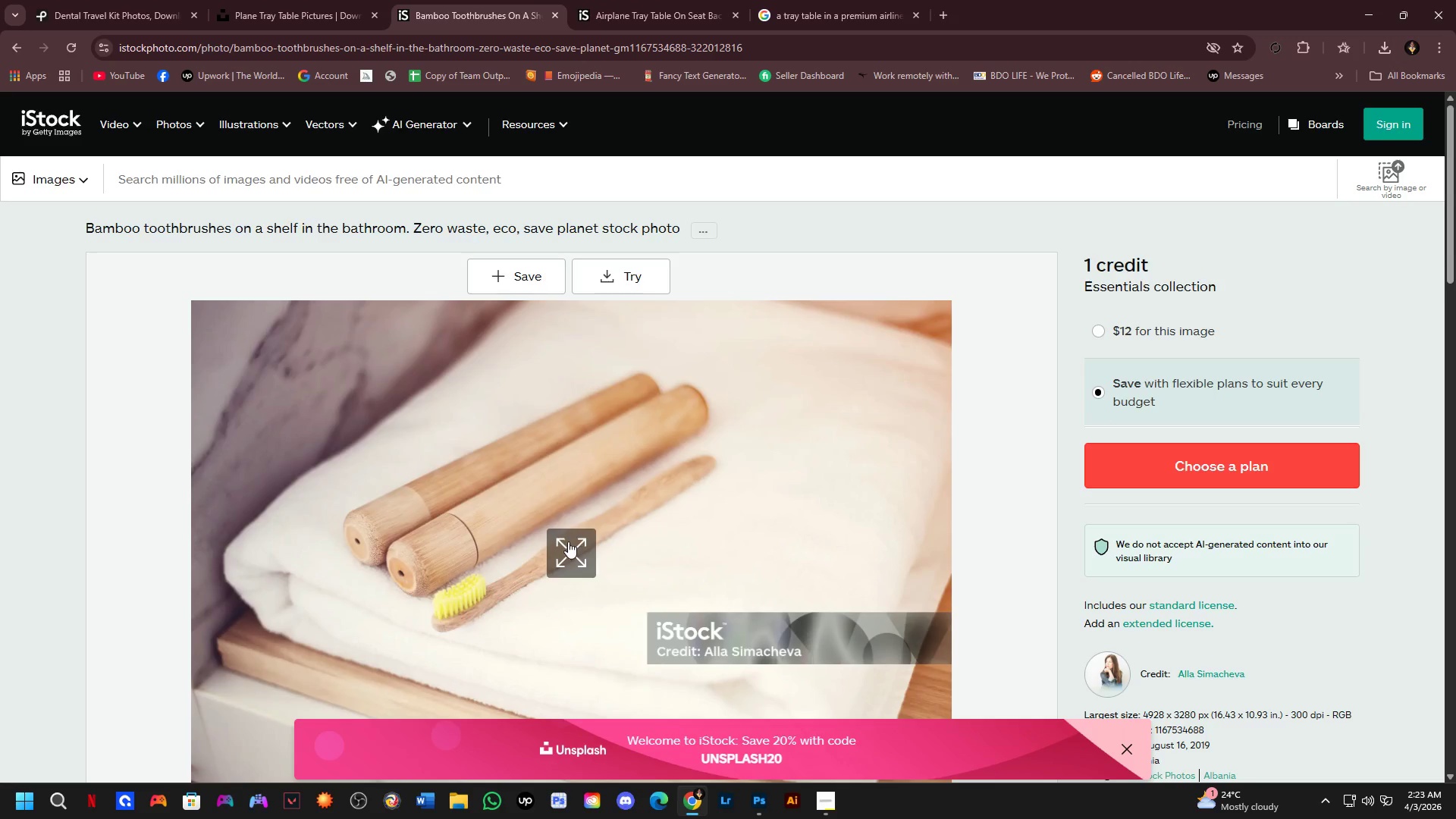 
scroll: coordinate [568, 541], scroll_direction: down, amount: 1.0
 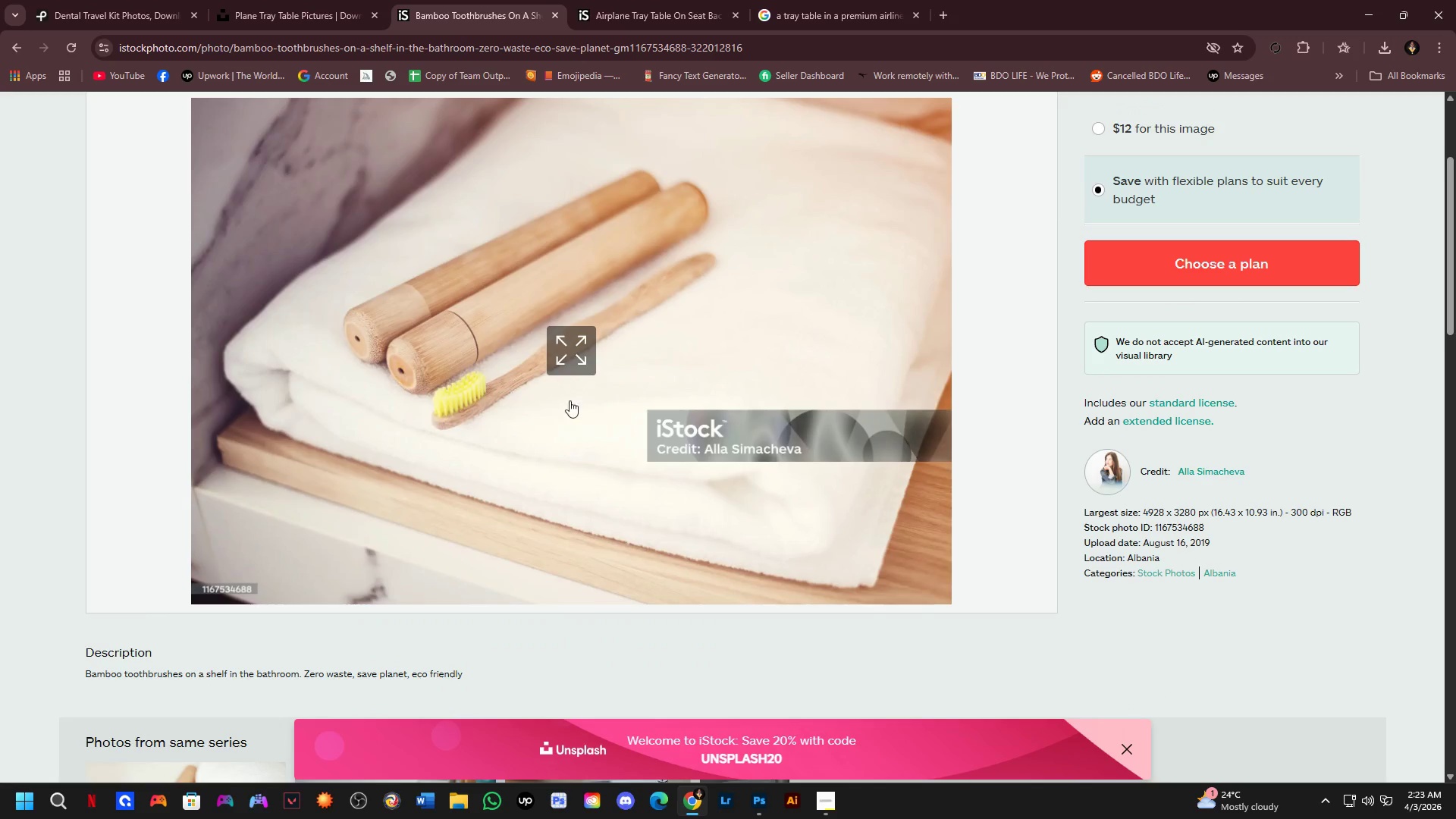 
left_click([572, 378])
 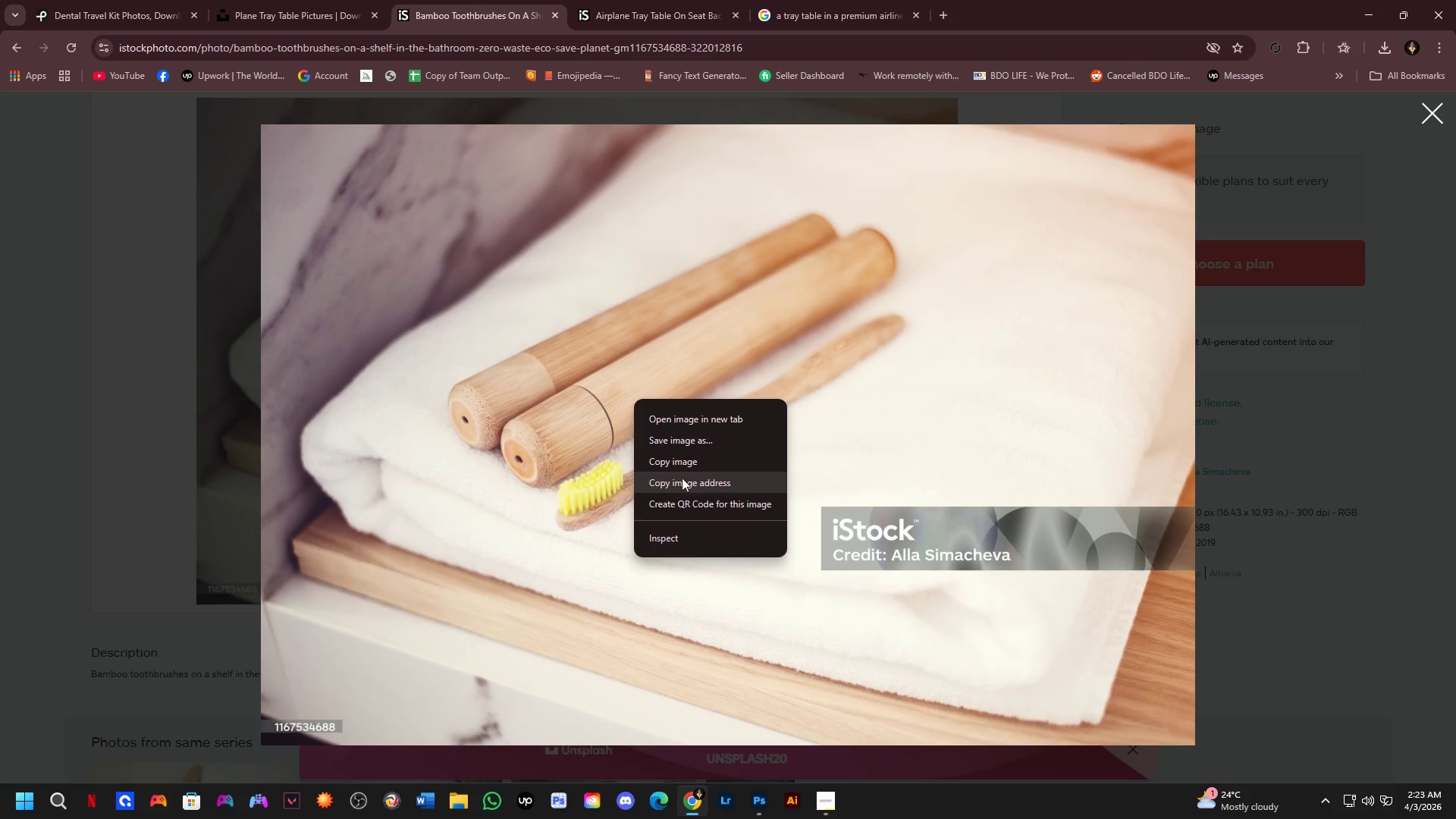 
left_click([691, 442])
 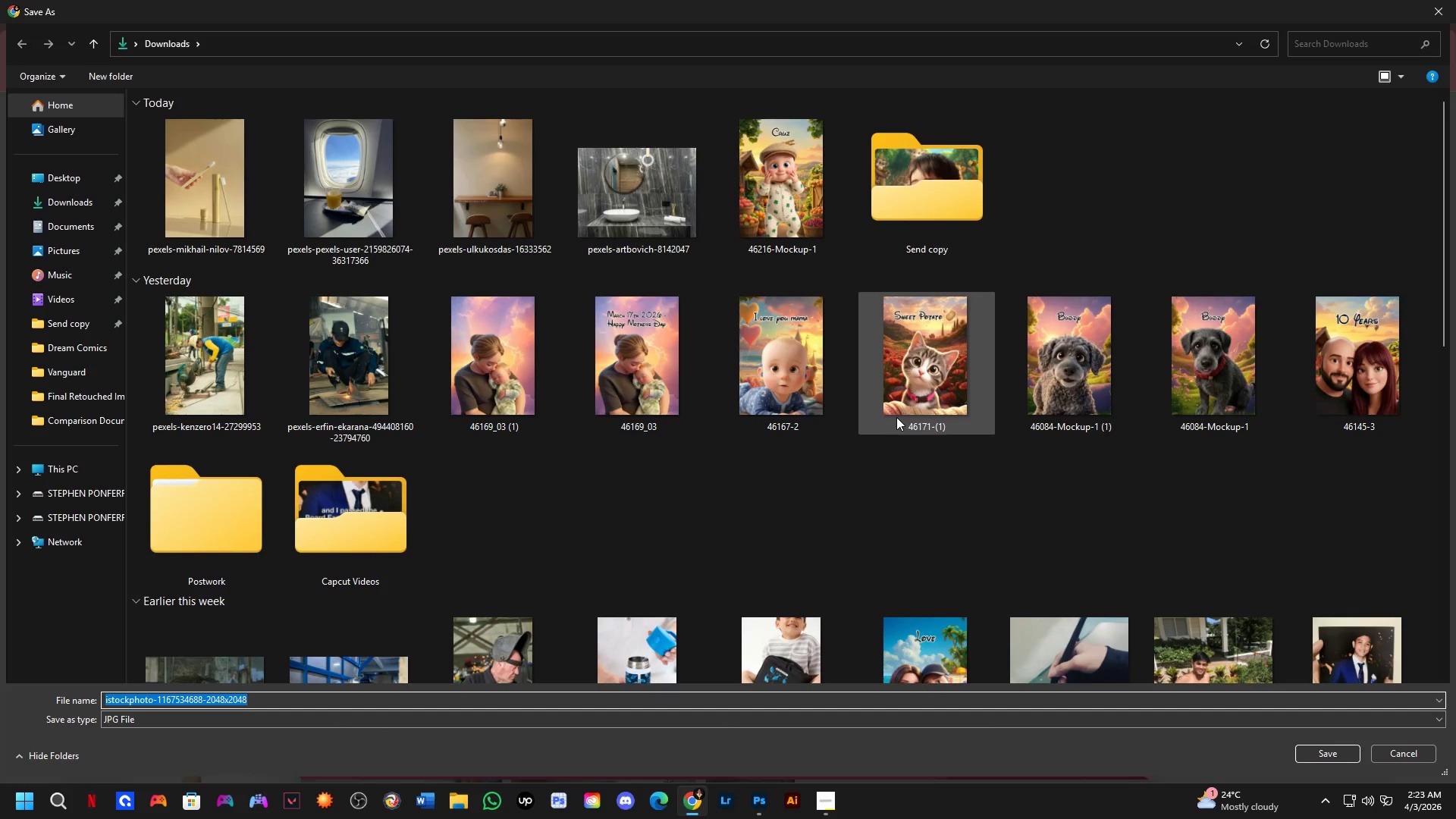 
key(NumpadEnter)
 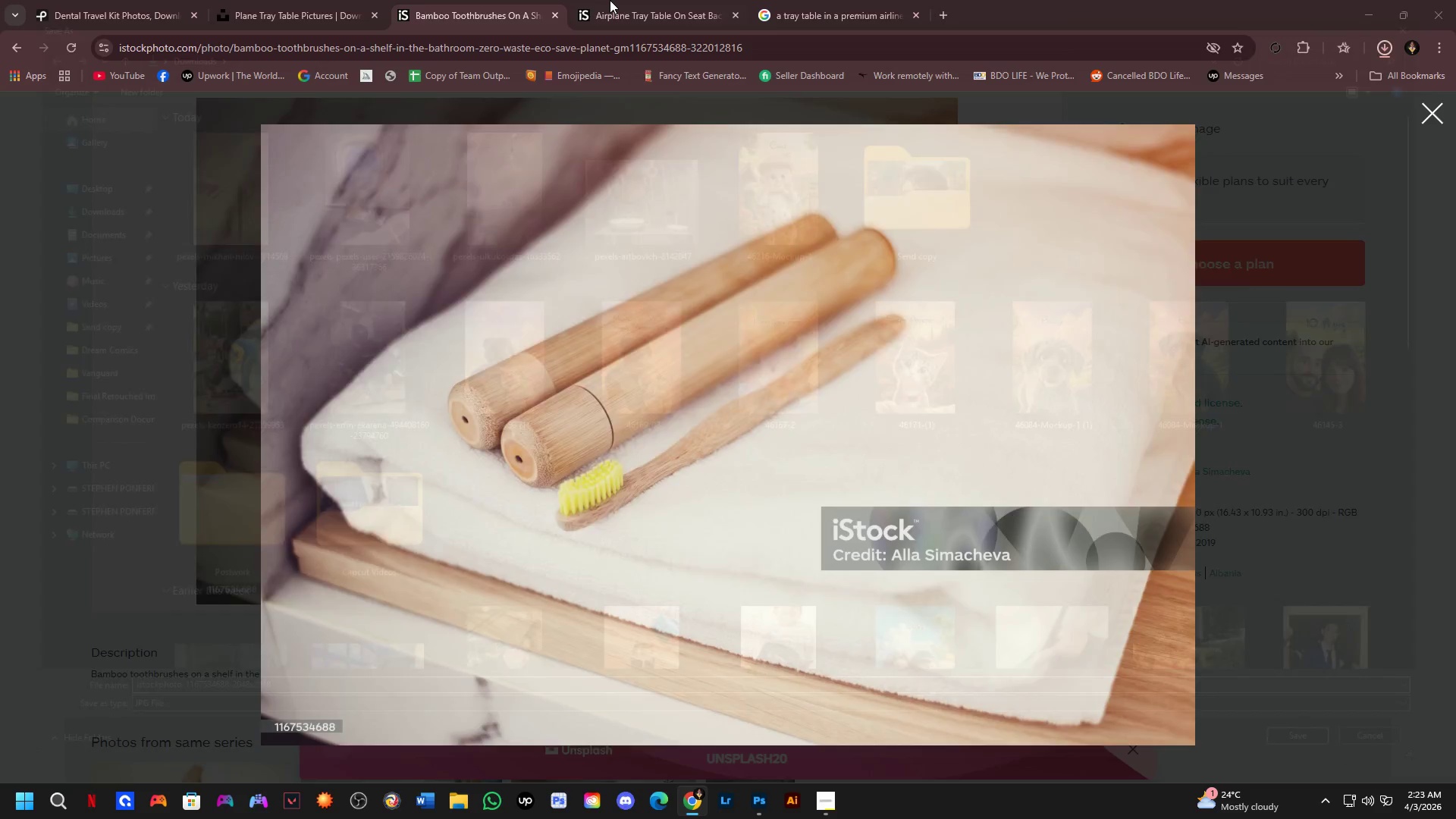 
key(Alt+Tab)
 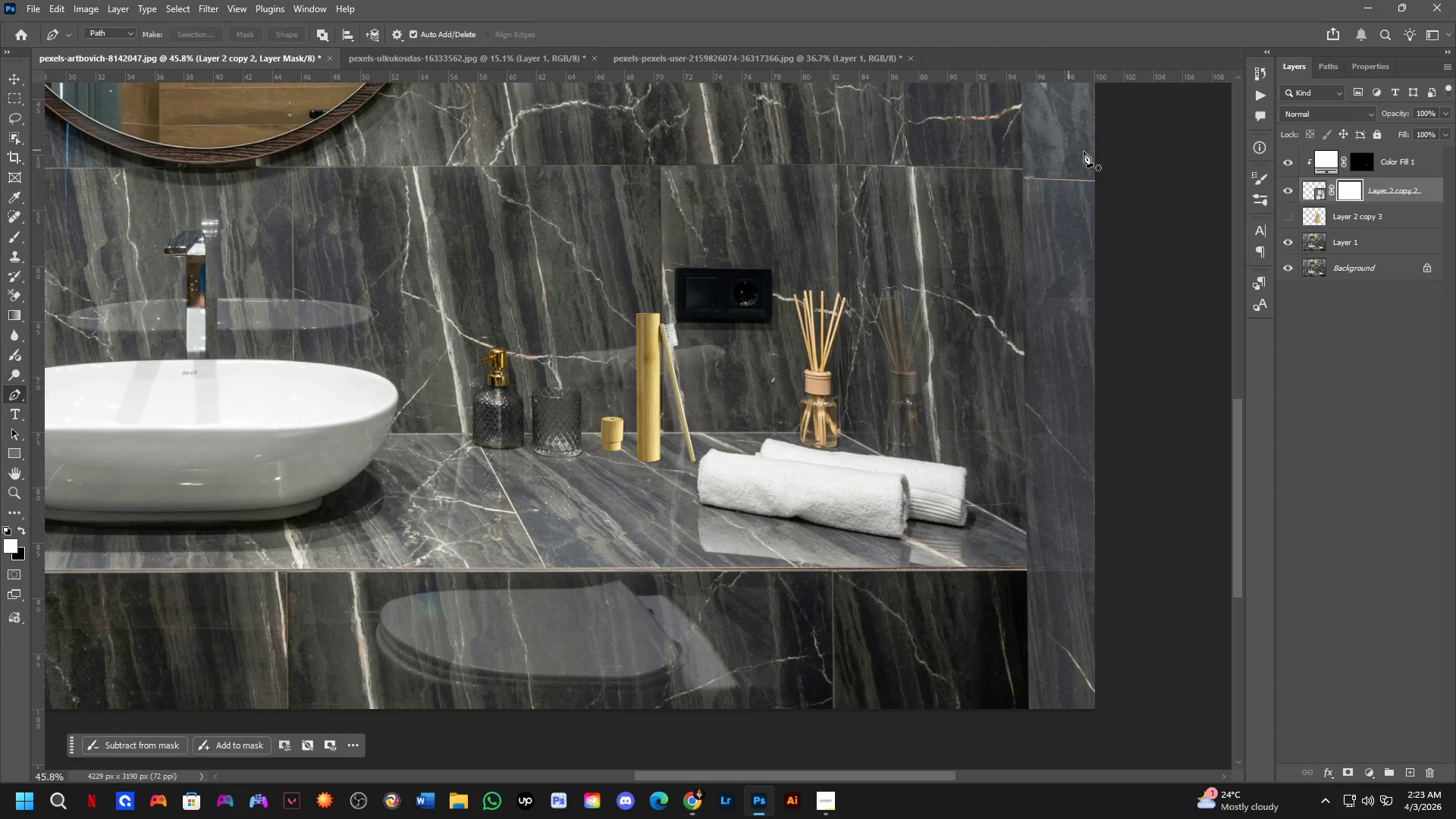 
key(Alt+AltLeft)
 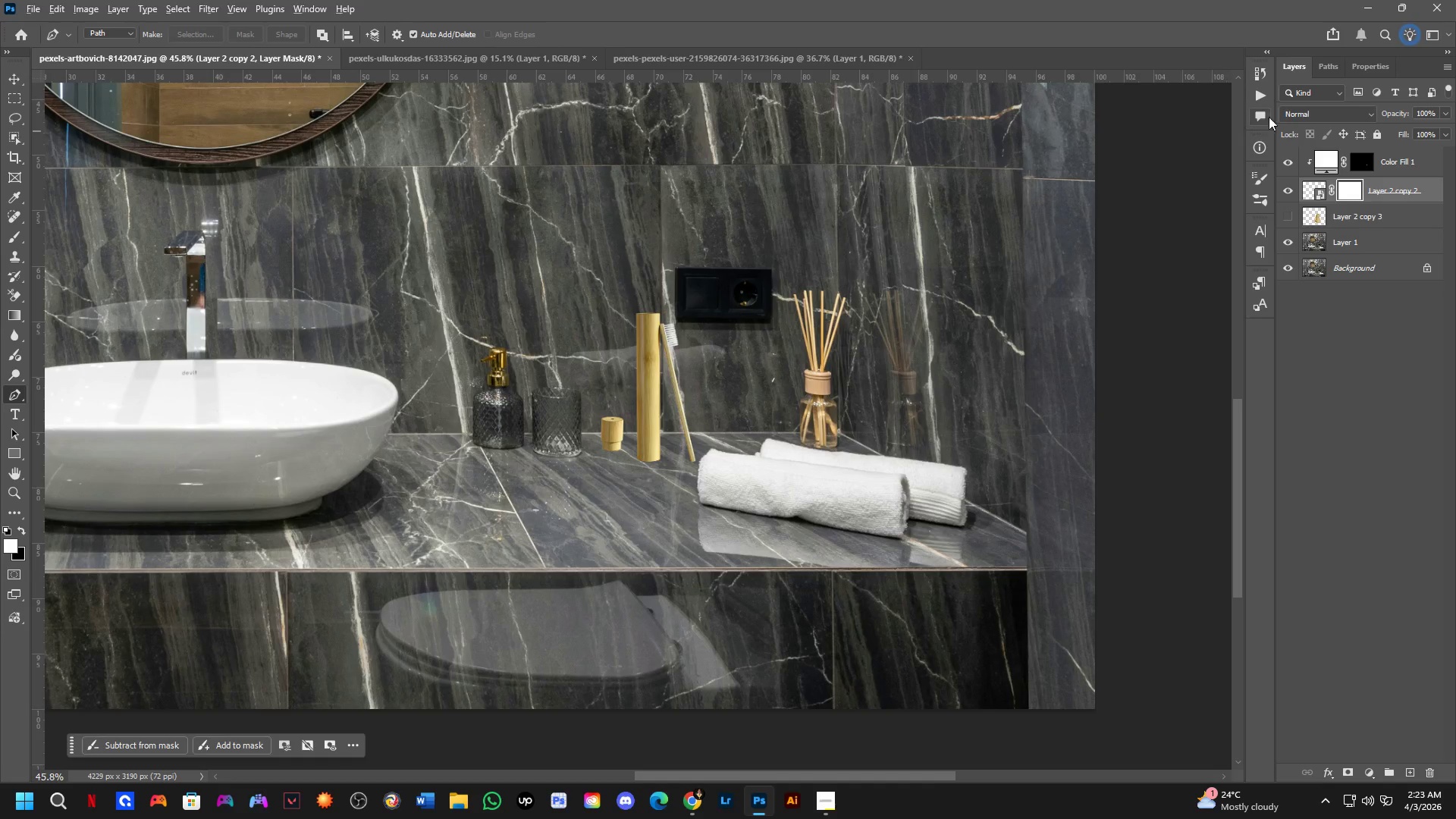 
key(Alt+Tab)
 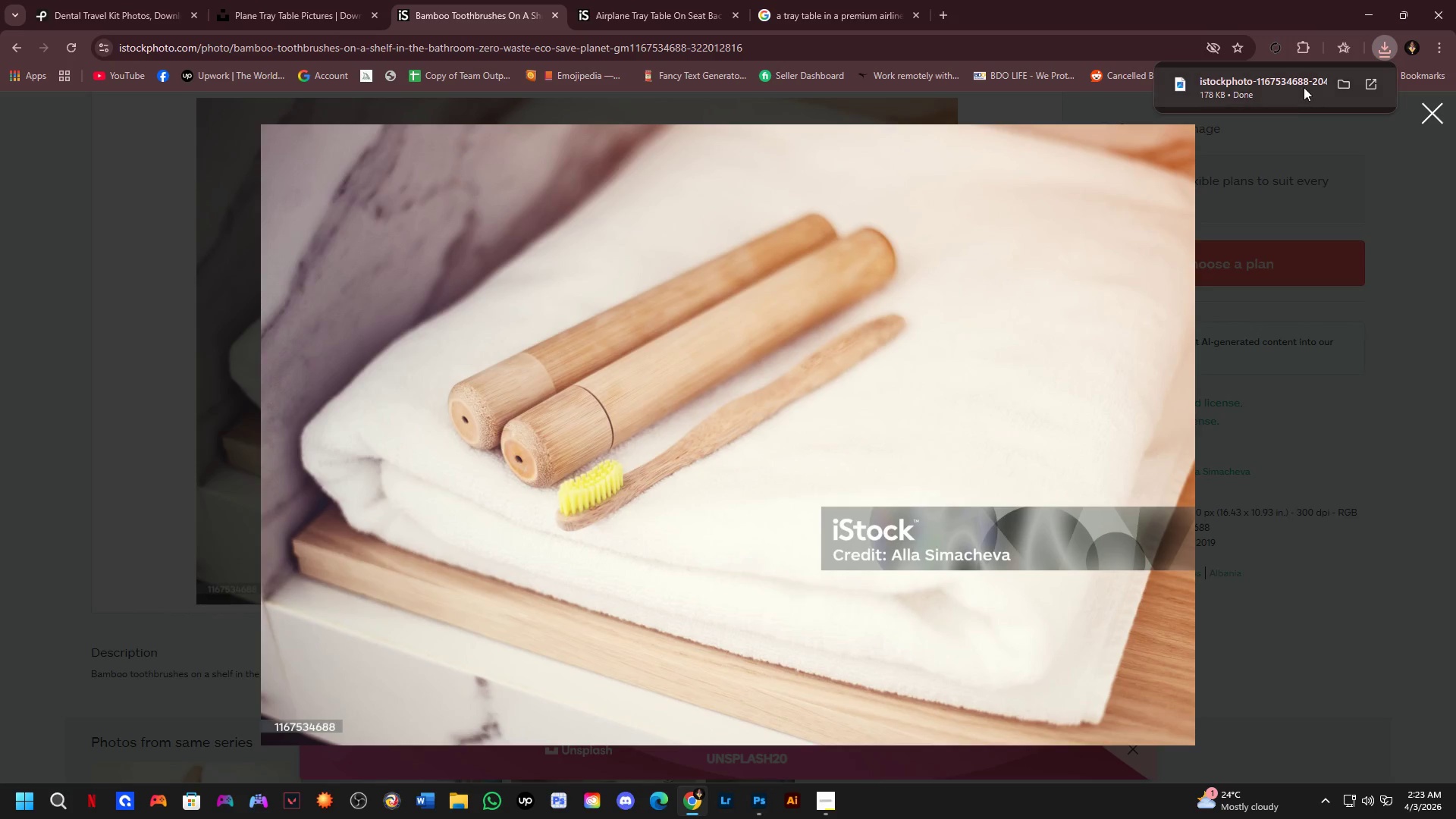 
left_click_drag(start_coordinate=[1304, 87], to_coordinate=[711, 479])
 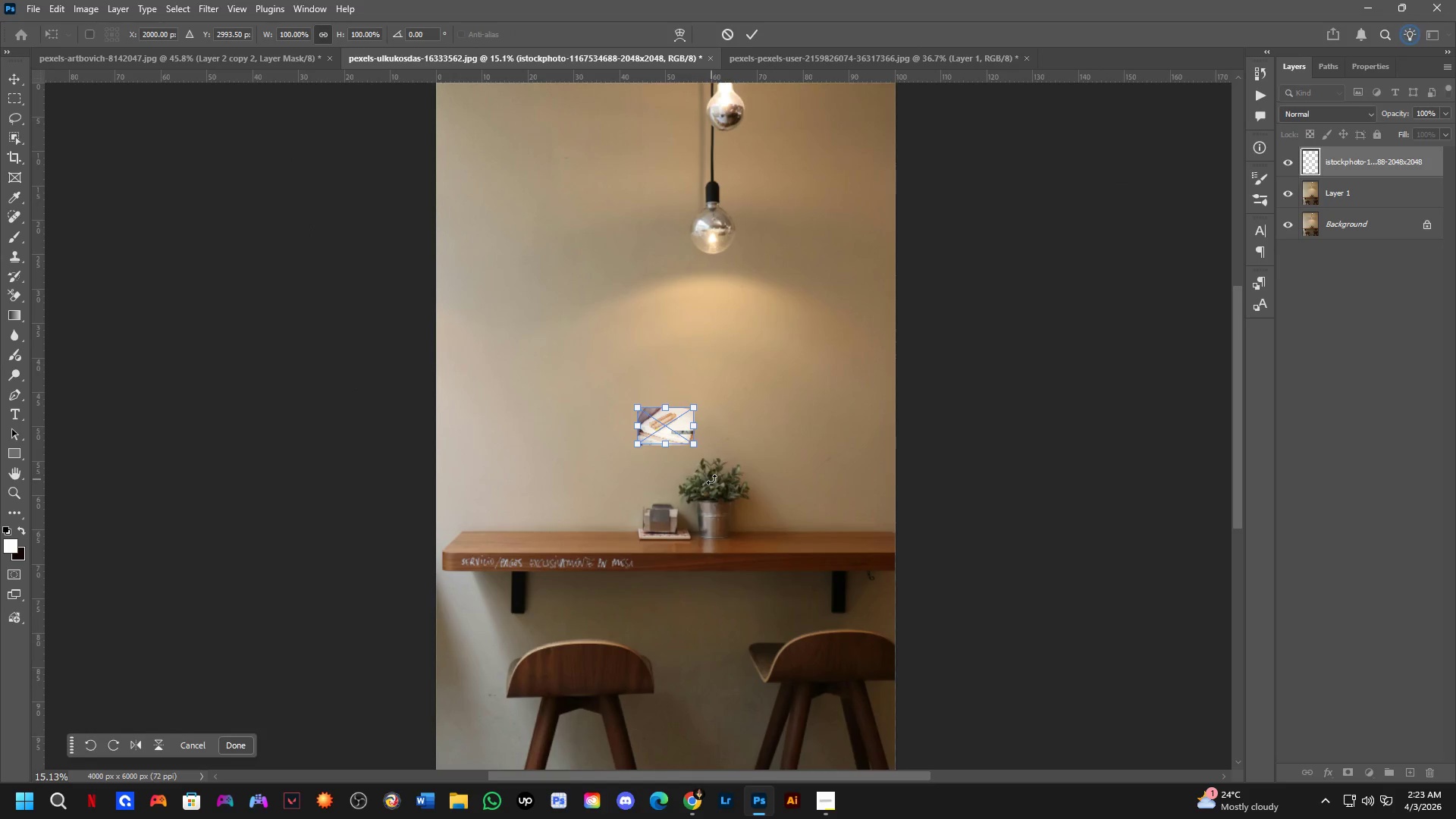 
key(Alt+AltLeft)
 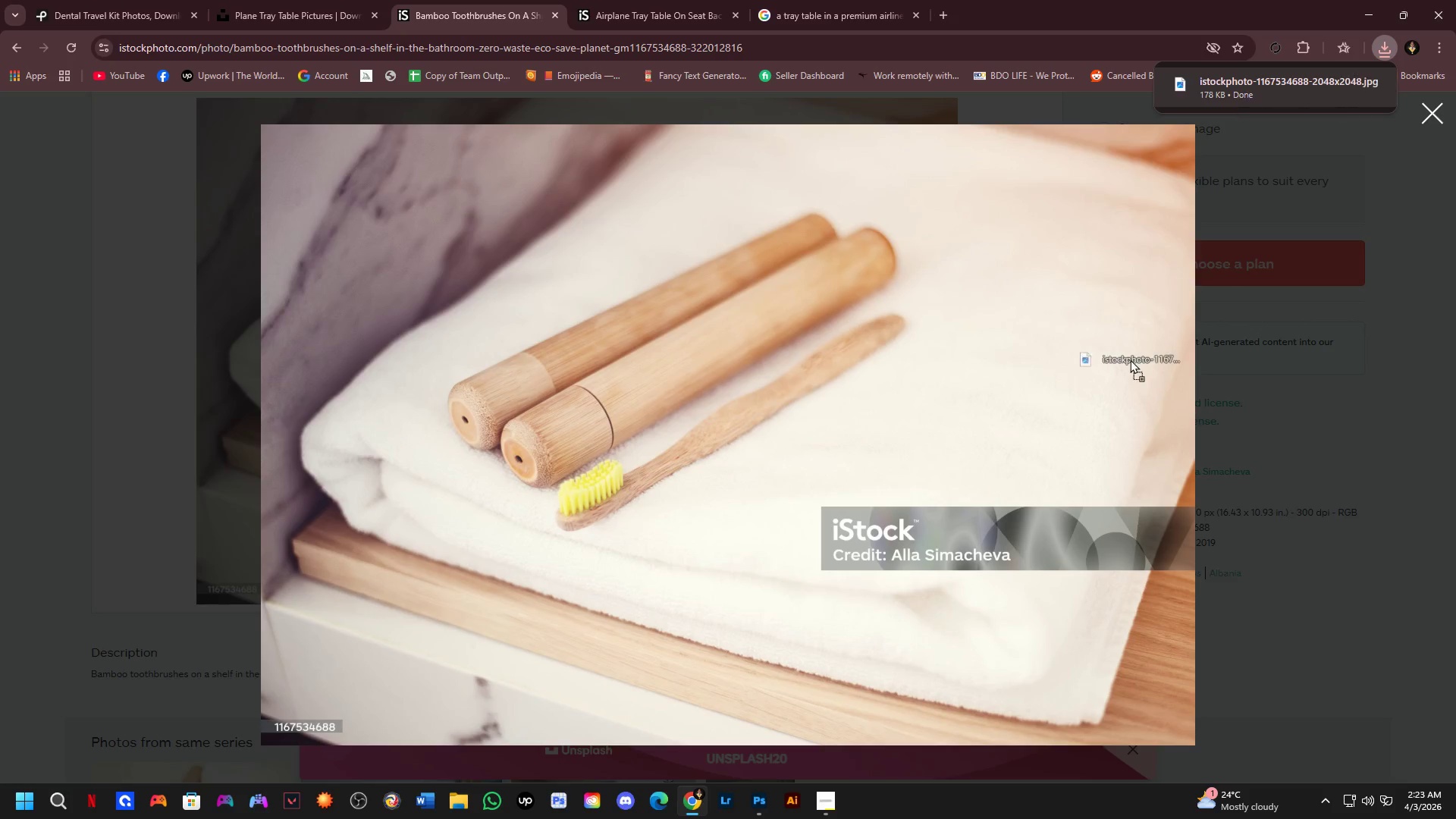 
key(Alt+Tab)
 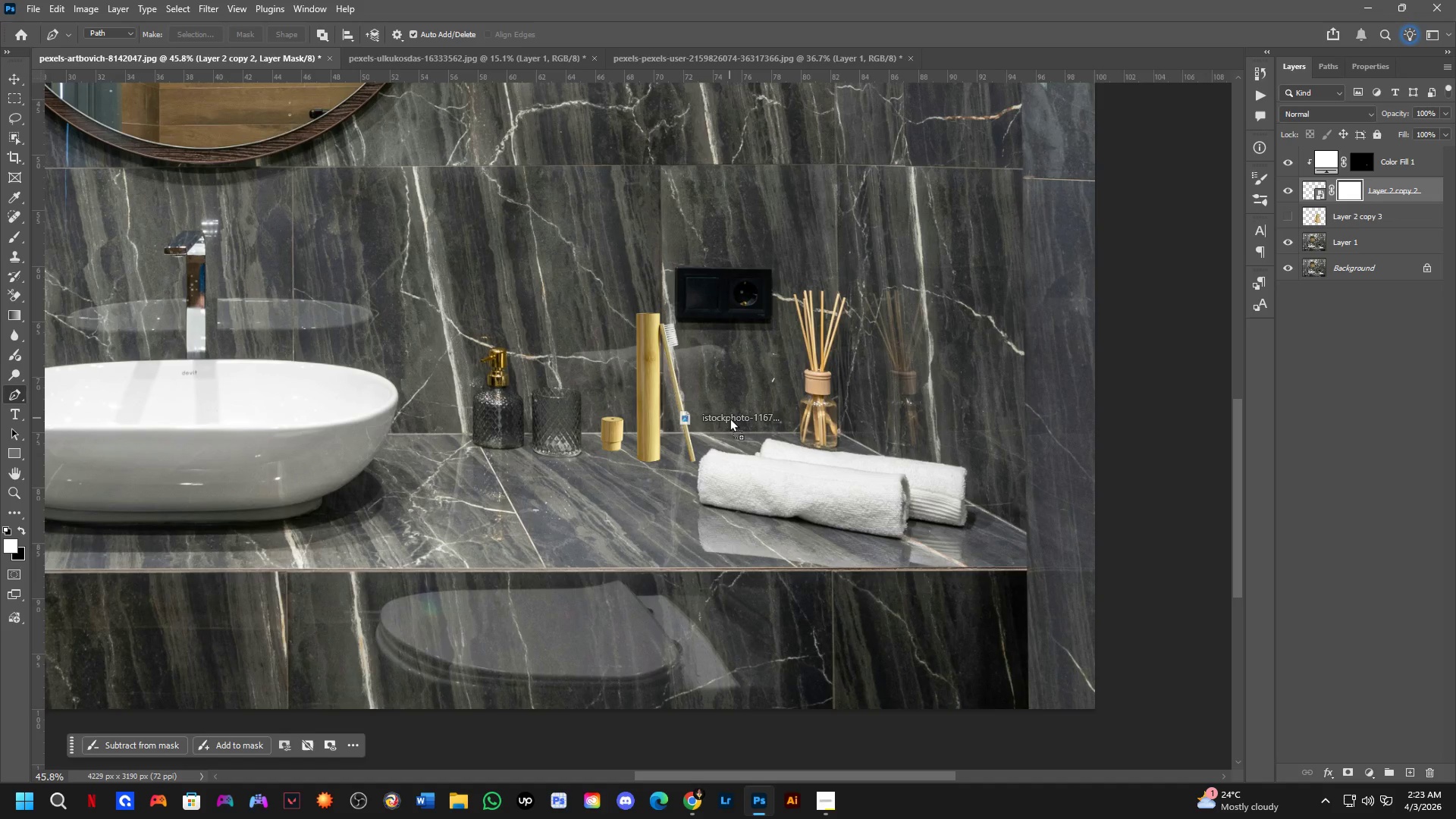 
key(Control+ControlLeft)
 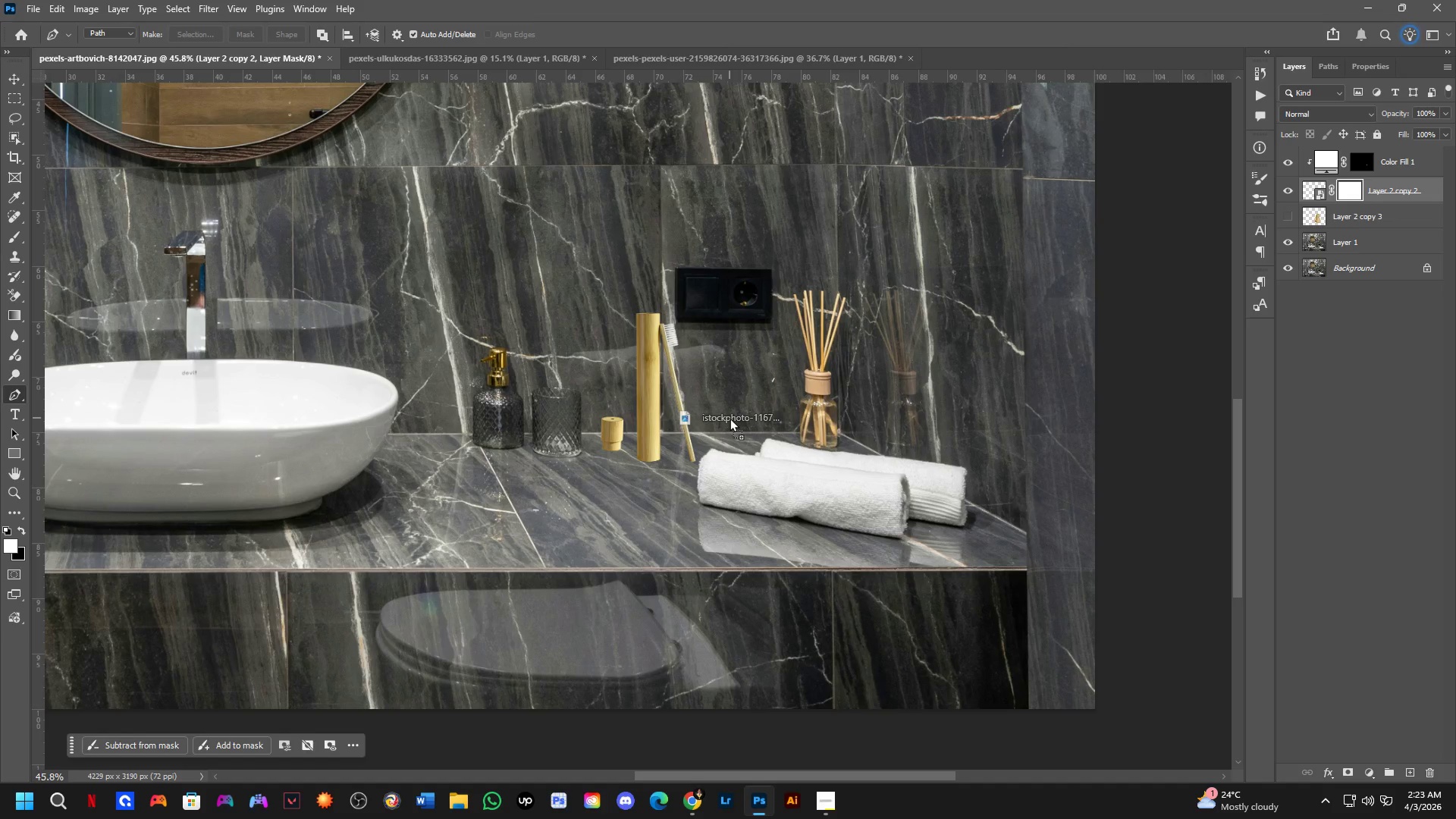 
key(Control+Tab)
 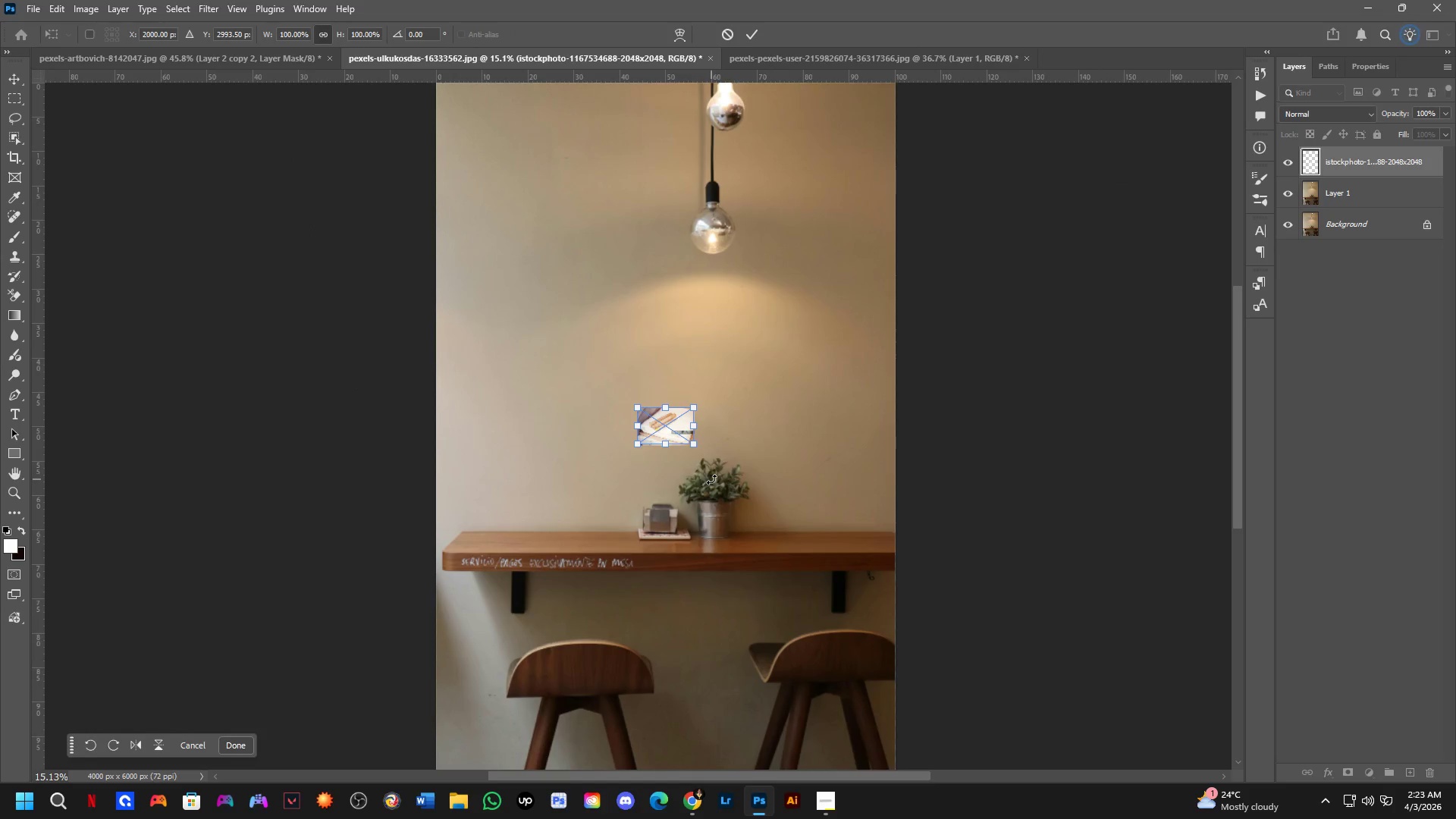 
scroll: coordinate [686, 451], scroll_direction: up, amount: 3.0
 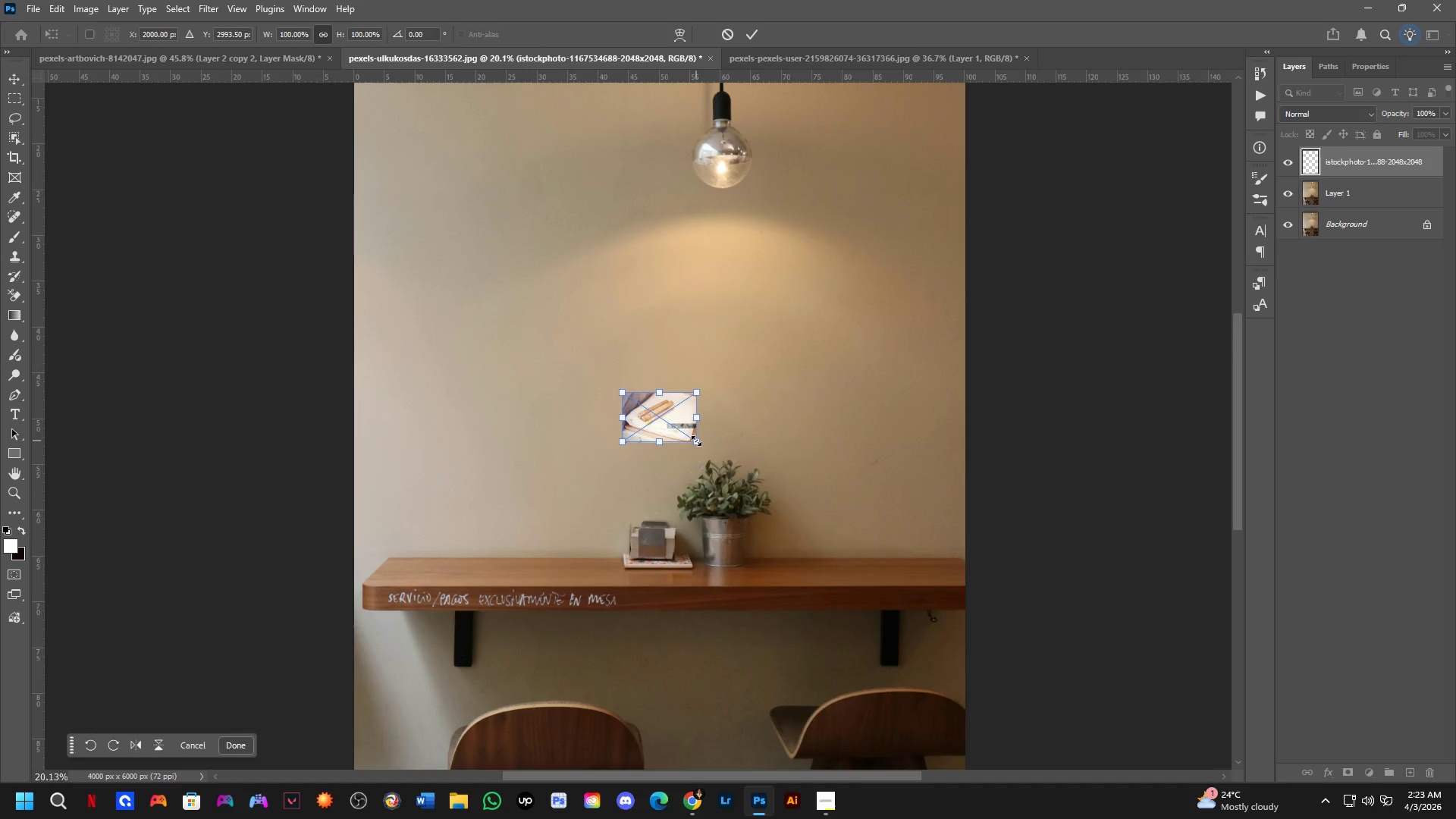 
left_click_drag(start_coordinate=[696, 441], to_coordinate=[1115, 651])
 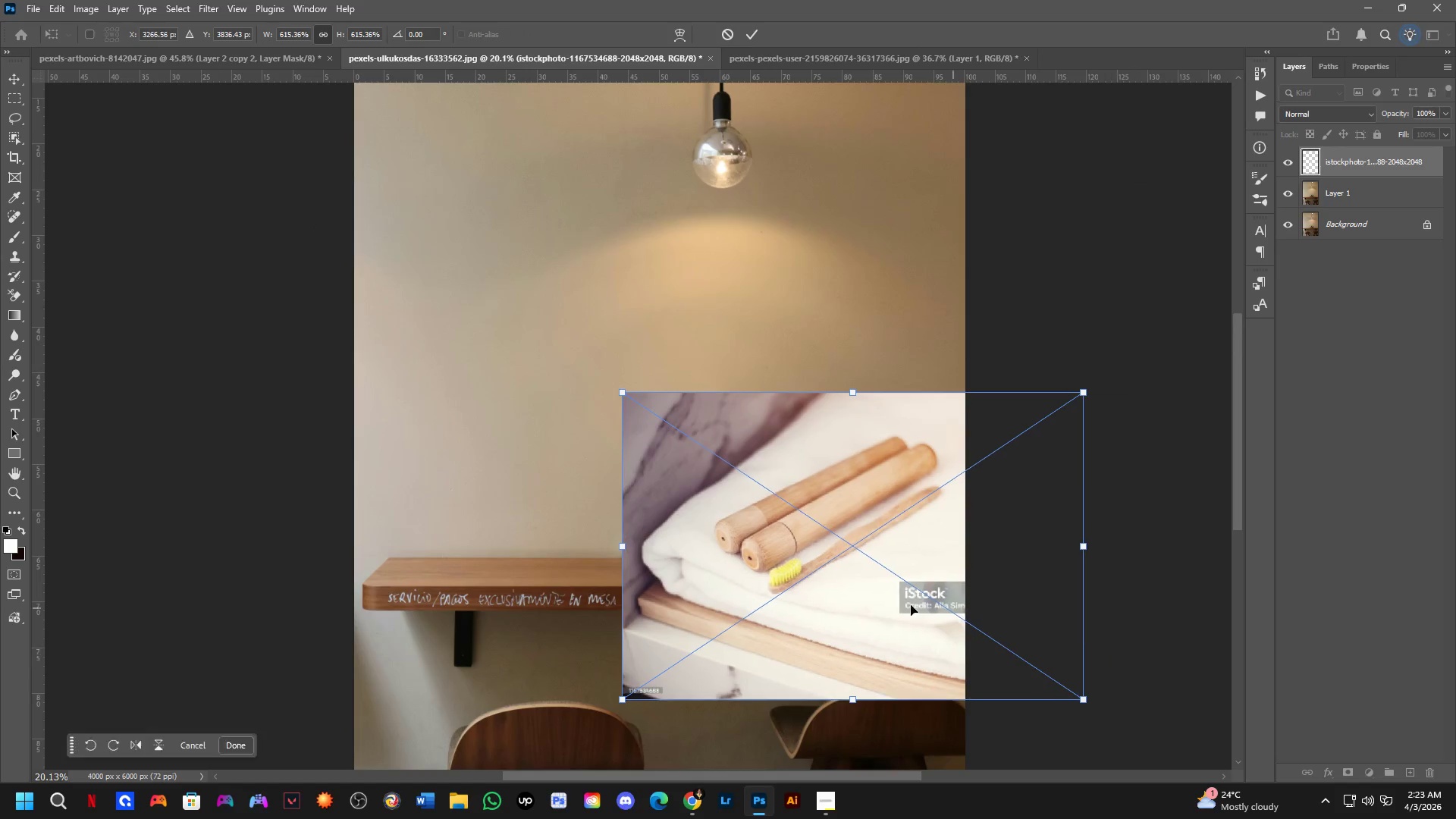 
left_click_drag(start_coordinate=[877, 603], to_coordinate=[799, 541])
 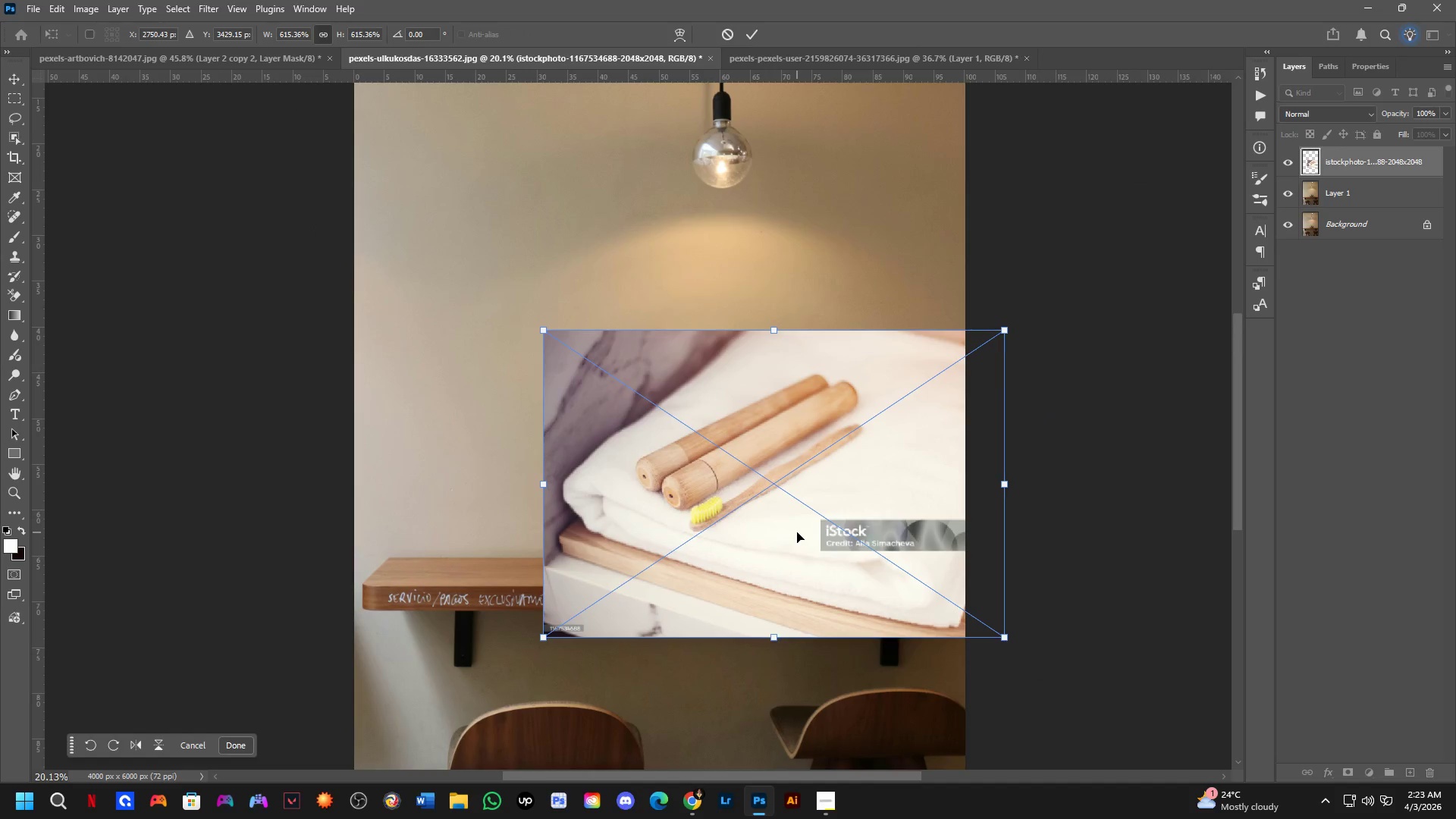 
key(NumpadEnter)
 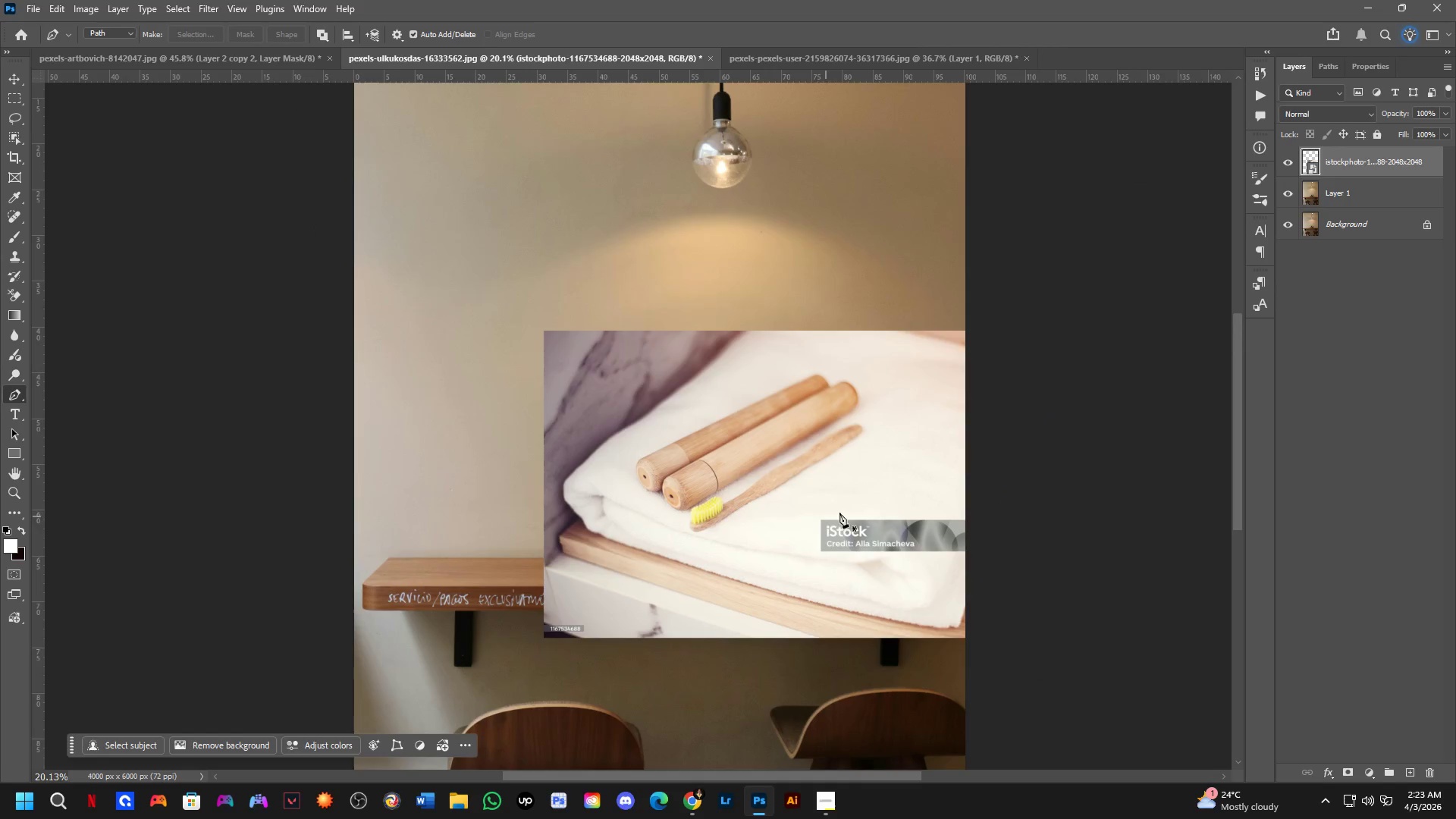 
key(Shift+ShiftLeft)
 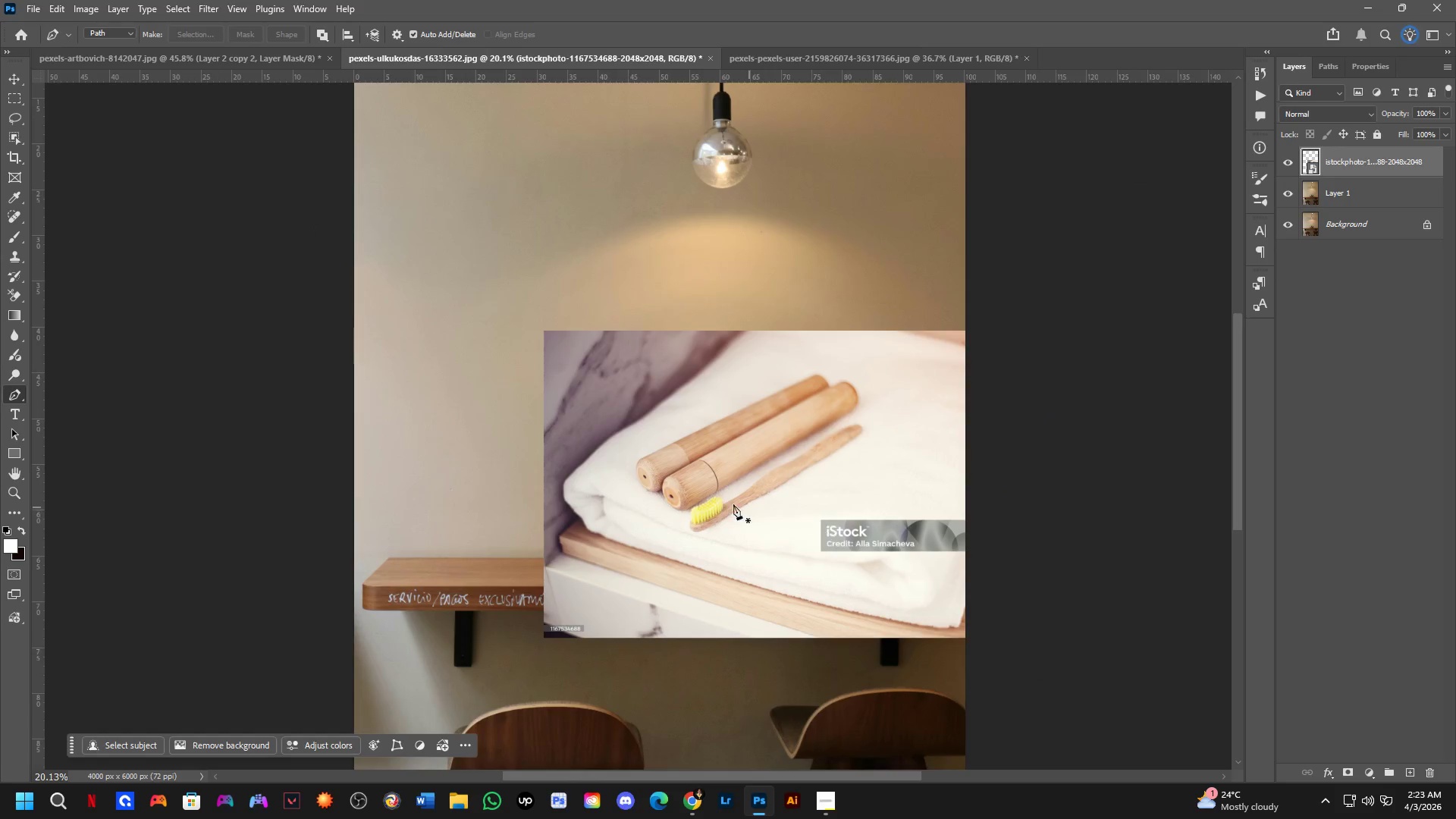 
hold_key(key=ControlLeft, duration=0.5)
left_click_drag(start_coordinate=[825, 503], to_coordinate=[599, 507])
 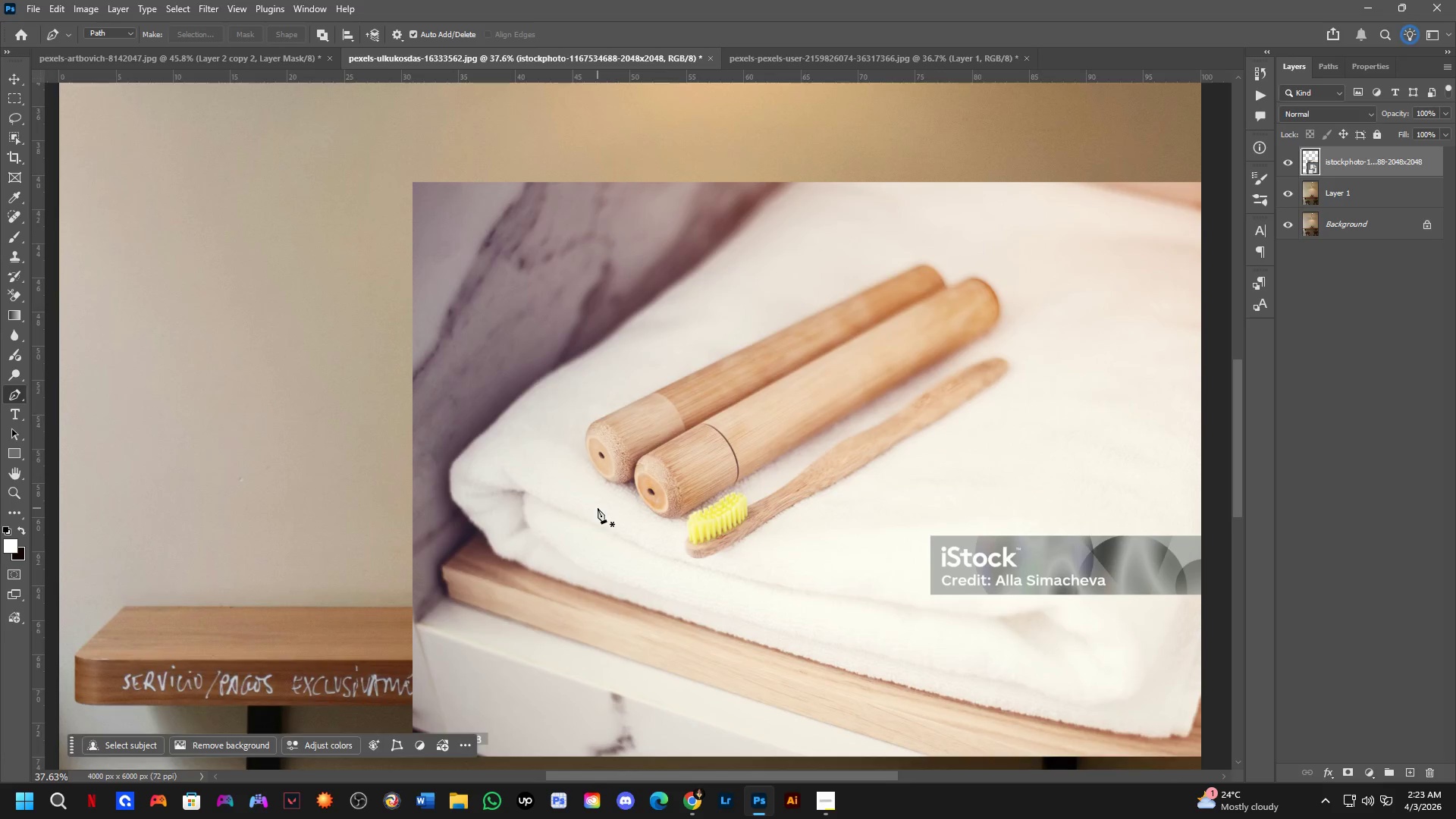 
scroll: coordinate [703, 497], scroll_direction: down, amount: 2.0
 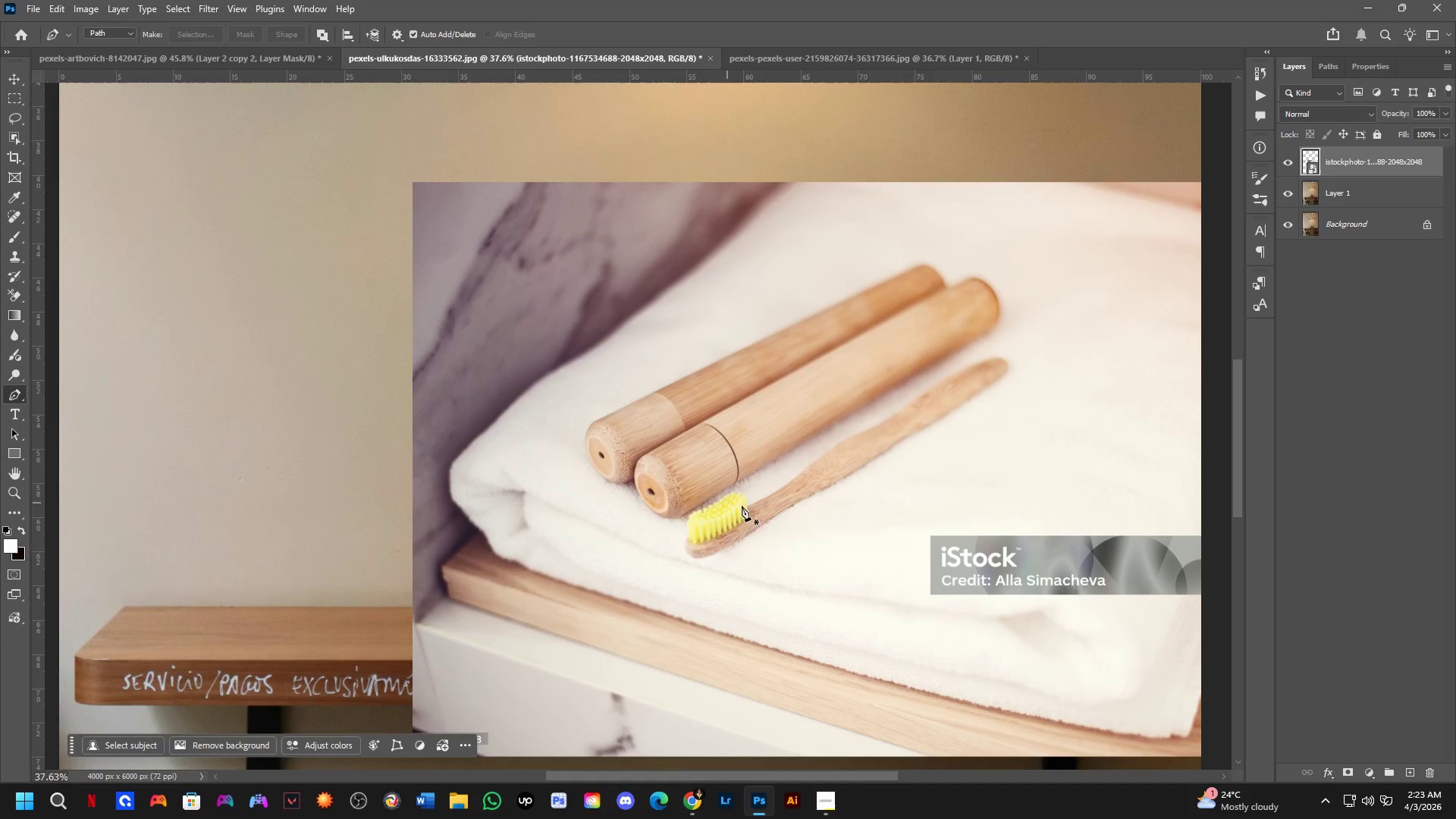 
key(Control+ControlLeft)
 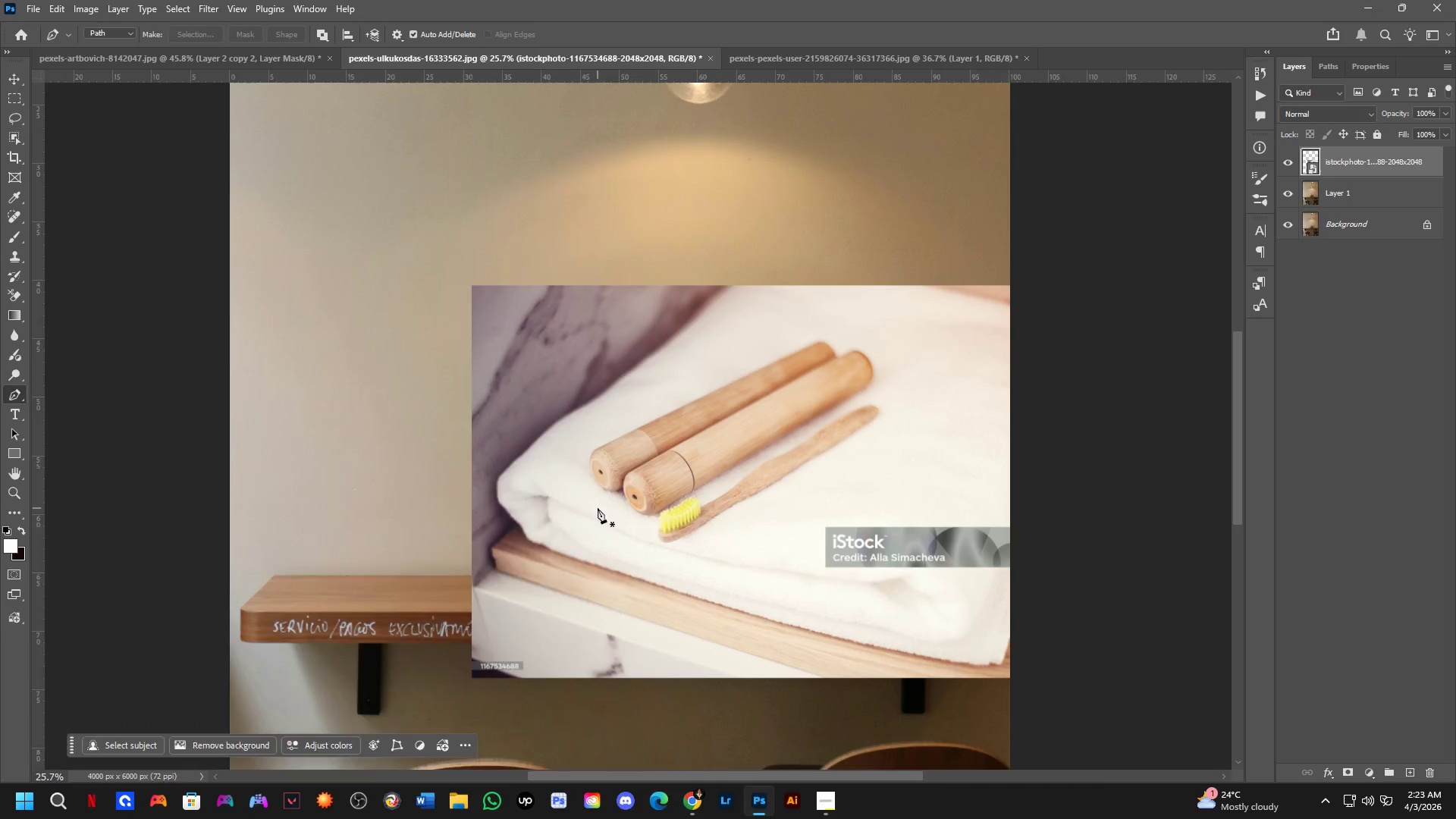 
key(Meta+MetaLeft)
 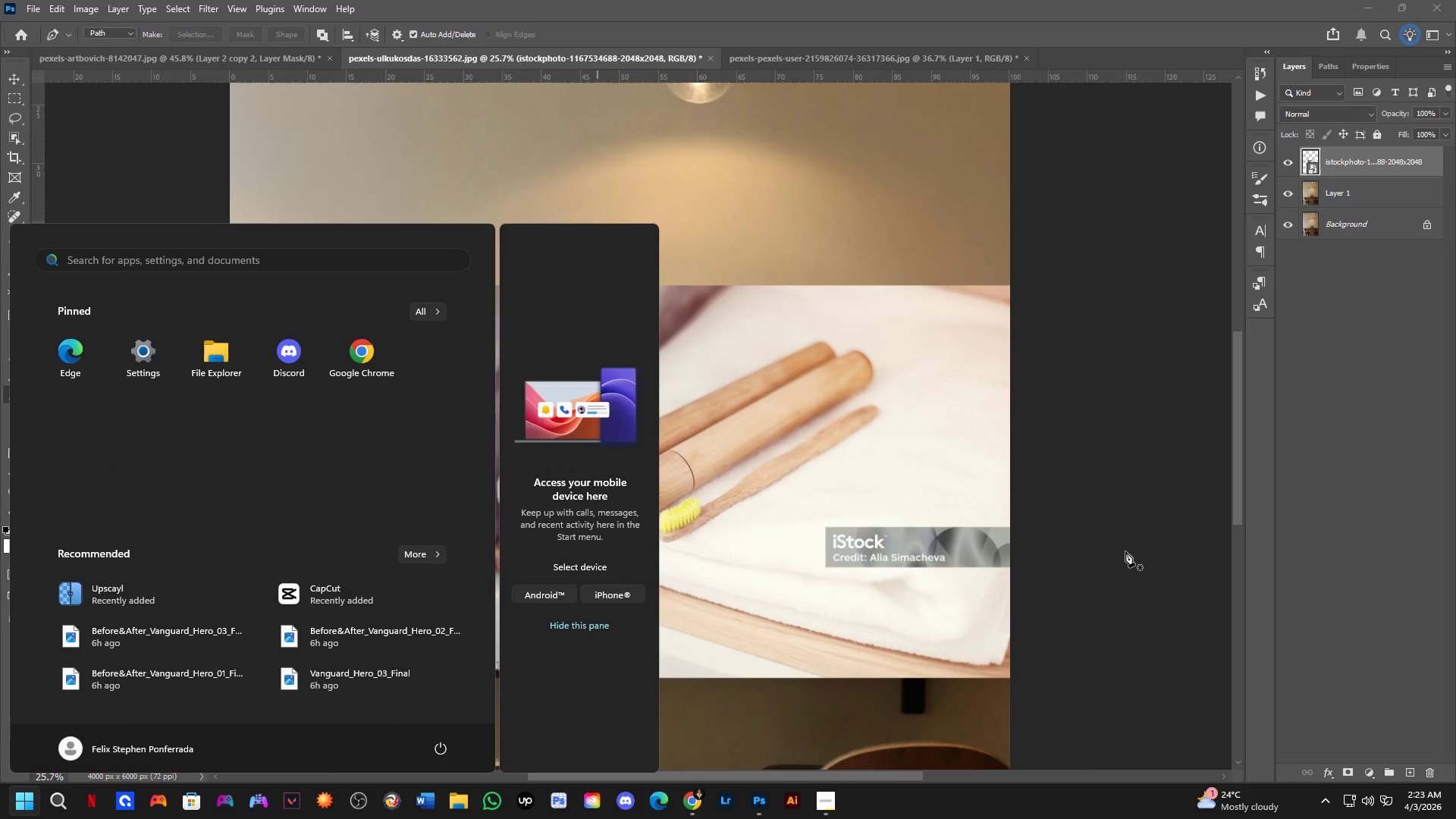 
scroll: coordinate [598, 508], scroll_direction: down, amount: 4.0
 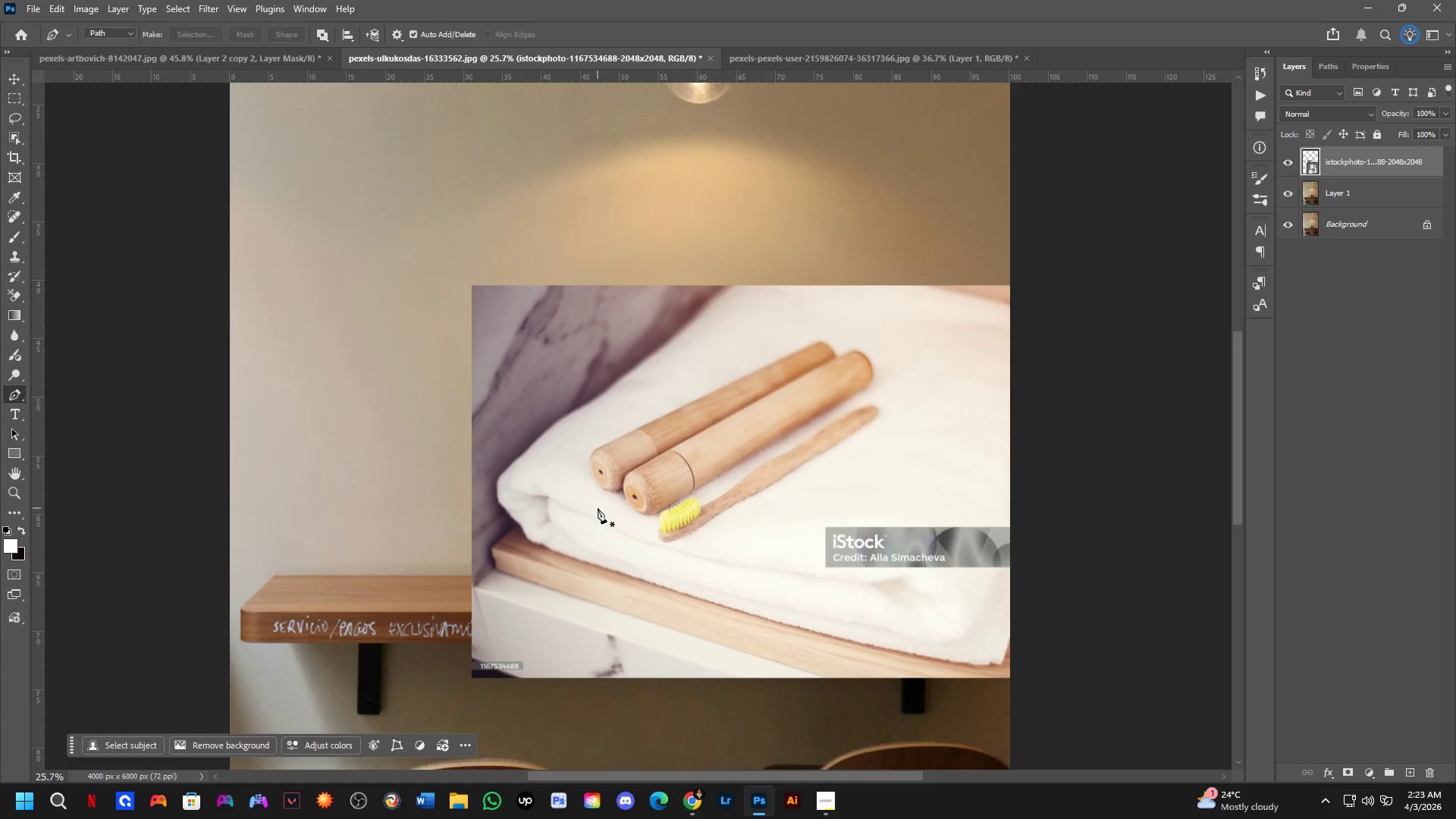 
left_click([1422, 508])
 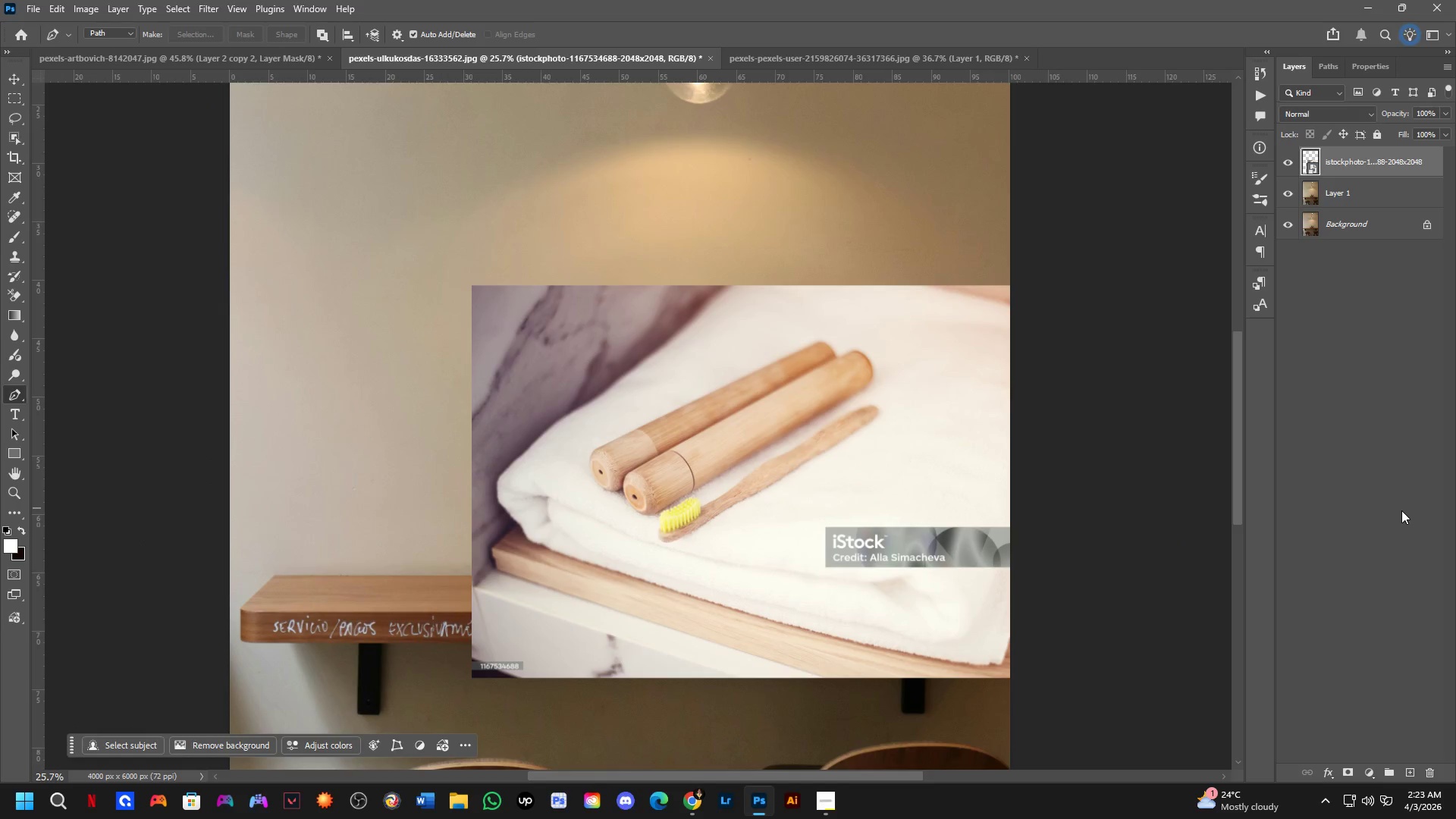 
key(Control+T)
 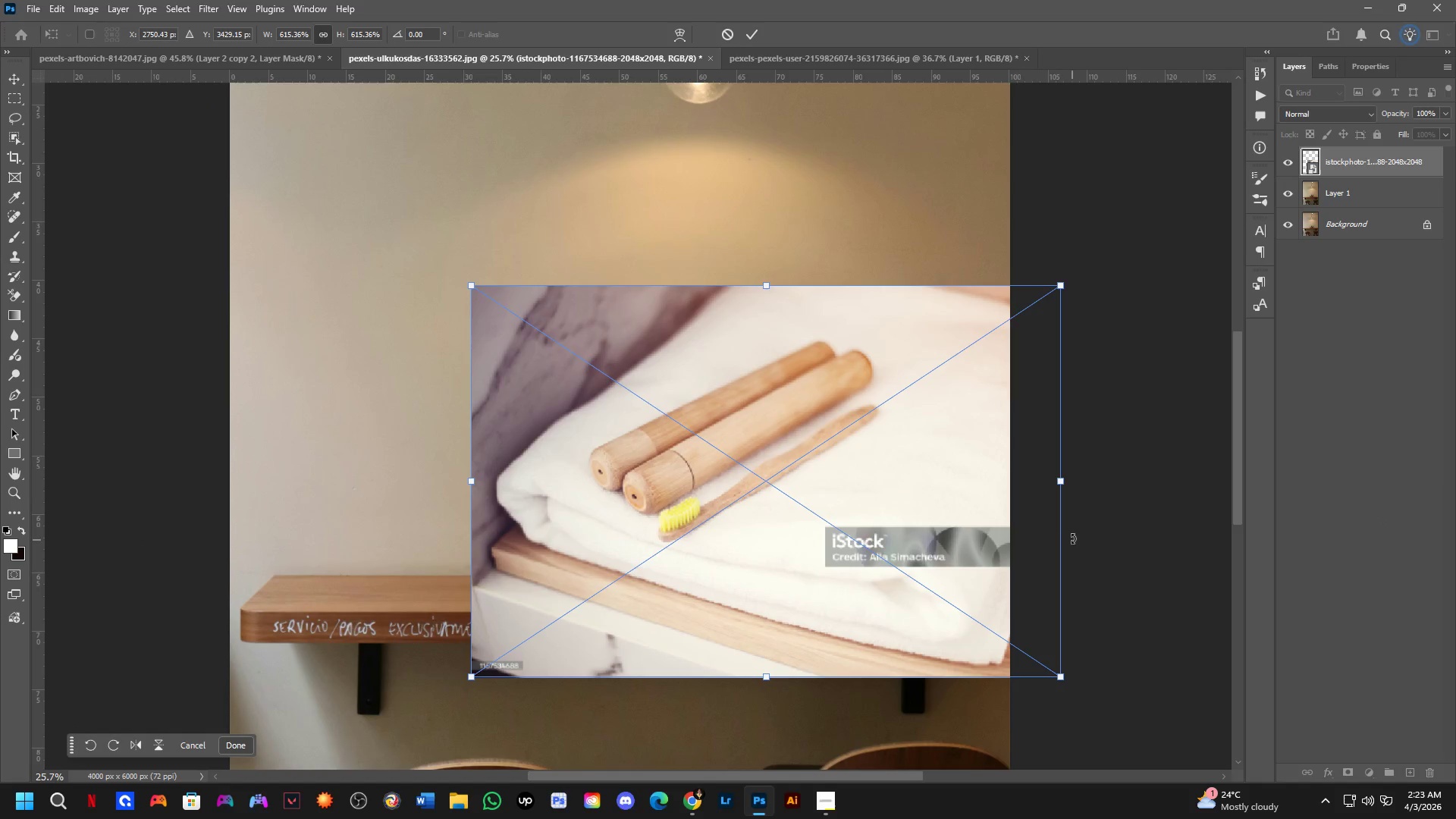 
left_click_drag(start_coordinate=[1058, 485], to_coordinate=[775, 476])
 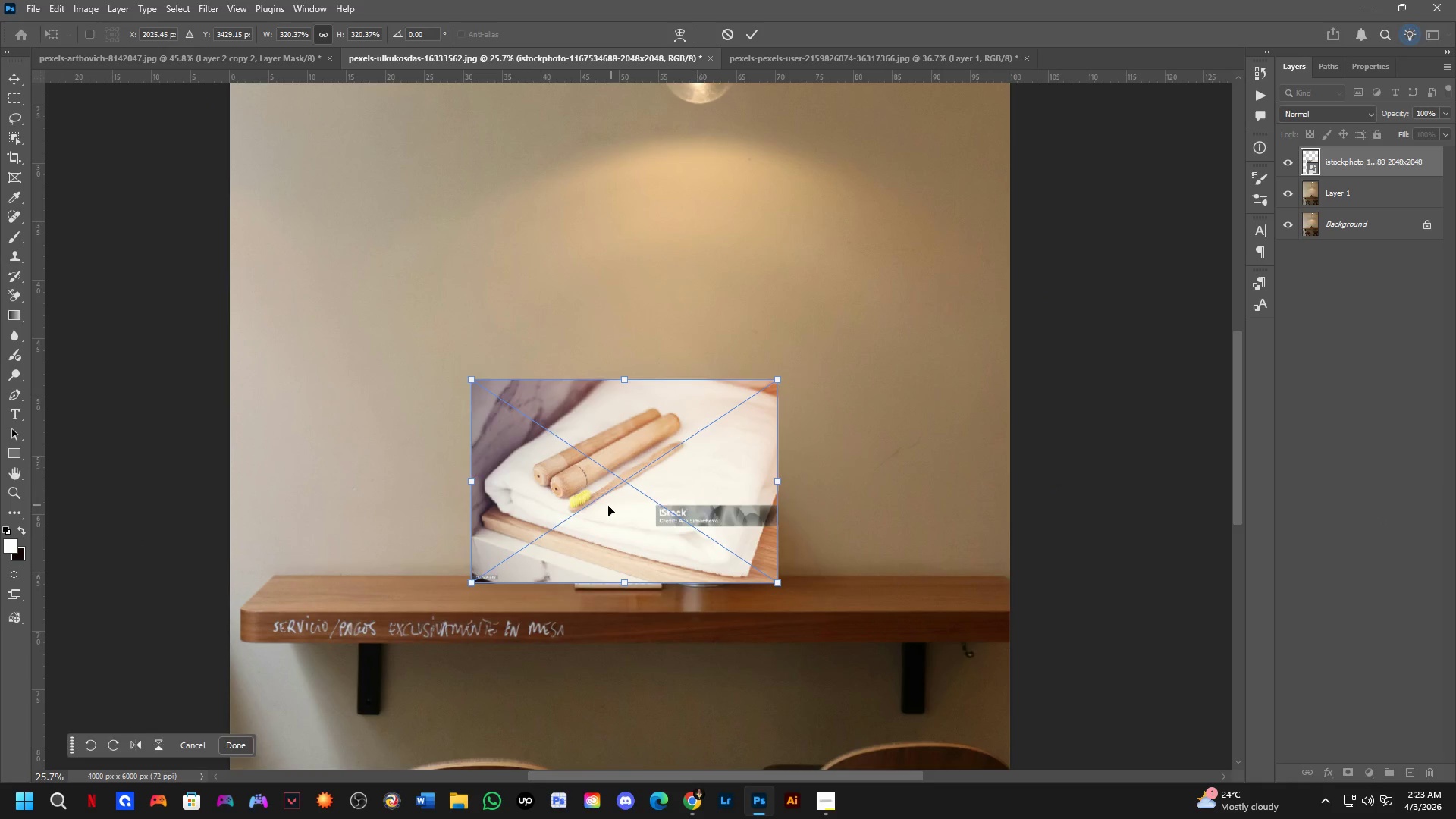 
left_click_drag(start_coordinate=[608, 506], to_coordinate=[808, 507])
 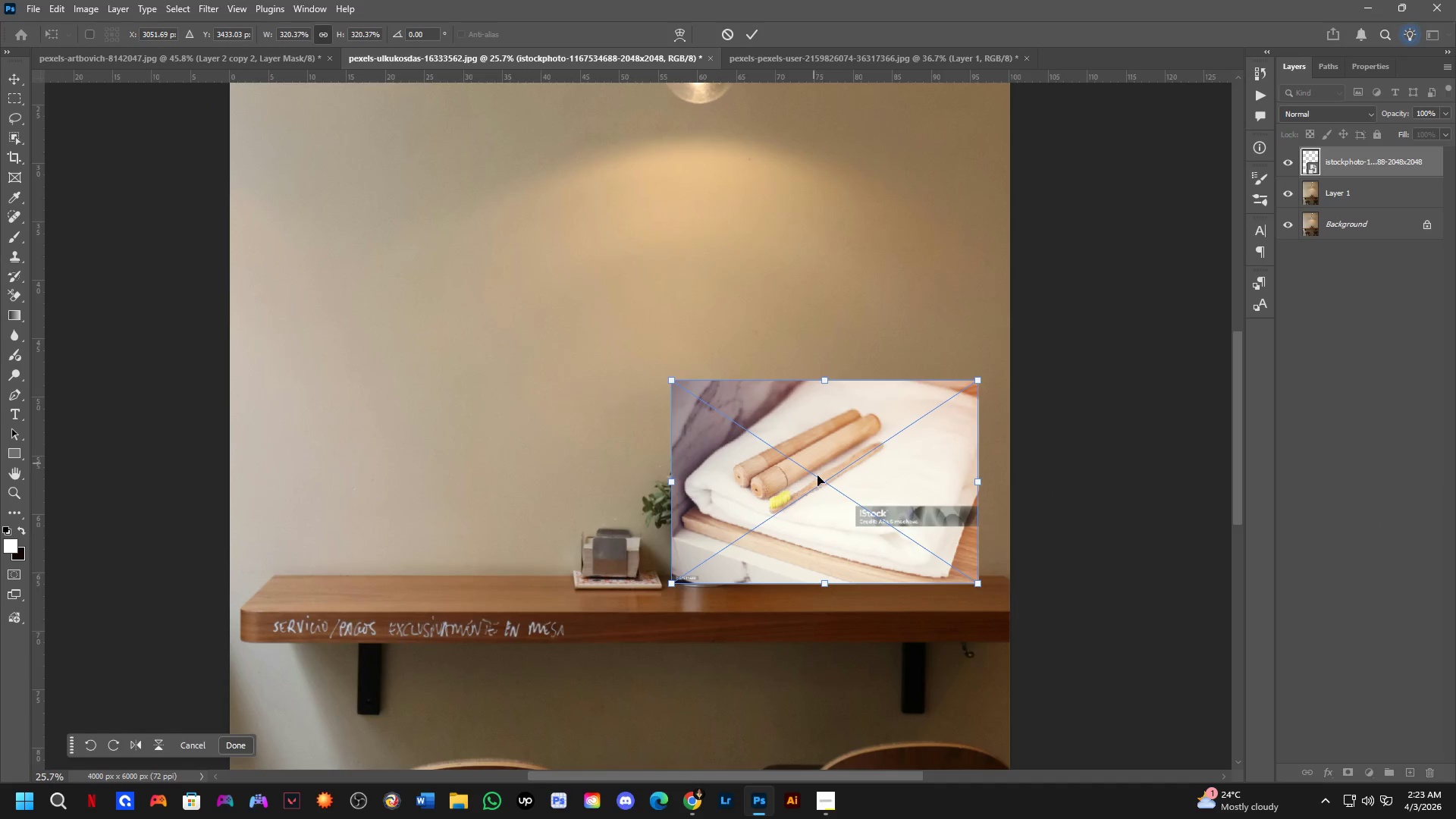 
left_click_drag(start_coordinate=[824, 495], to_coordinate=[822, 340])
 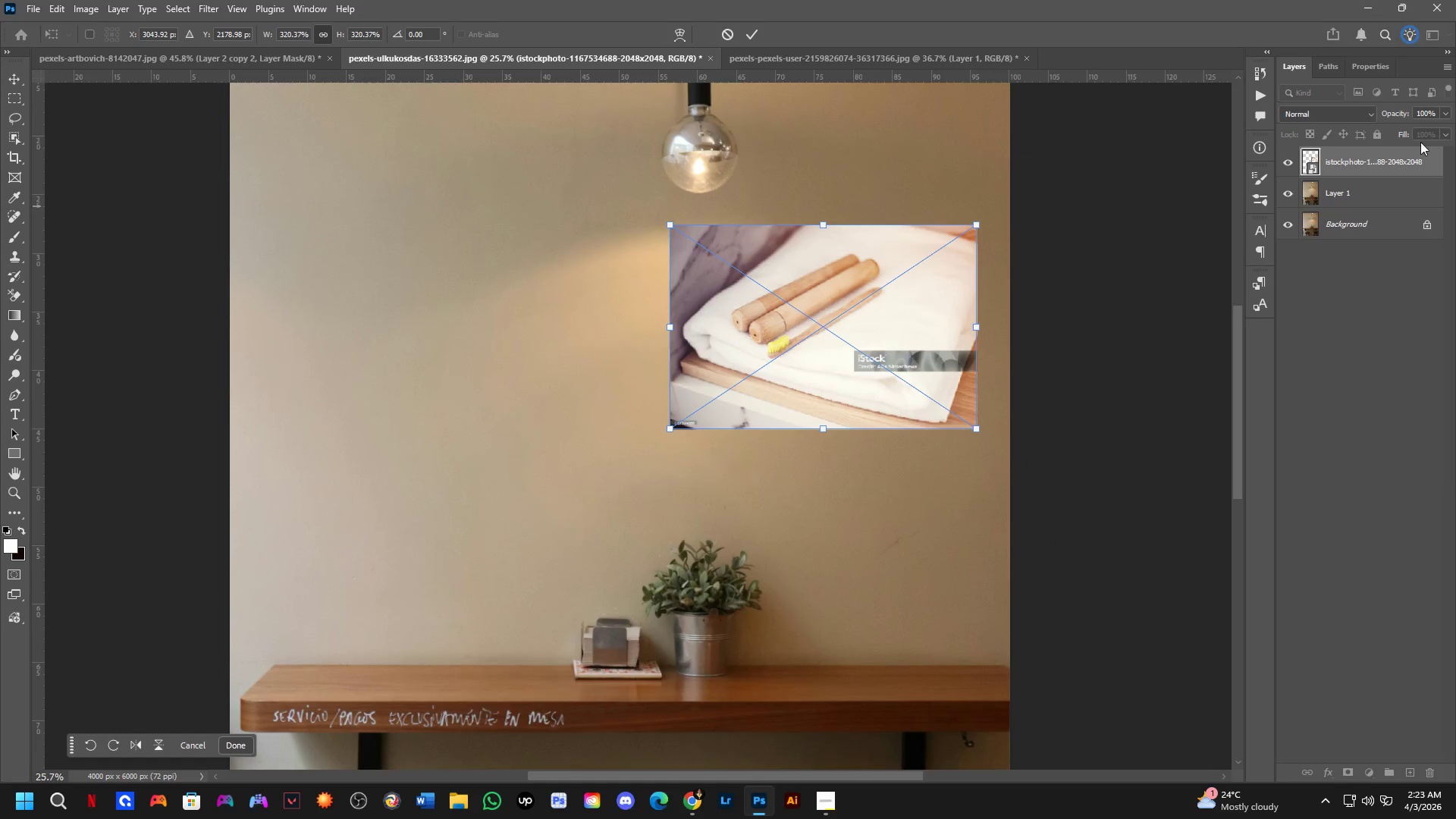 
left_click_drag(start_coordinate=[1406, 157], to_coordinate=[582, 337])
 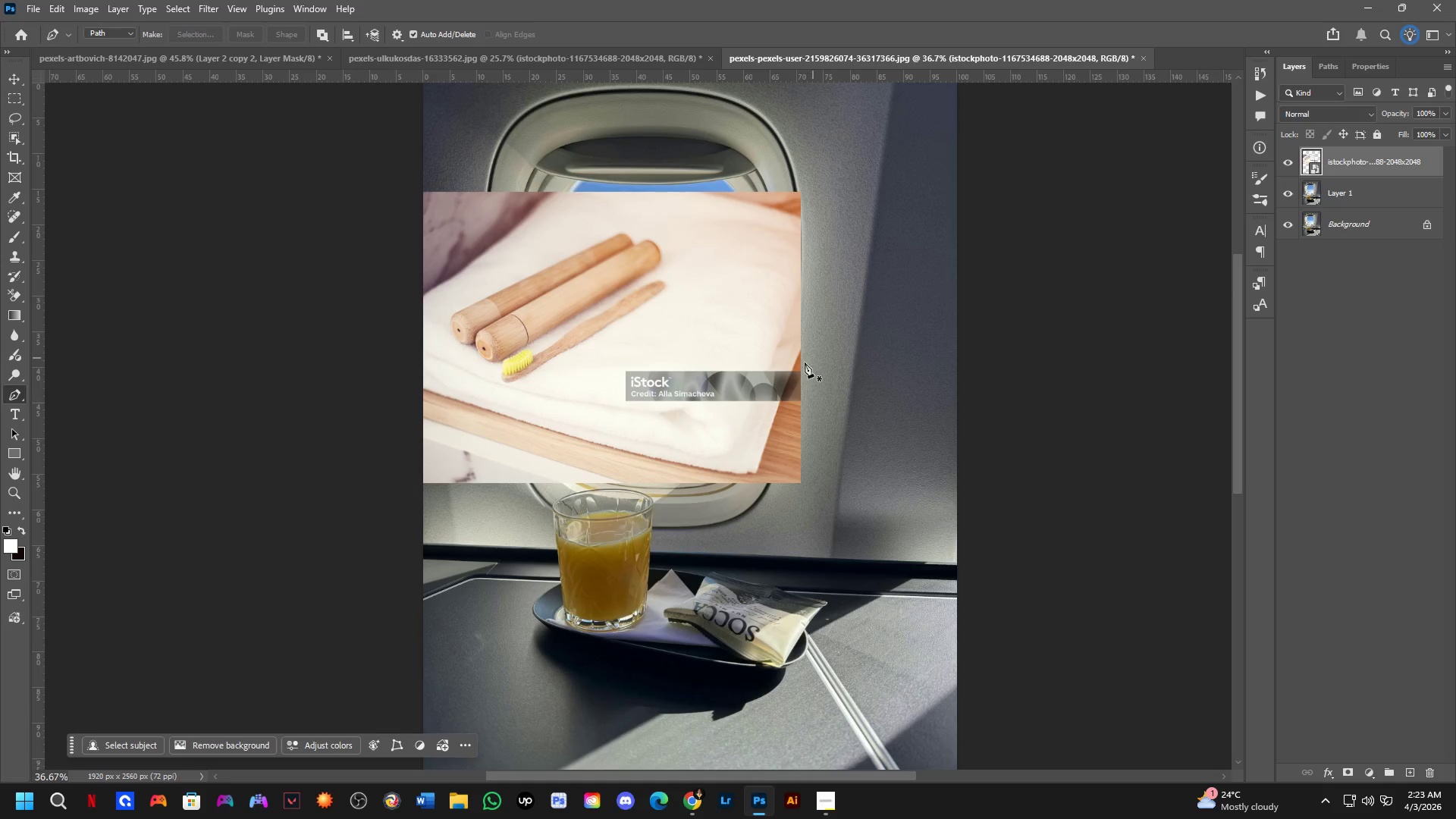 
scroll: coordinate [757, 372], scroll_direction: down, amount: 4.0
 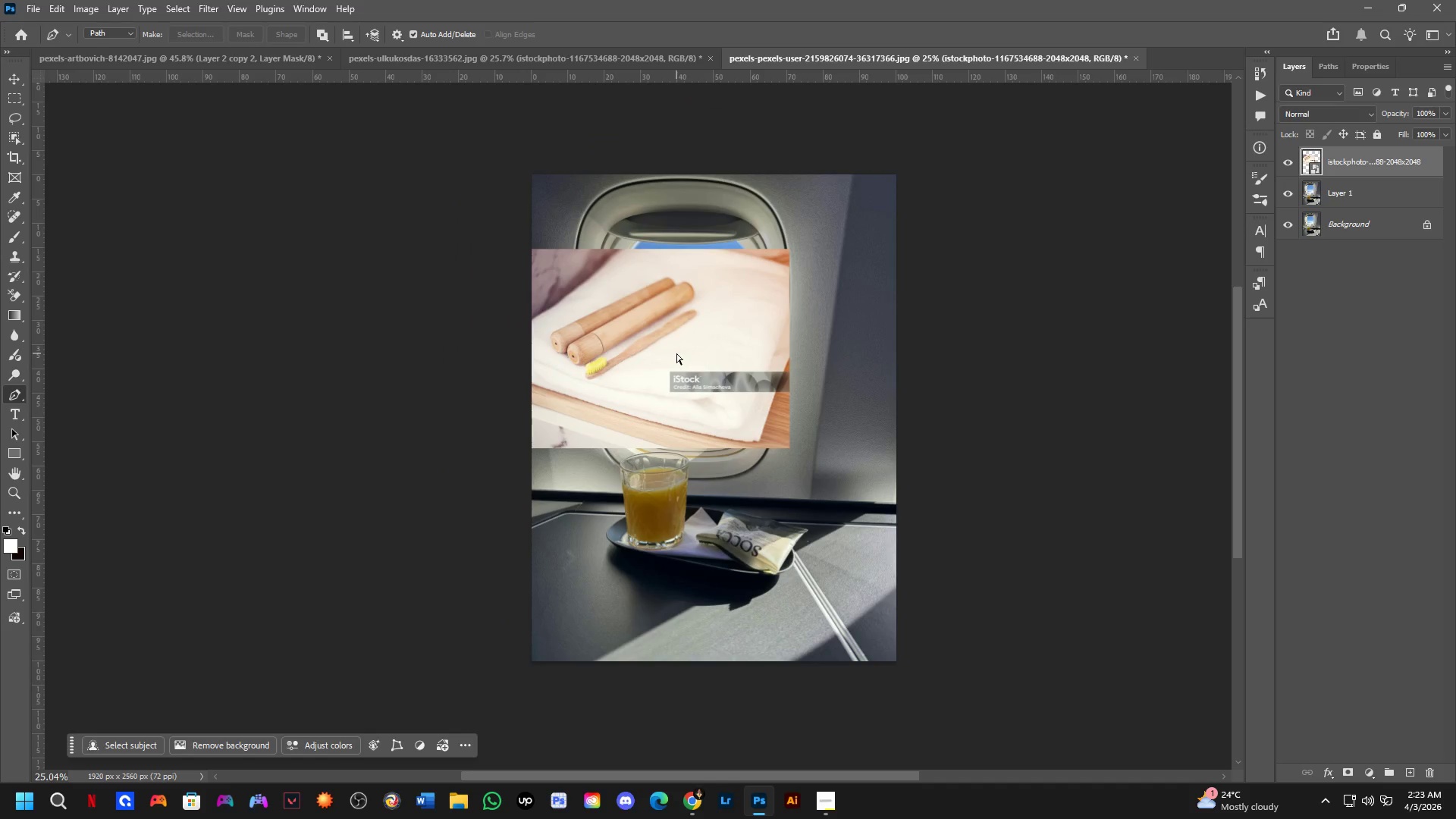 
hold_key(key=ControlLeft, duration=0.41)
 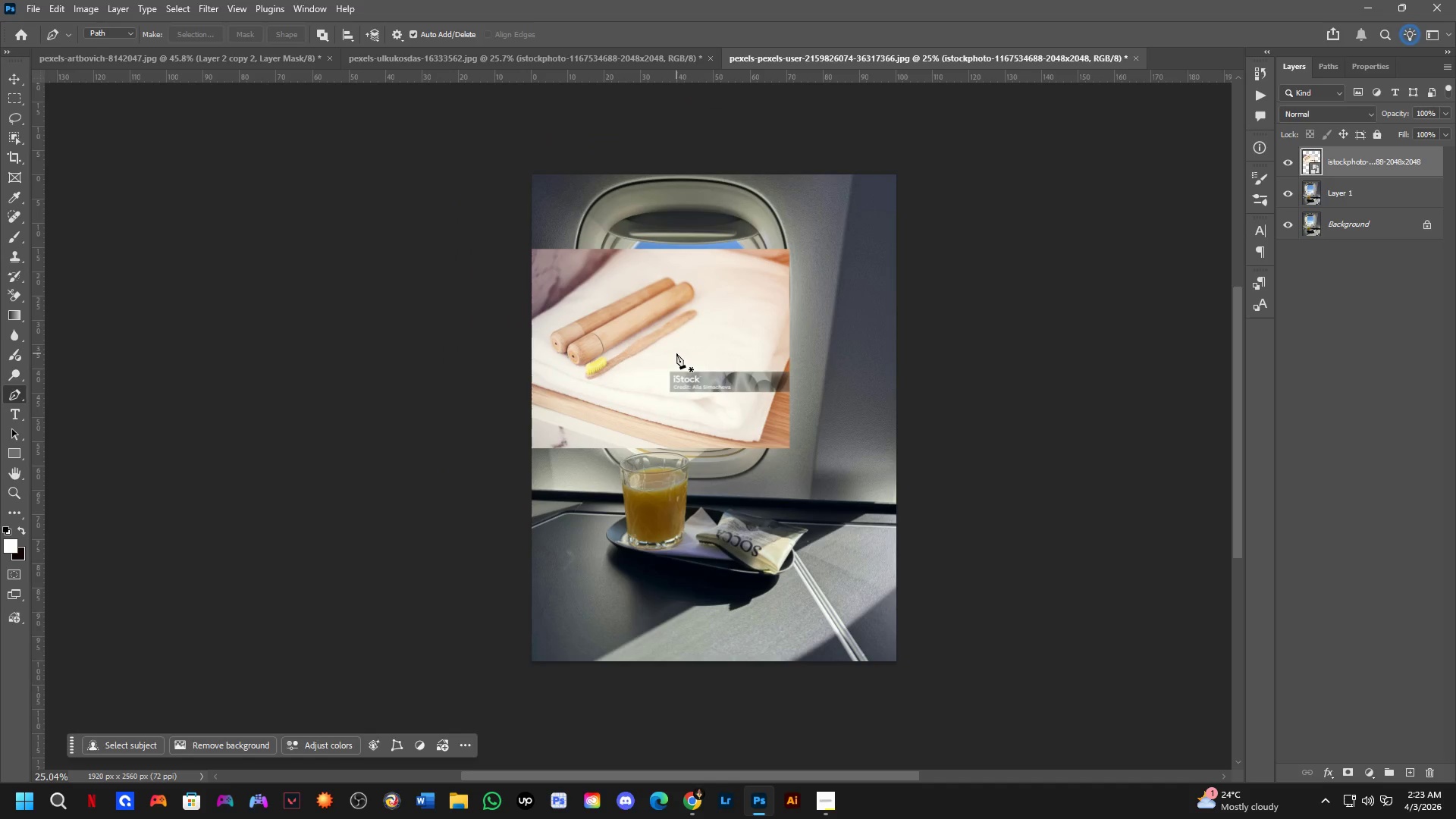 
key(B)
 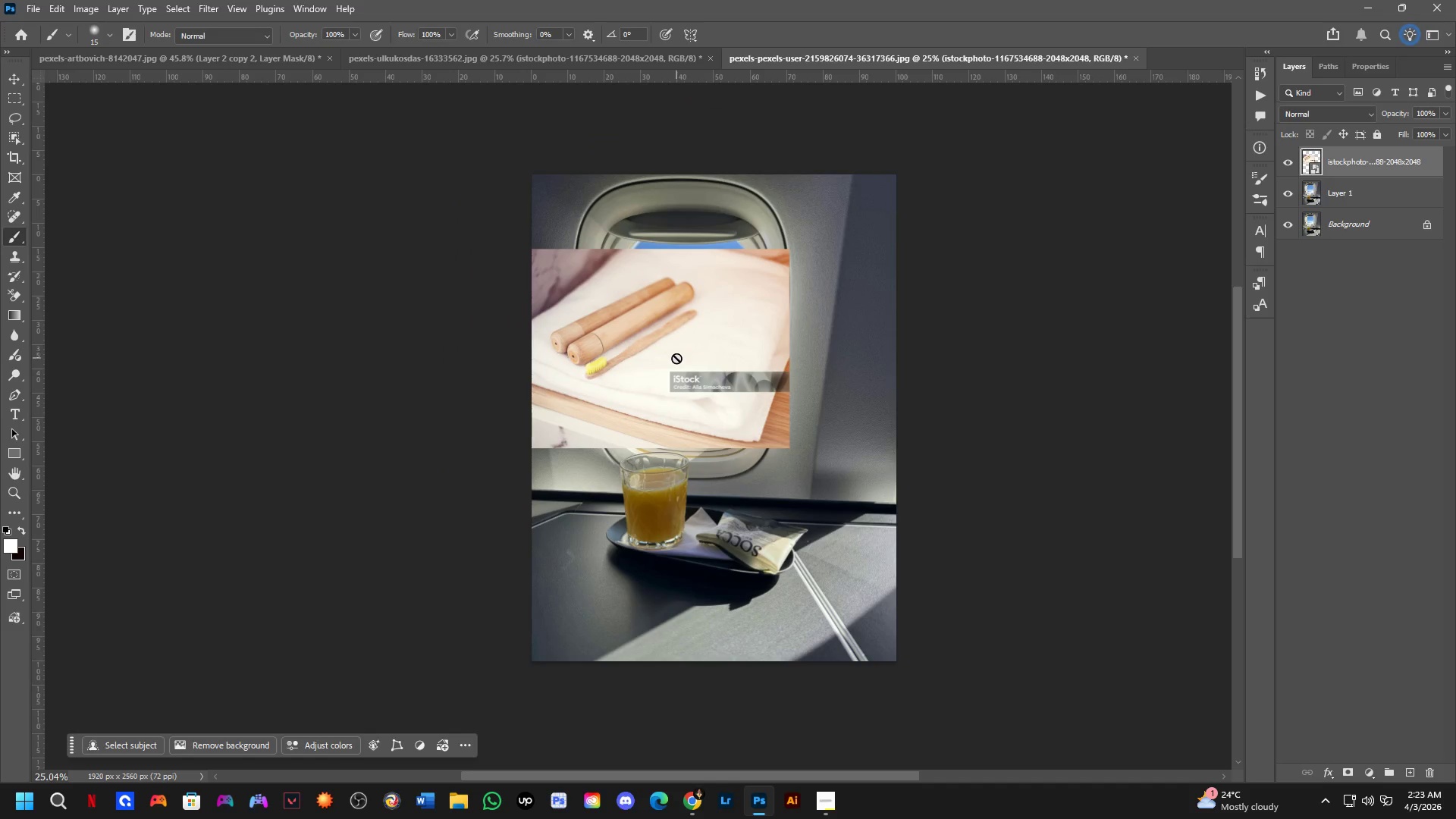 
hold_key(key=ControlLeft, duration=0.38)
left_click_drag(start_coordinate=[676, 359], to_coordinate=[713, 597])
 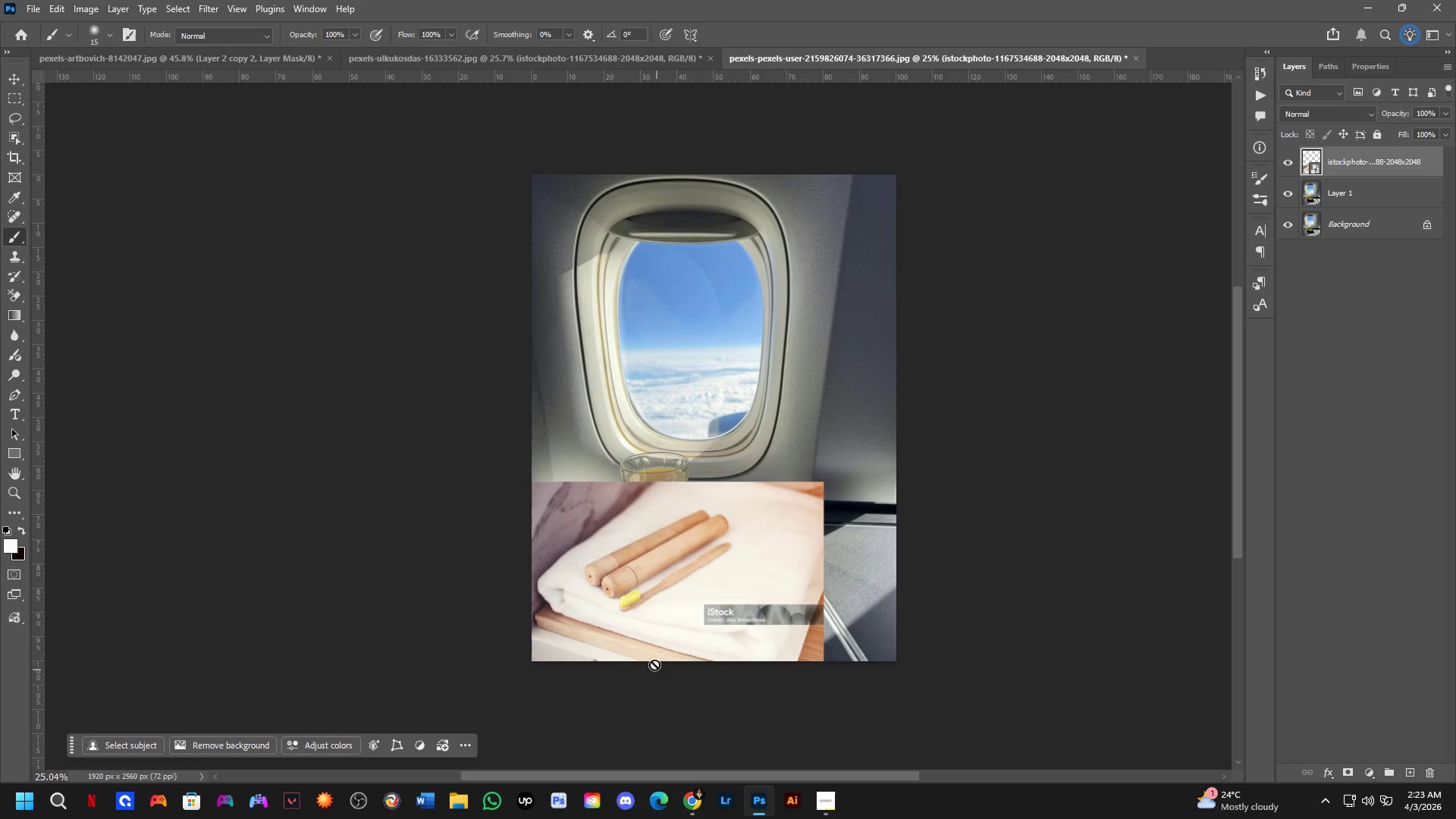 
key(Control+ControlLeft)
 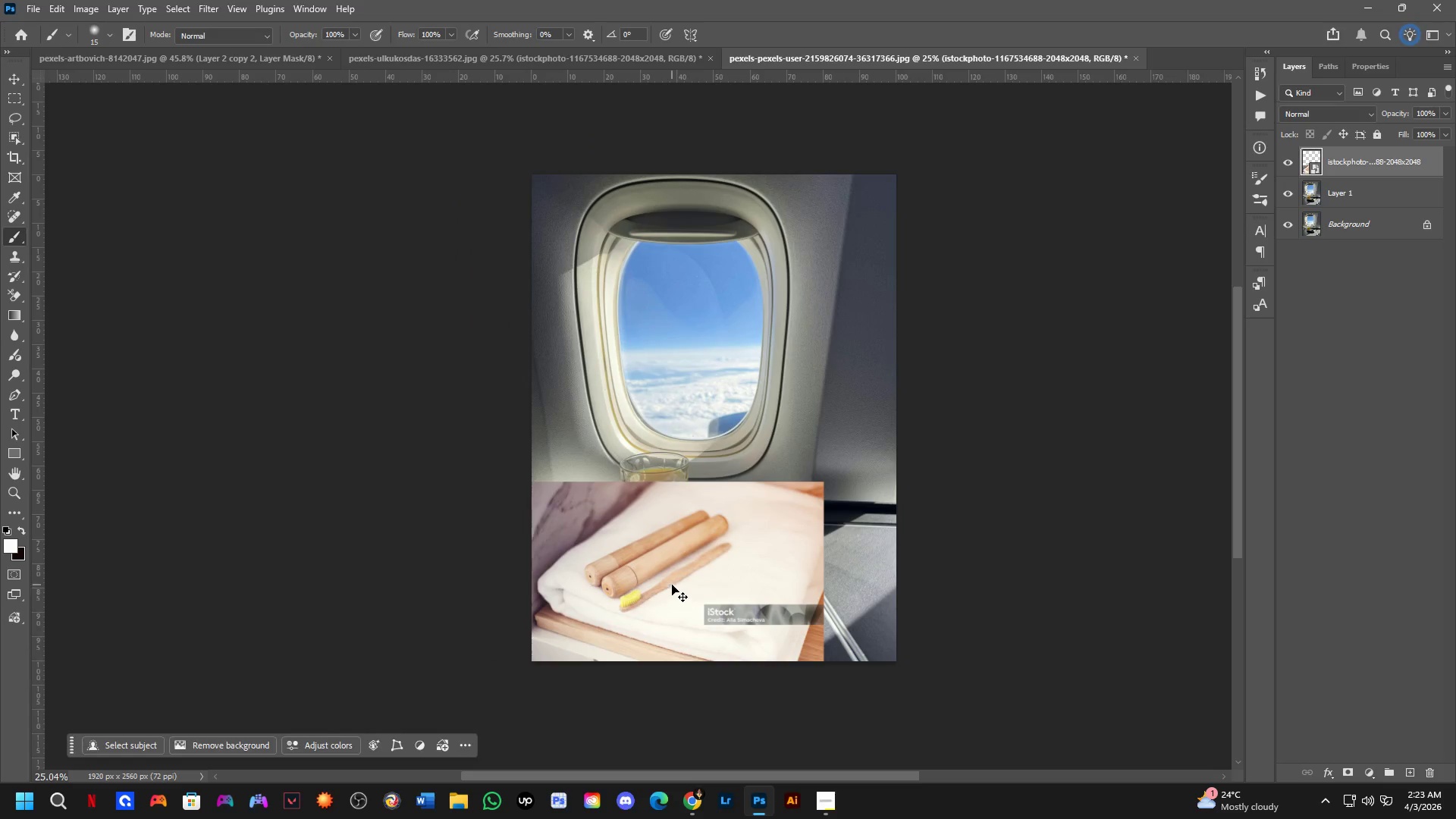 
left_click_drag(start_coordinate=[672, 585], to_coordinate=[723, 512])
 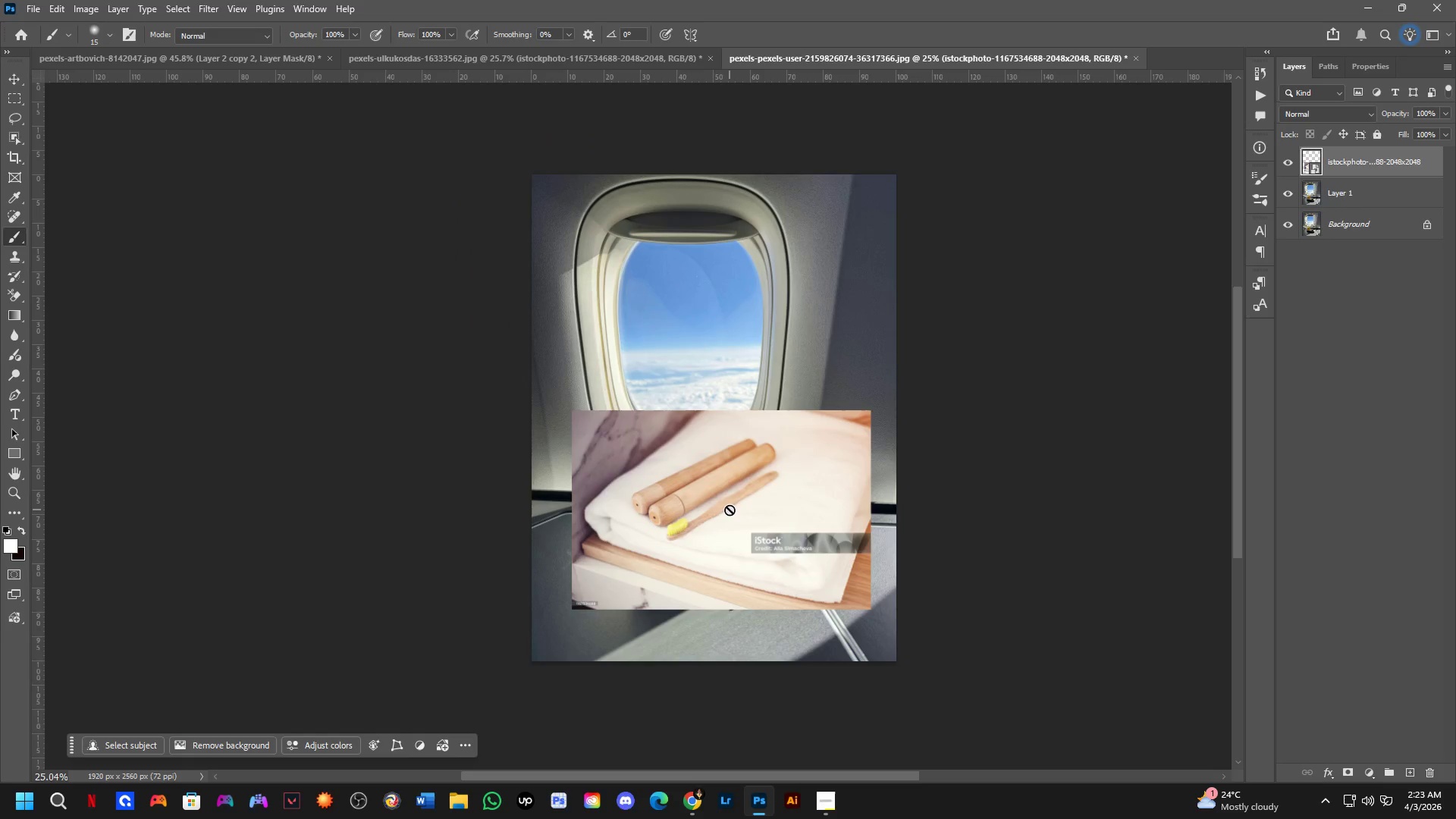 
key(Backspace)
 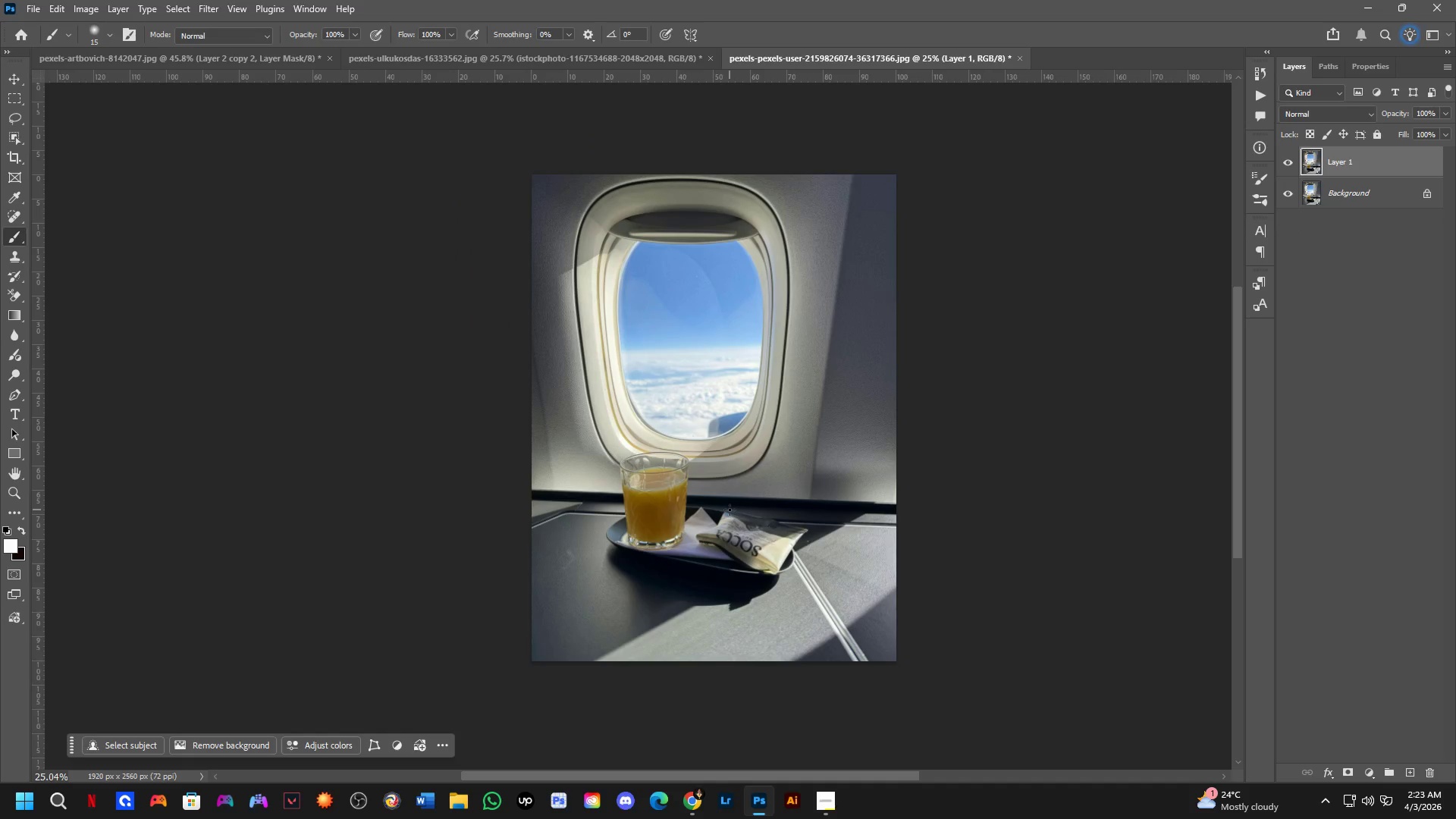 
key(Control+ControlLeft)
 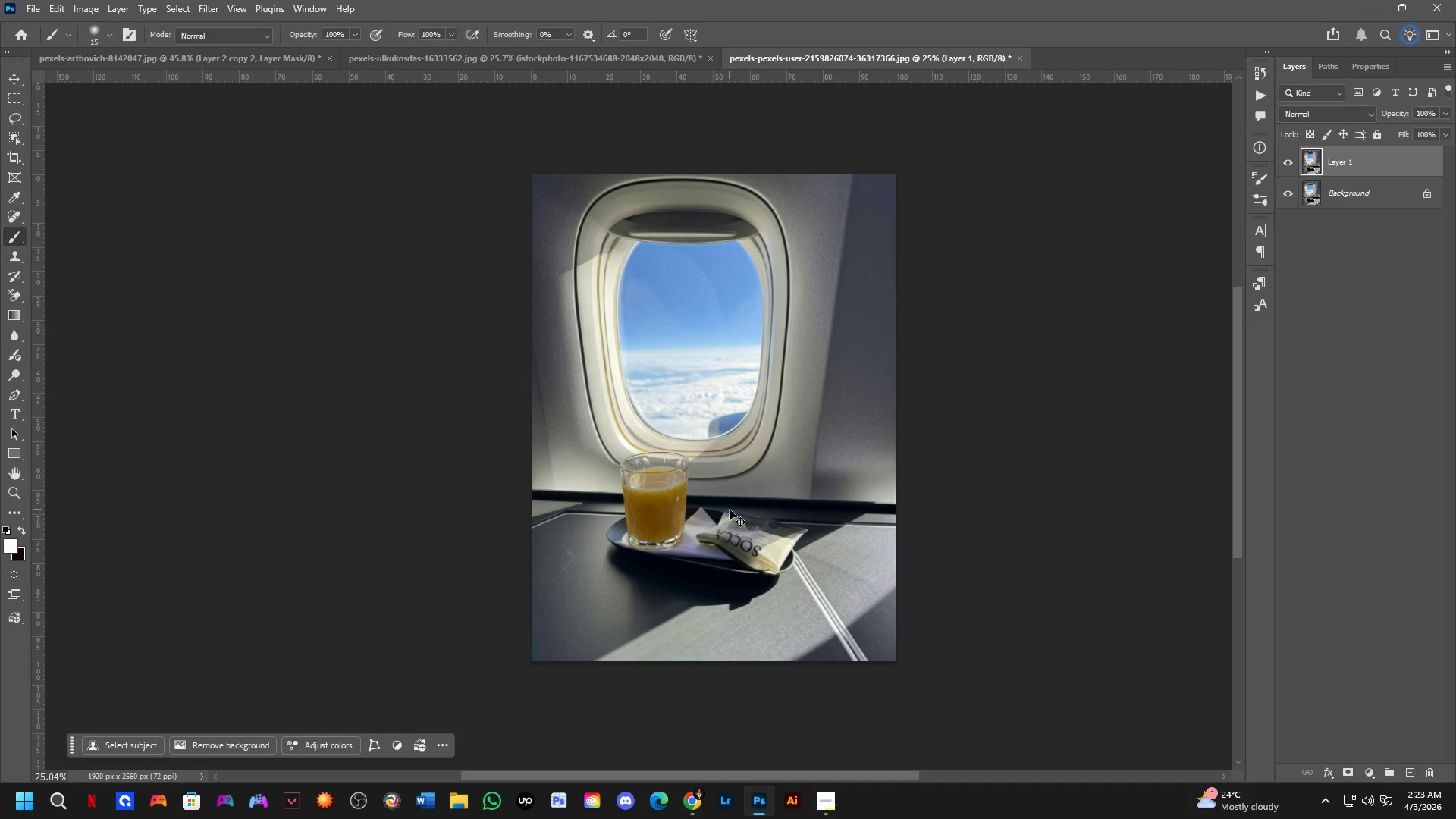 
key(Control+Tab)
 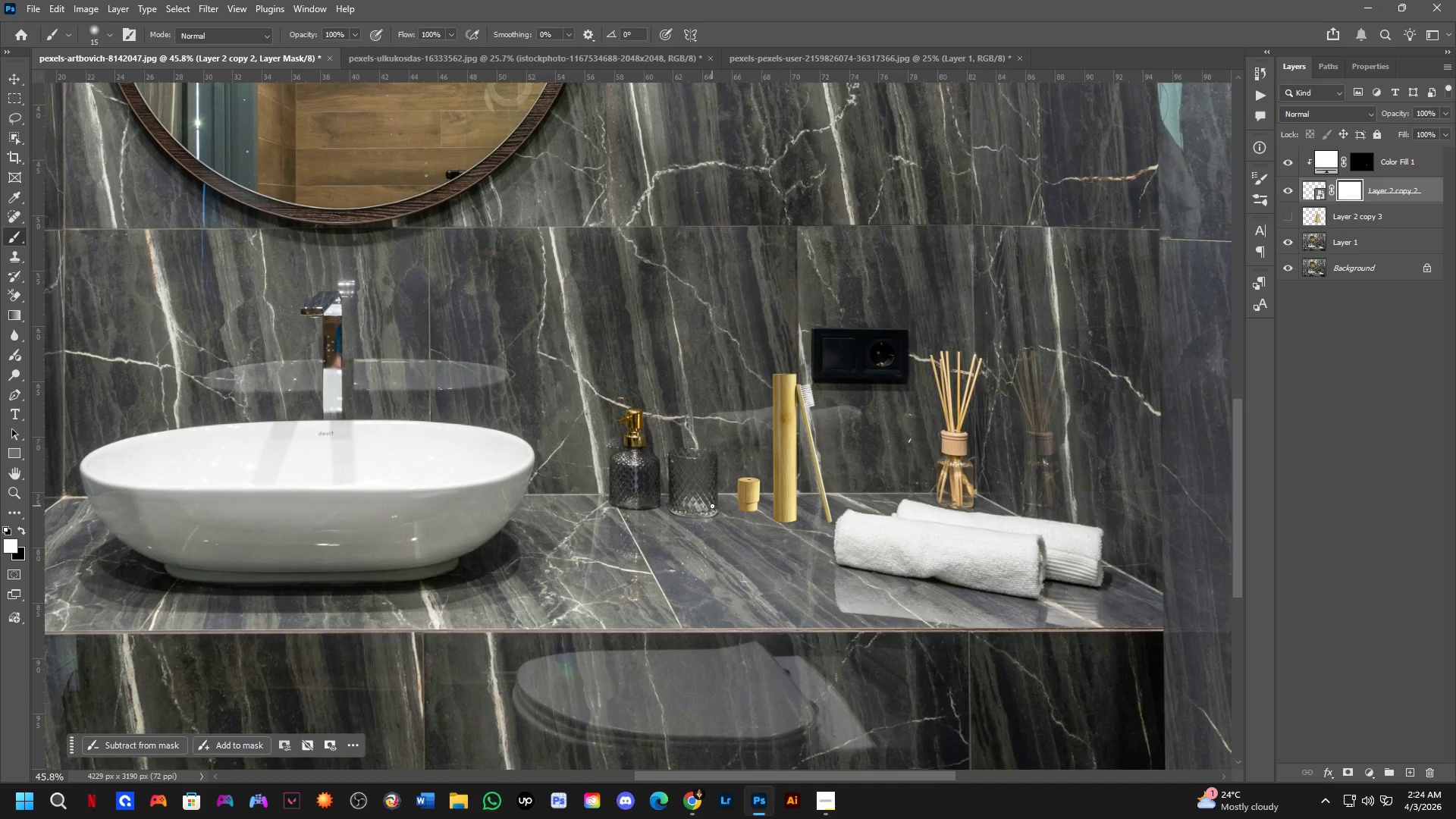 
hold_key(key=Space, duration=1.06)
 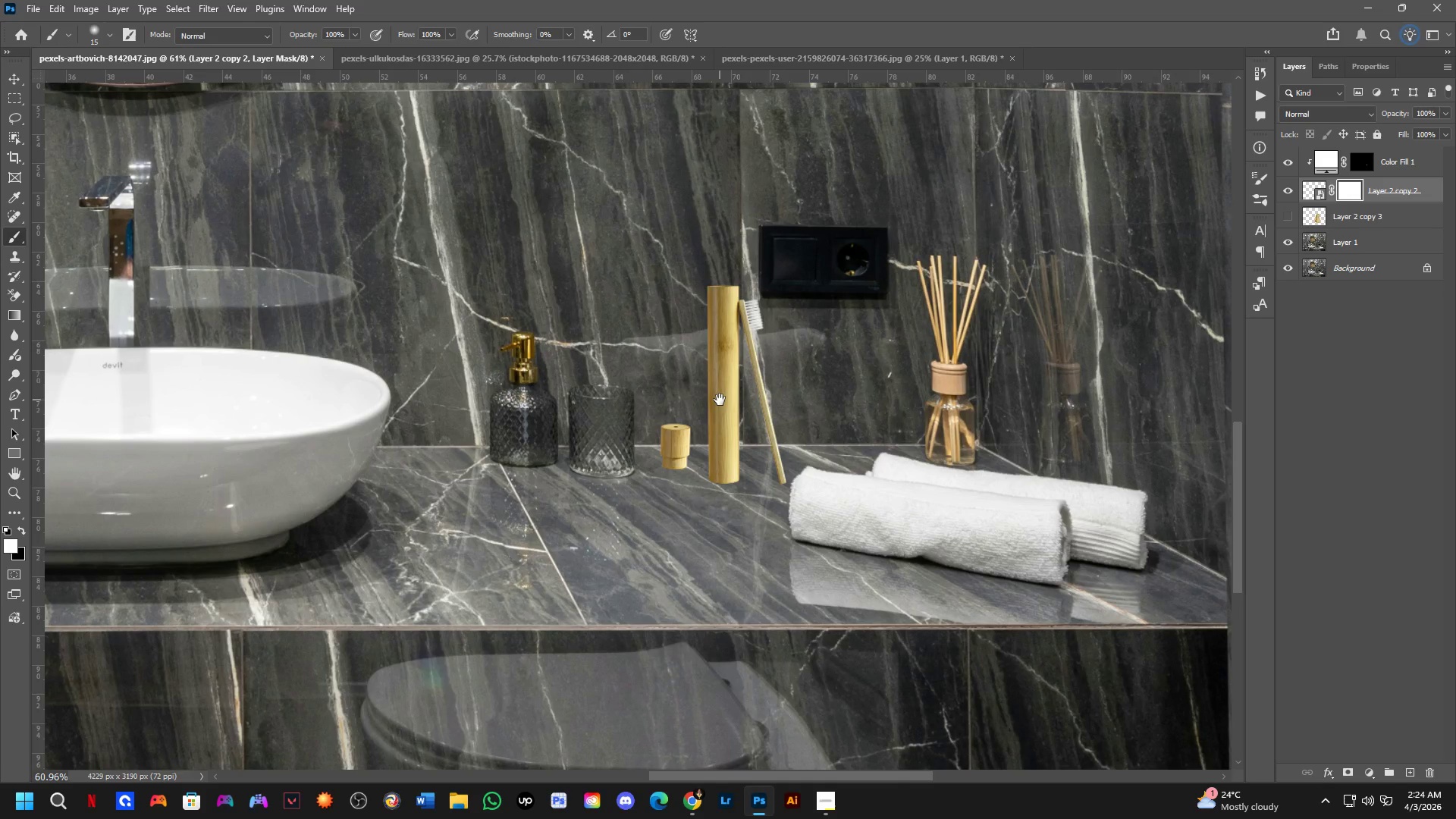 
scroll: coordinate [786, 454], scroll_direction: up, amount: 3.0
 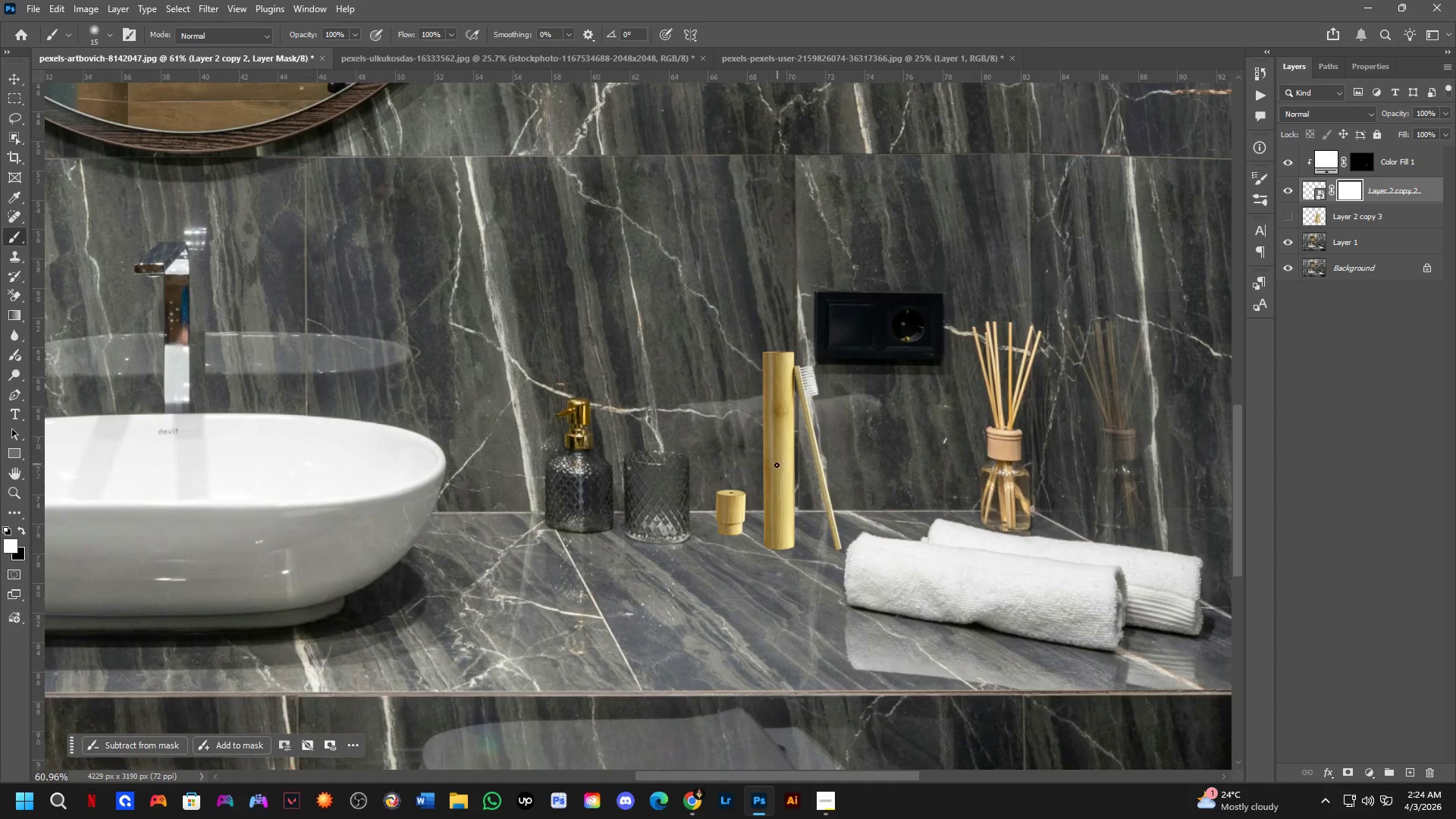 
left_click_drag(start_coordinate=[775, 466], to_coordinate=[720, 400])
 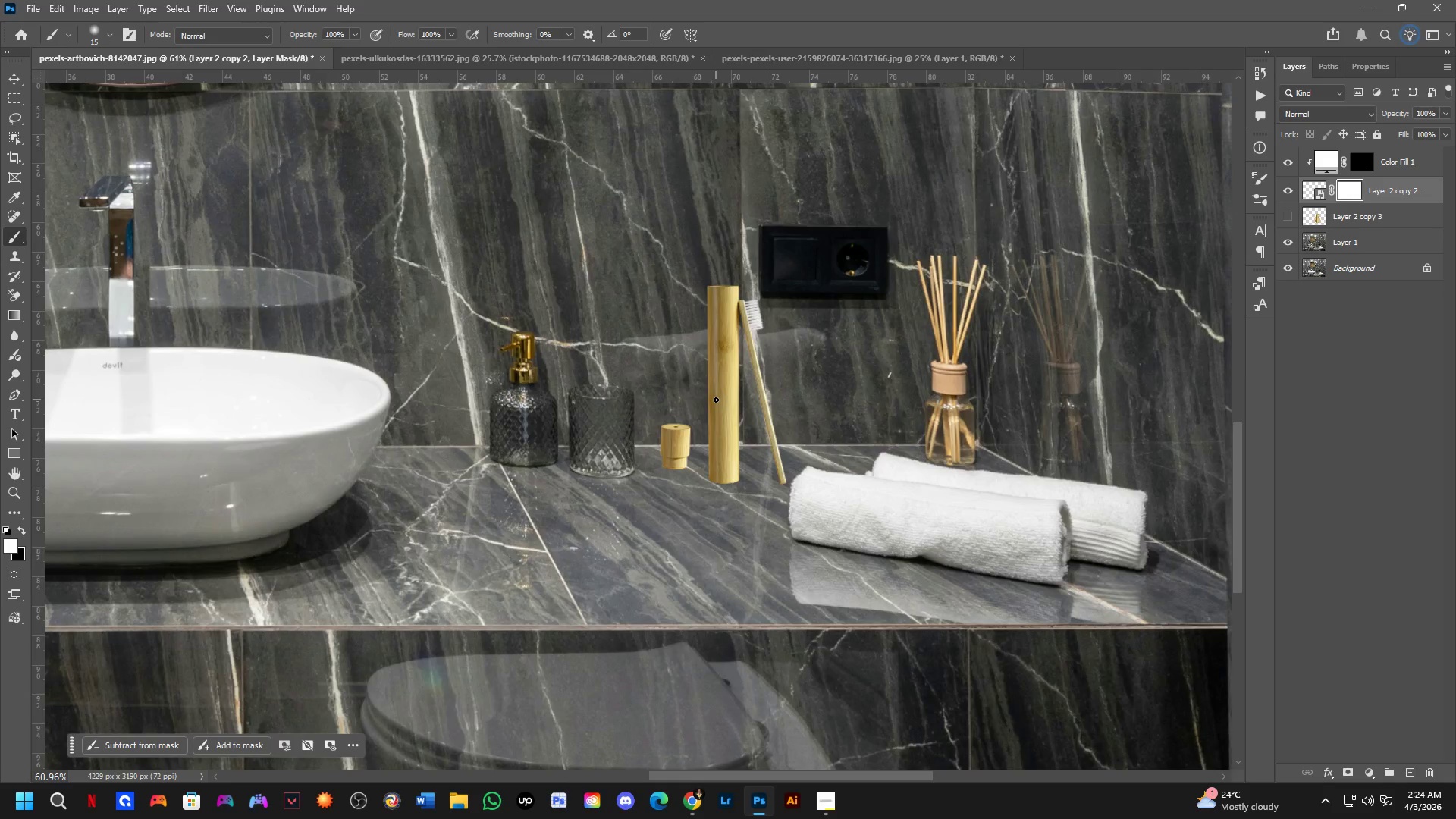 
scroll: coordinate [727, 402], scroll_direction: down, amount: 5.0
 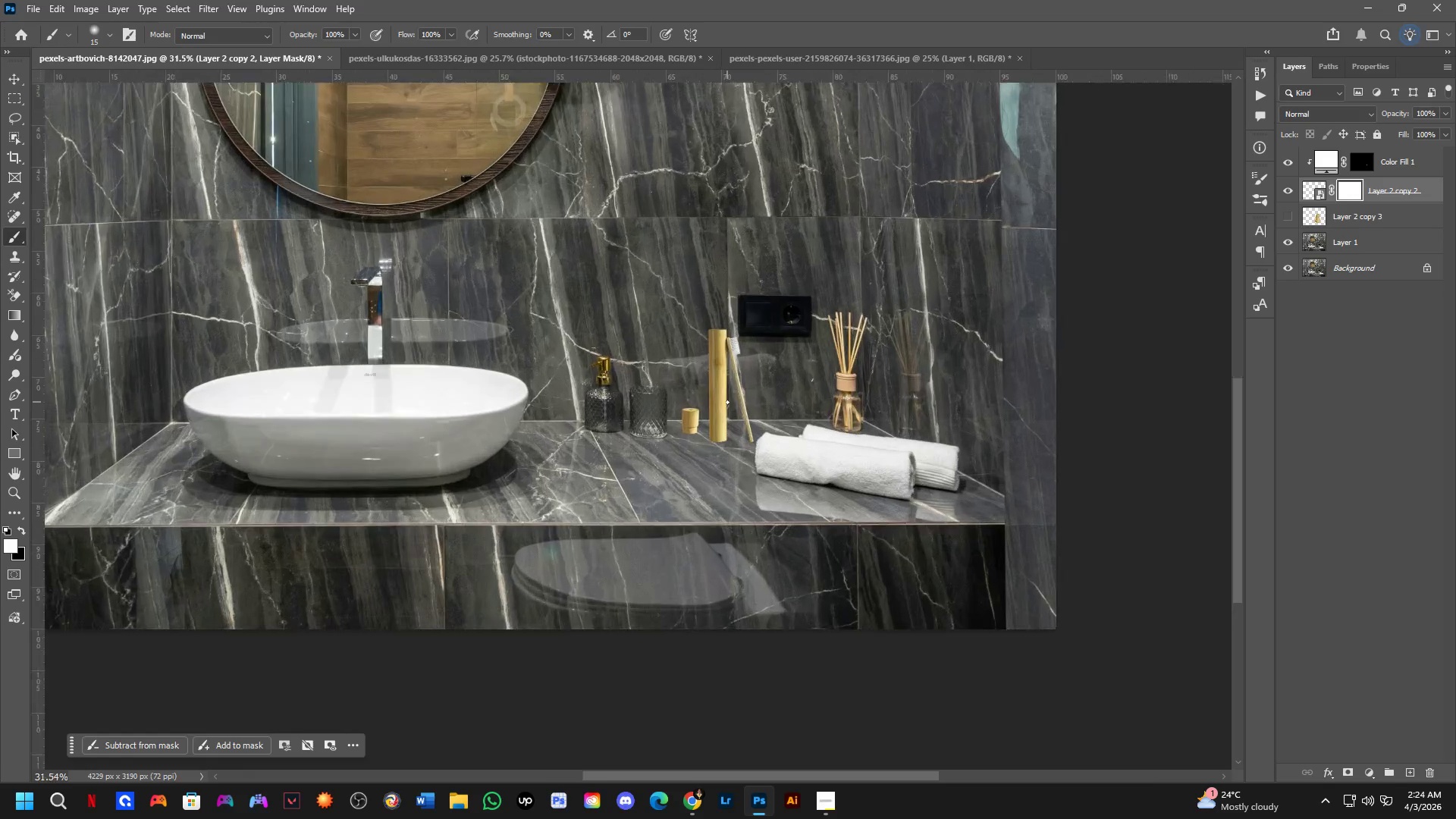 
key(Control+T)
 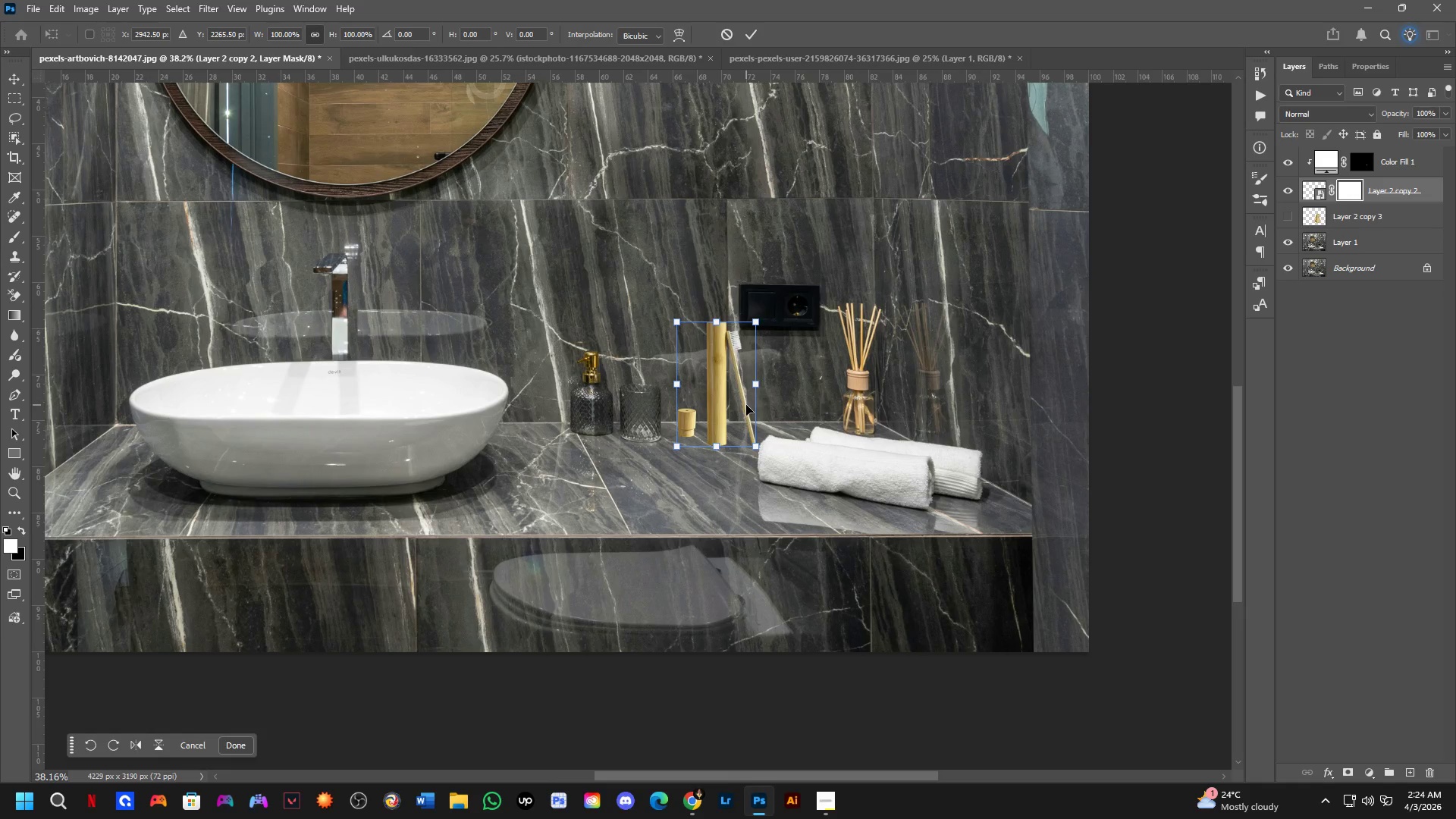 
scroll: coordinate [748, 429], scroll_direction: up, amount: 3.0
 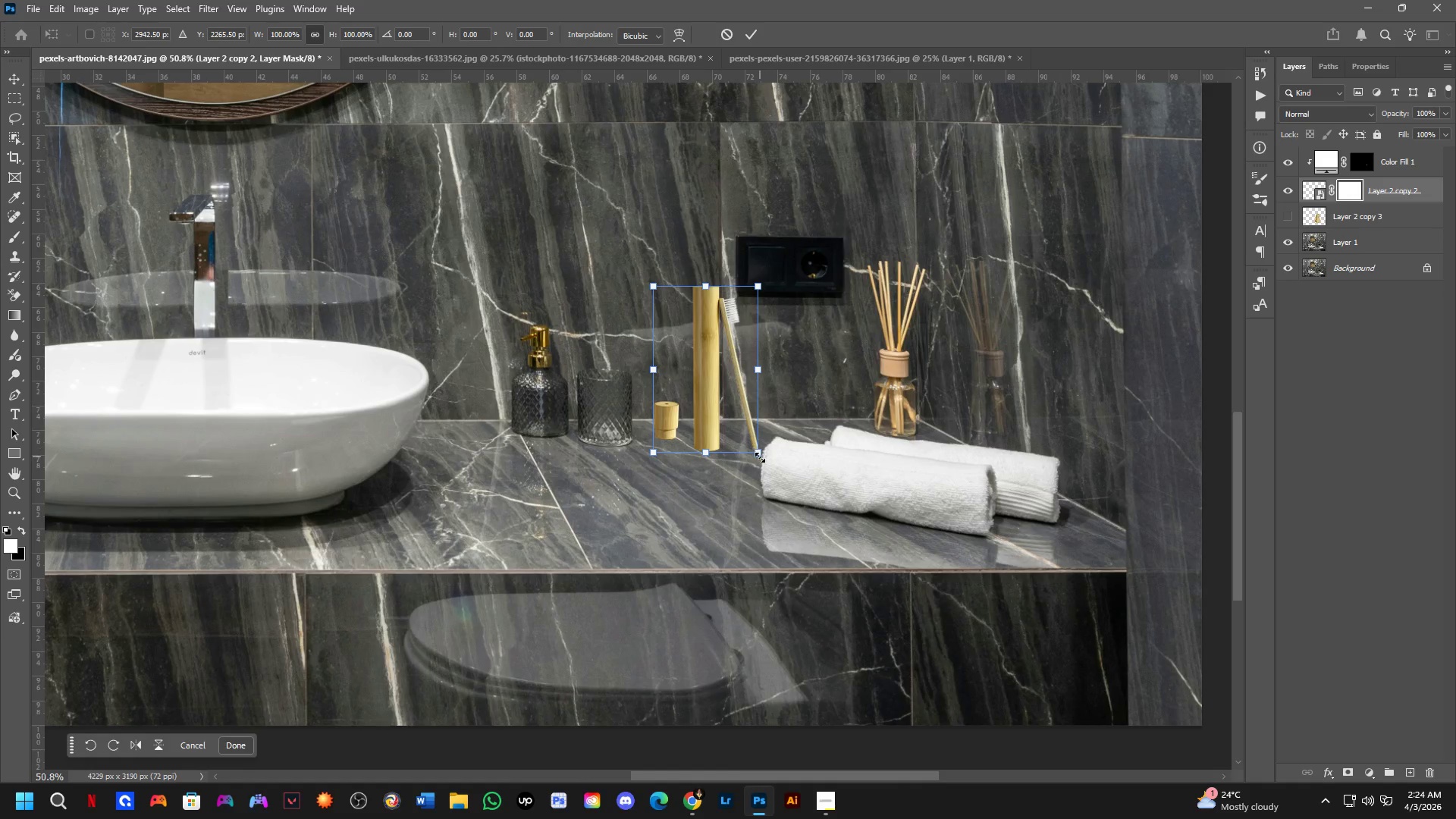 
left_click_drag(start_coordinate=[761, 458], to_coordinate=[729, 436])
 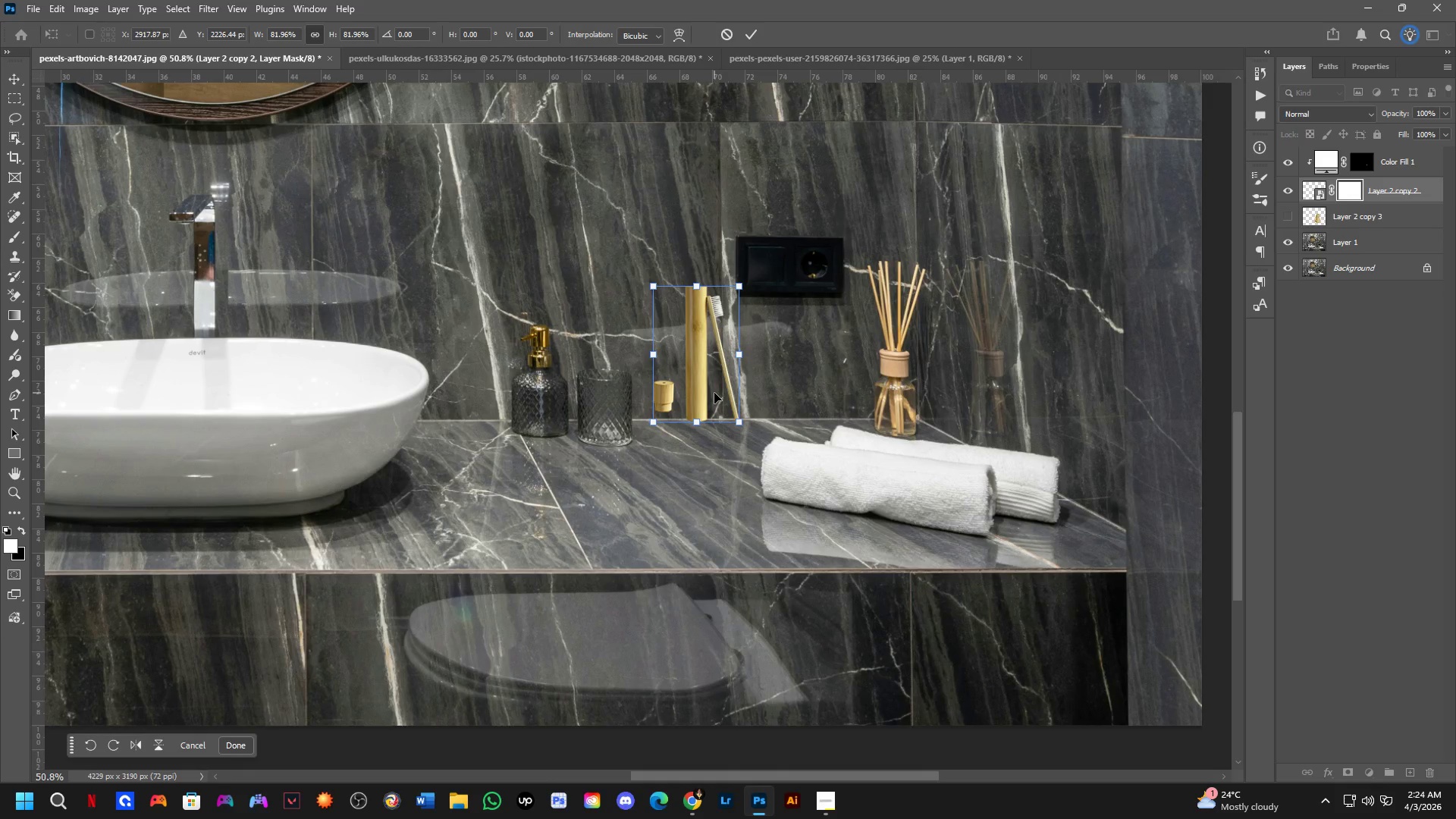 
hold_key(key=ControlLeft, duration=0.39)
left_click_drag(start_coordinate=[711, 391], to_coordinate=[811, 401])
 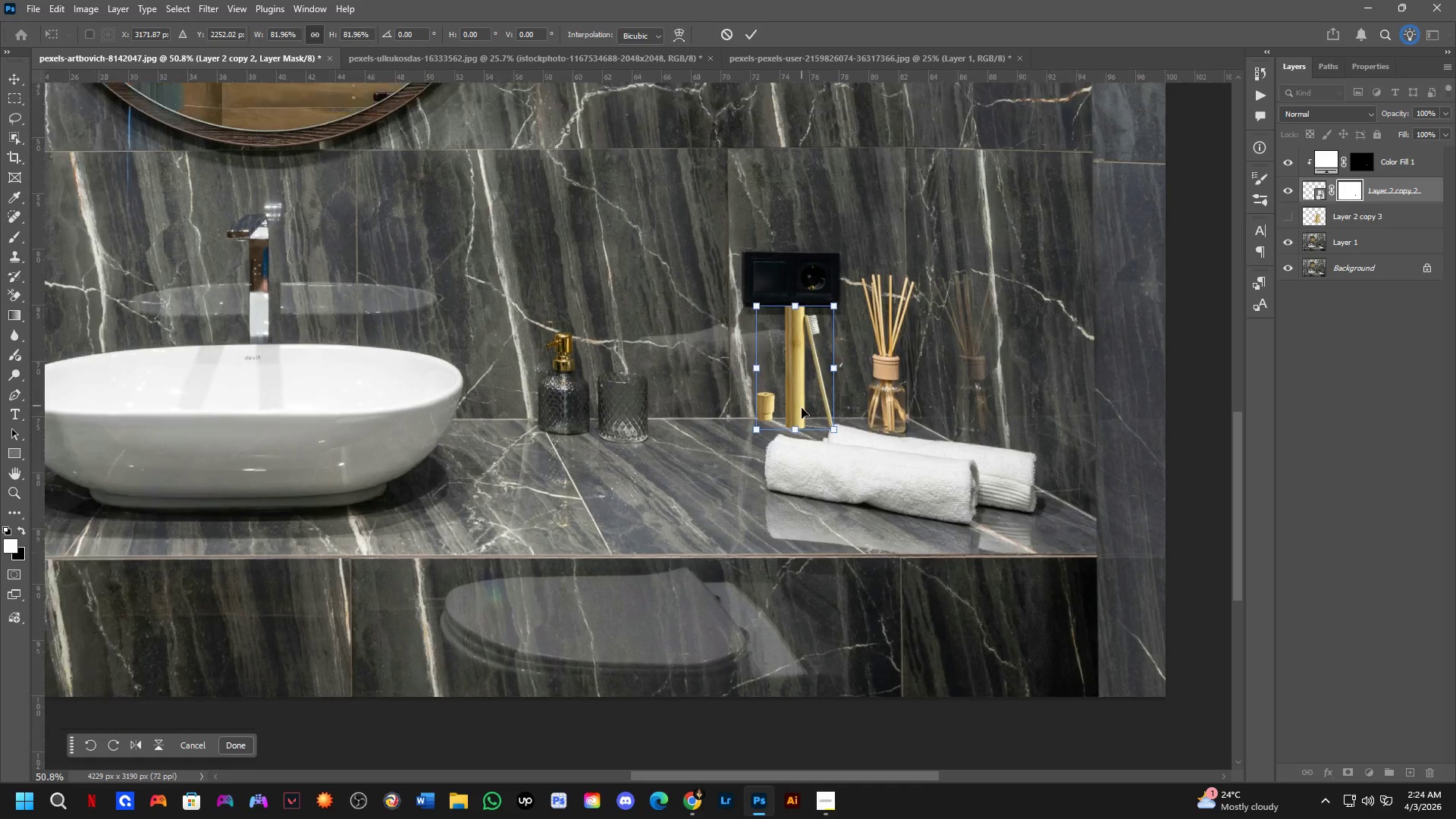 
hold_key(key=ControlLeft, duration=0.41)
left_click_drag(start_coordinate=[798, 390], to_coordinate=[714, 397])
 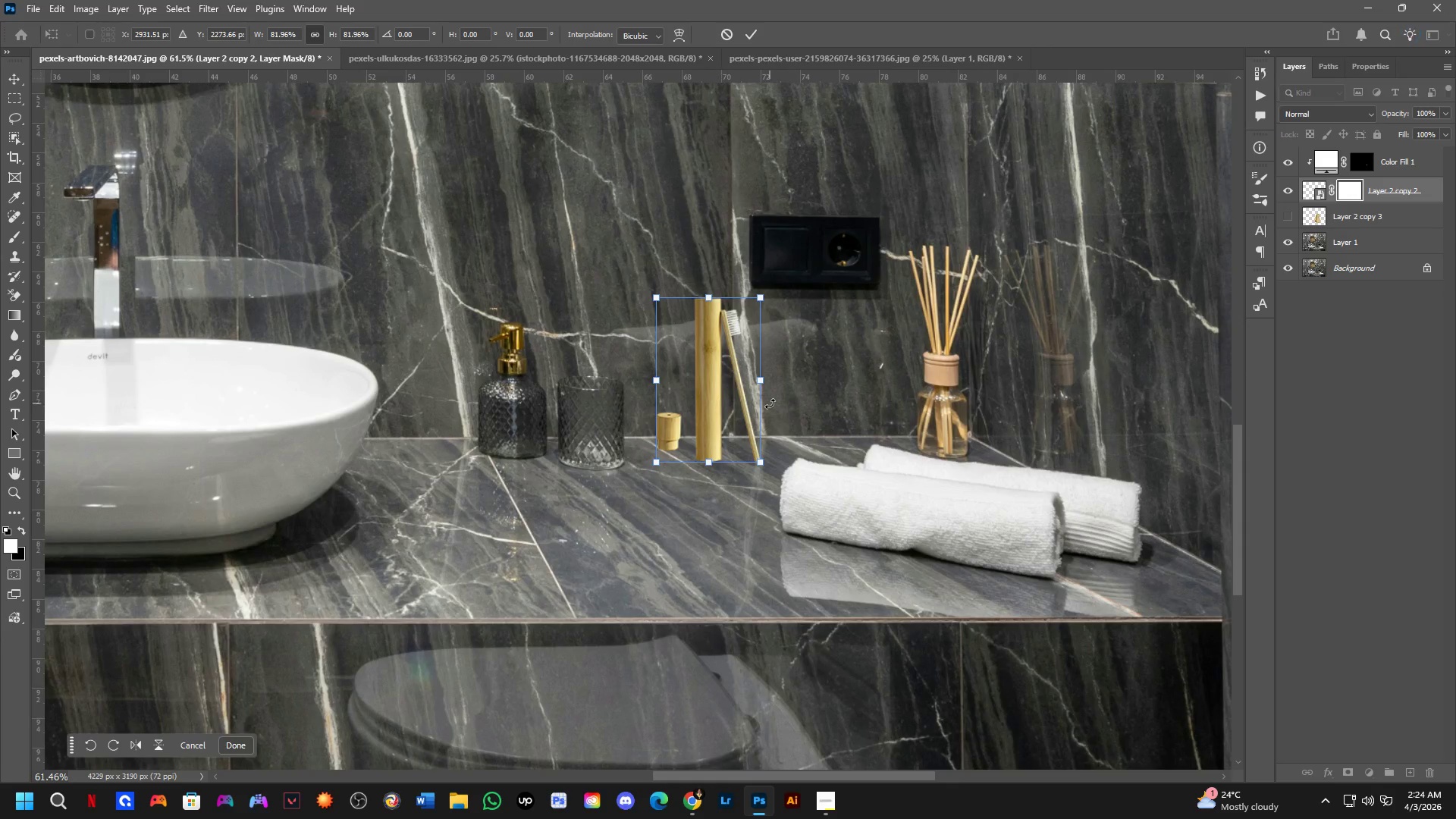 
scroll: coordinate [799, 391], scroll_direction: down, amount: 1.0
 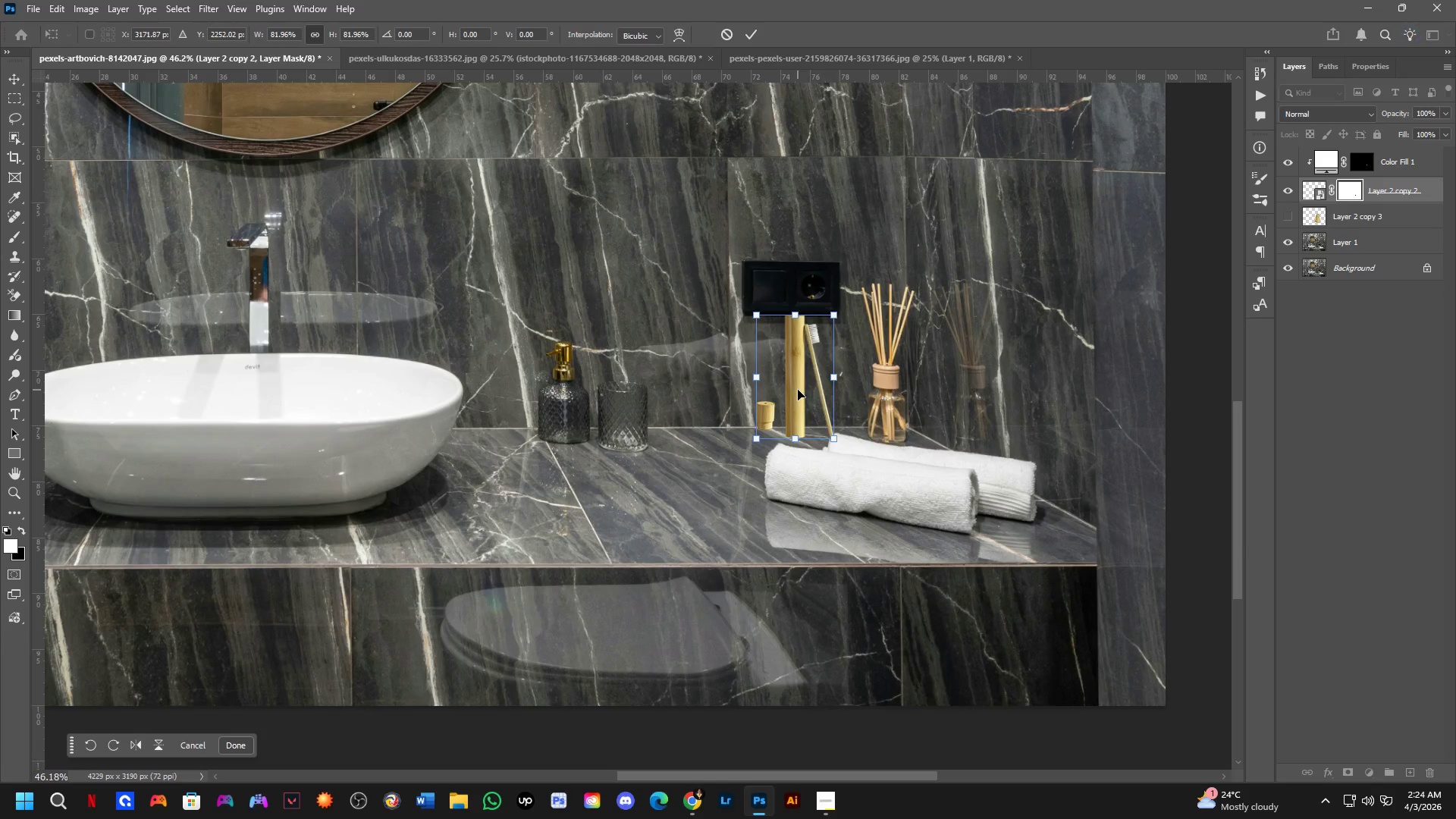 
hold_key(key=ControlLeft, duration=0.83)
 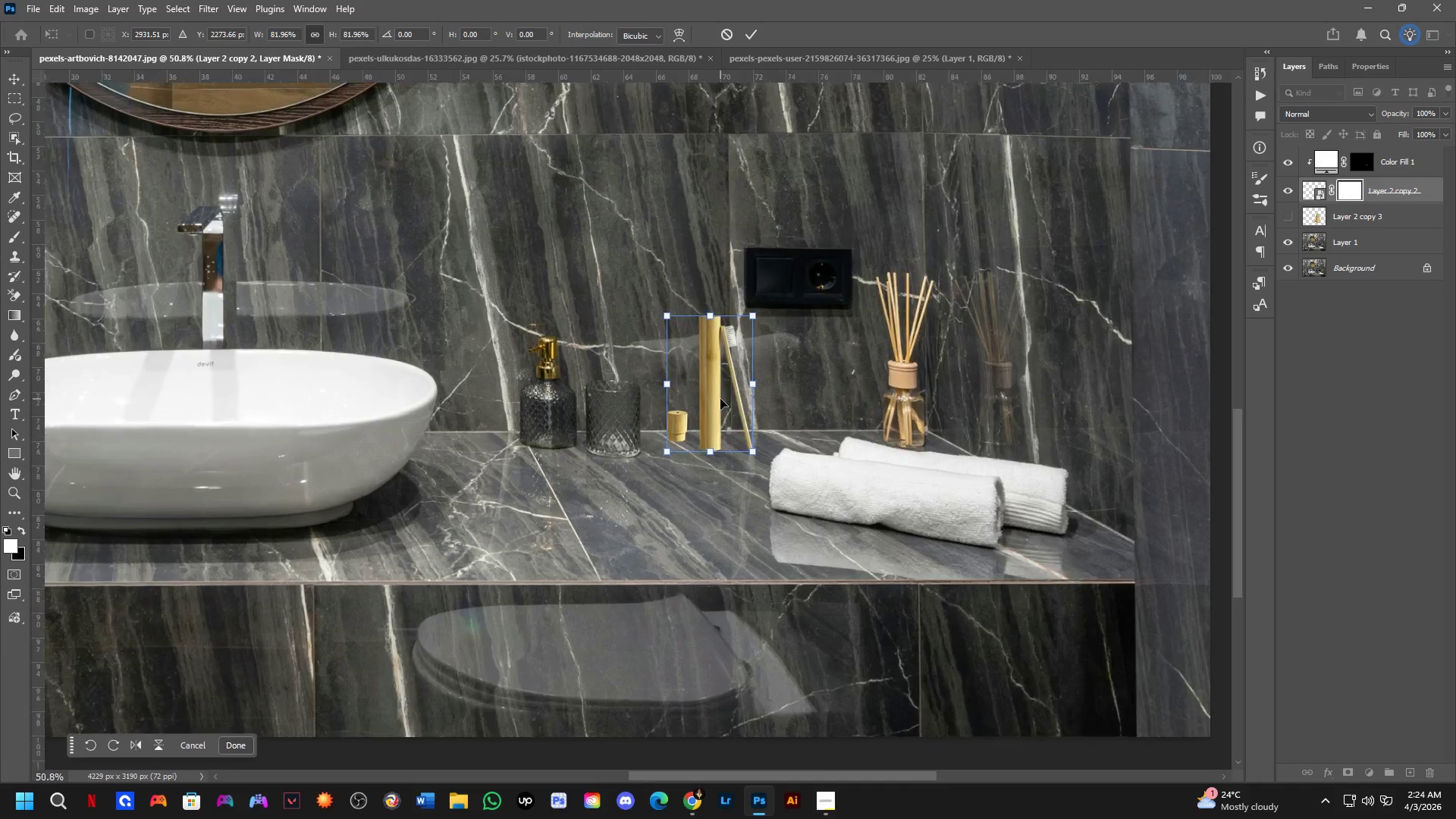 
scroll: coordinate [720, 399], scroll_direction: up, amount: 3.0
 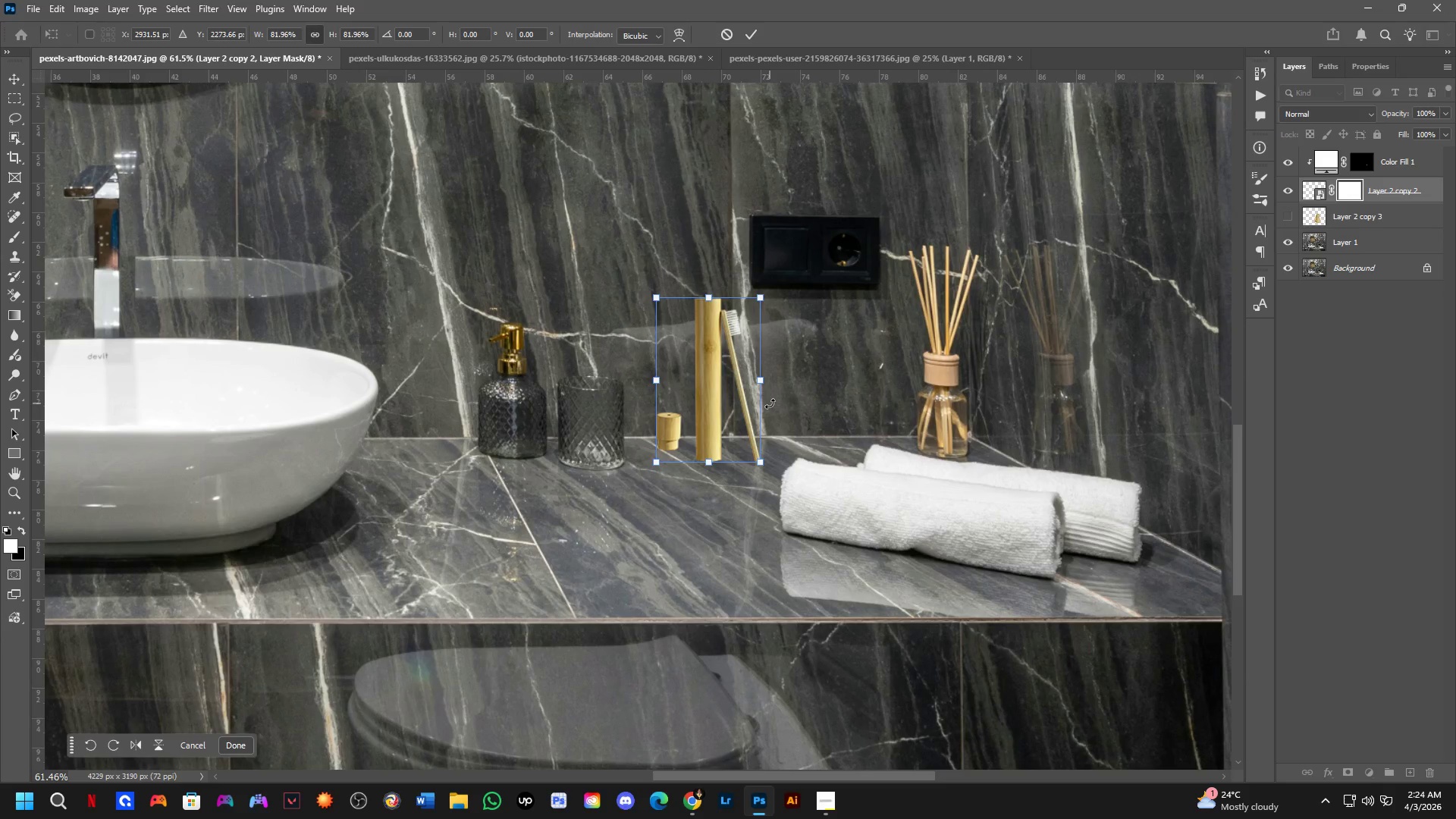 
key(NumpadEnter)
 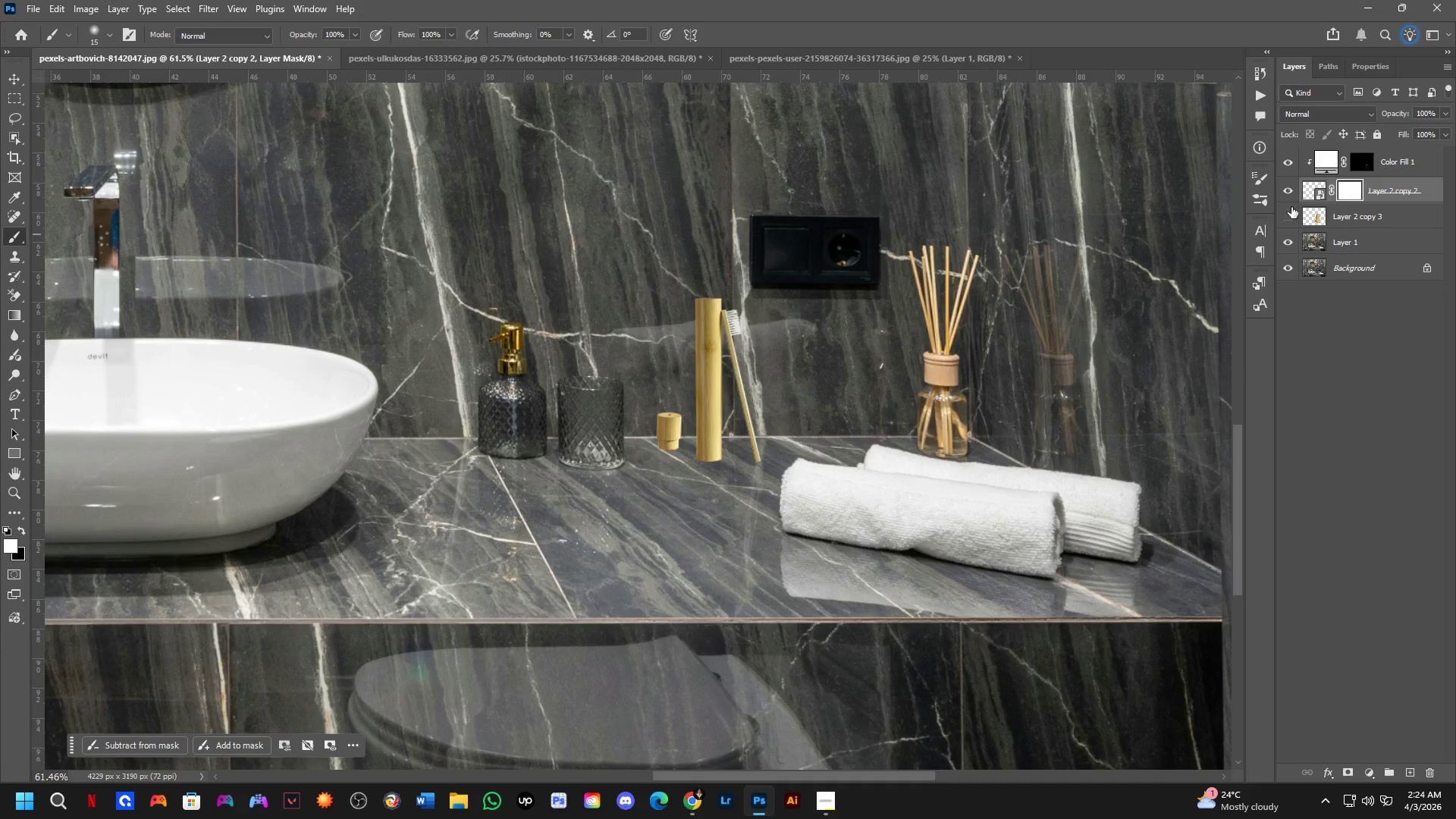 
scroll: coordinate [803, 369], scroll_direction: down, amount: 3.0
 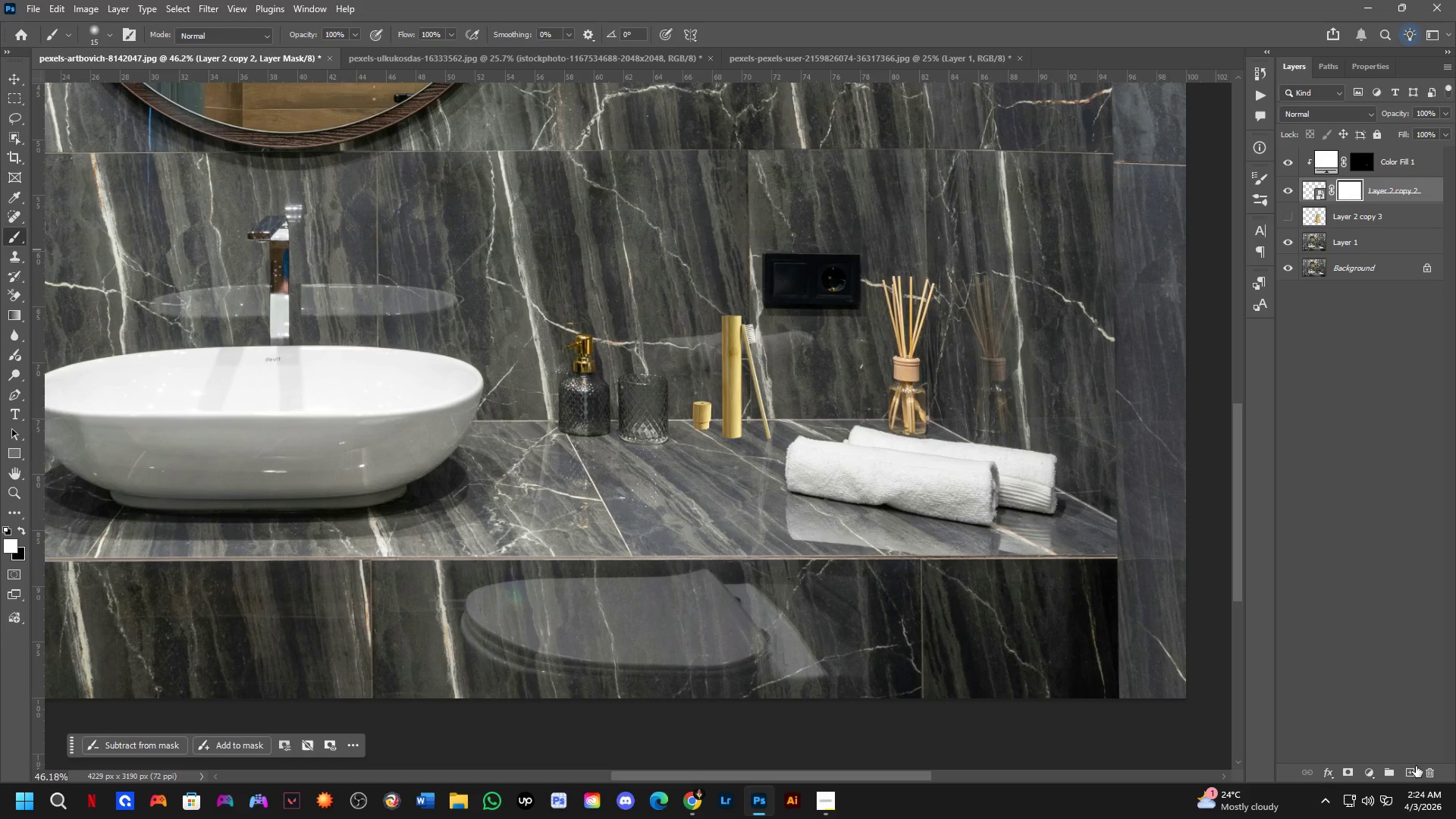 
left_click([1371, 770])
 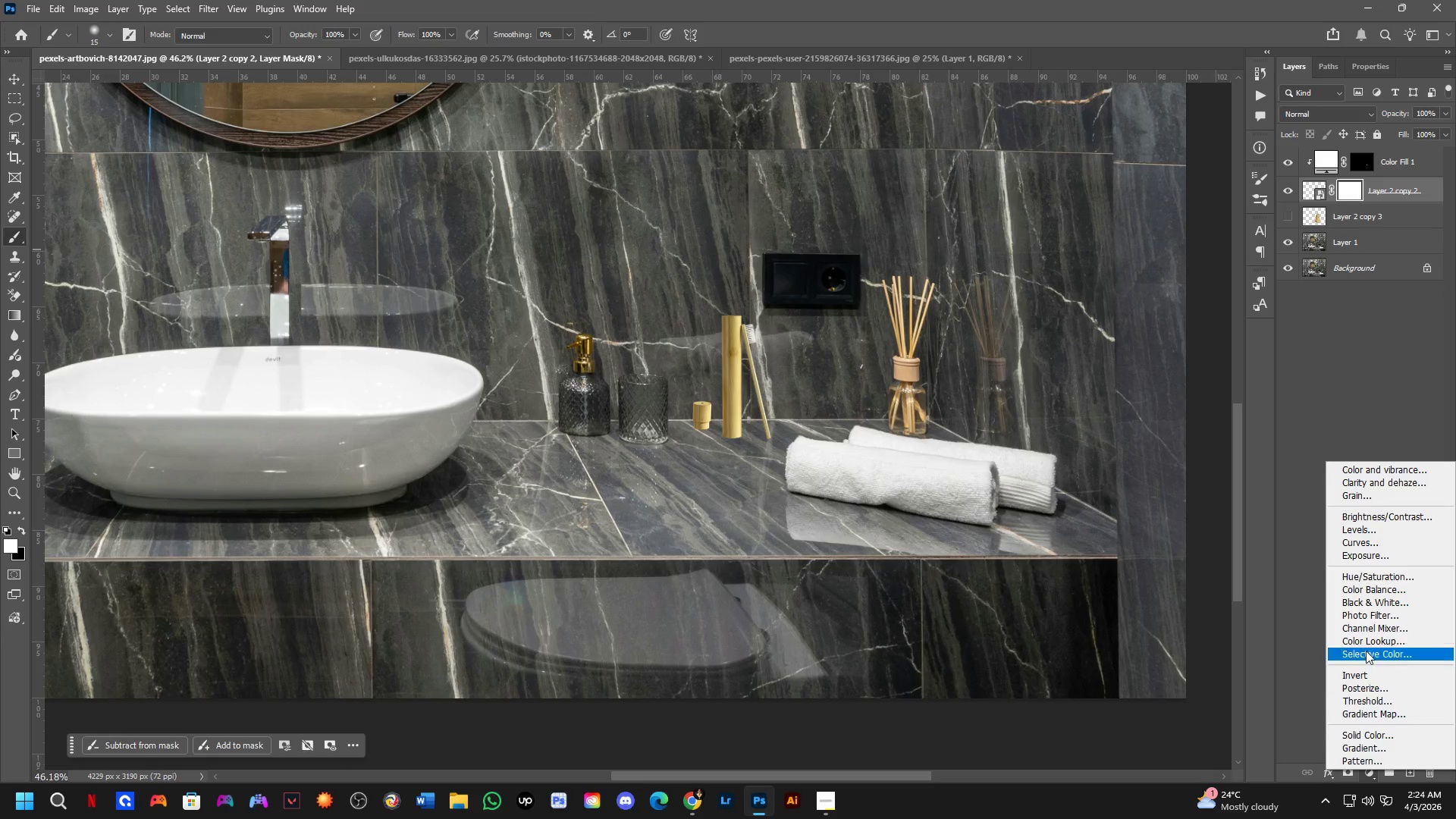 
left_click_drag(start_coordinate=[1370, 606], to_coordinate=[1376, 572])
 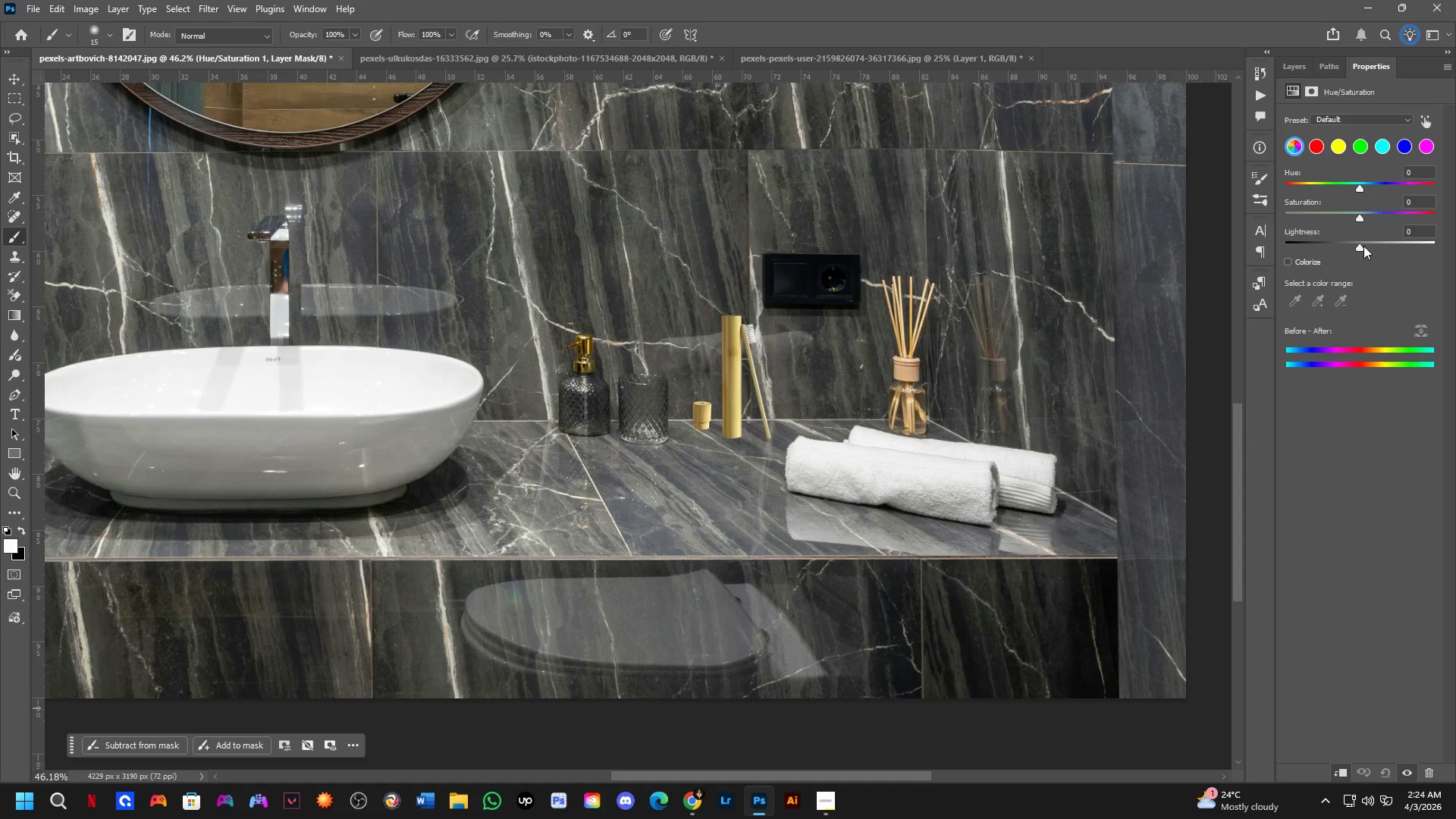 
left_click_drag(start_coordinate=[1361, 215], to_coordinate=[1341, 219])
 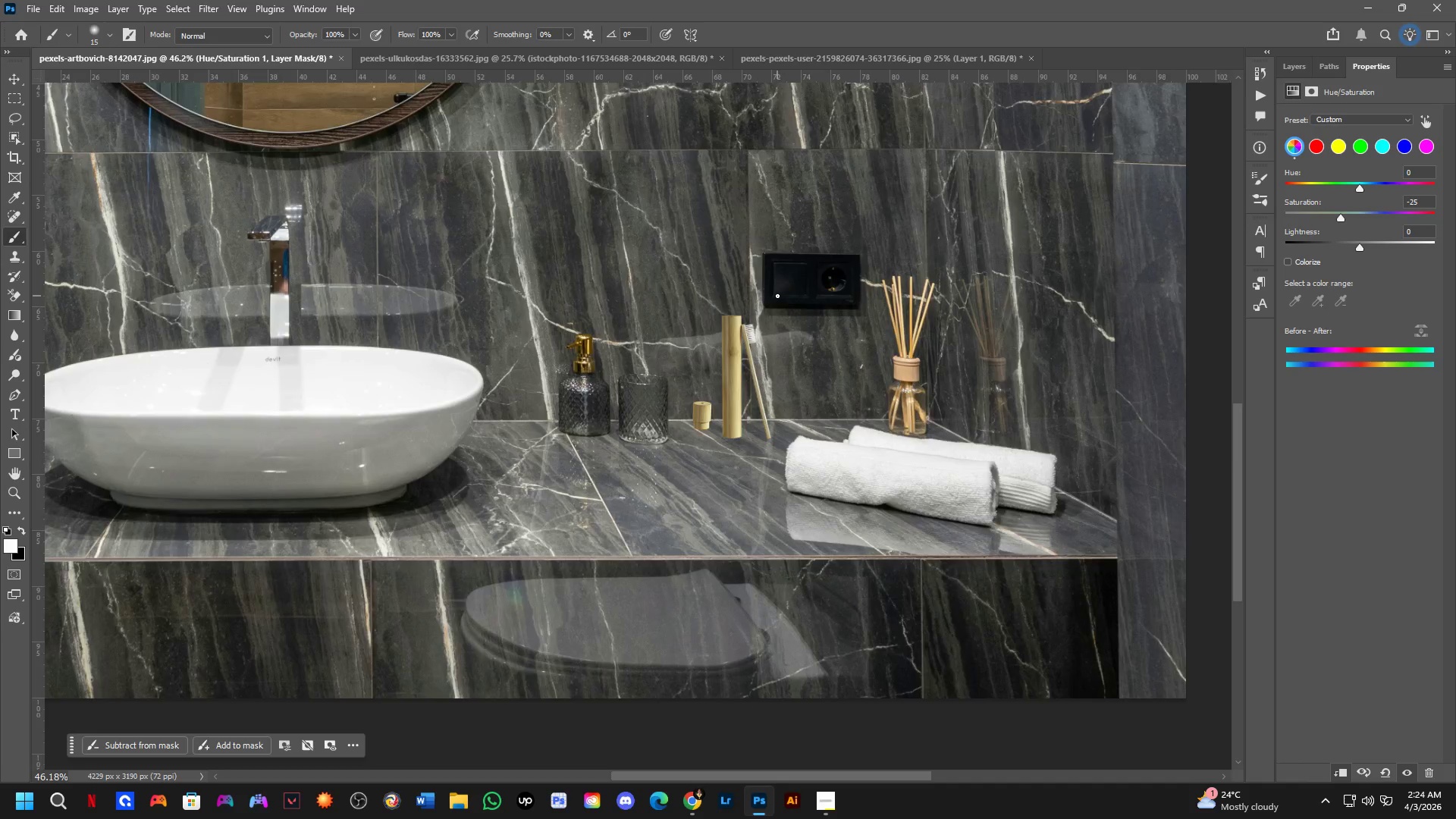 
hold_key(key=Space, duration=0.55)
 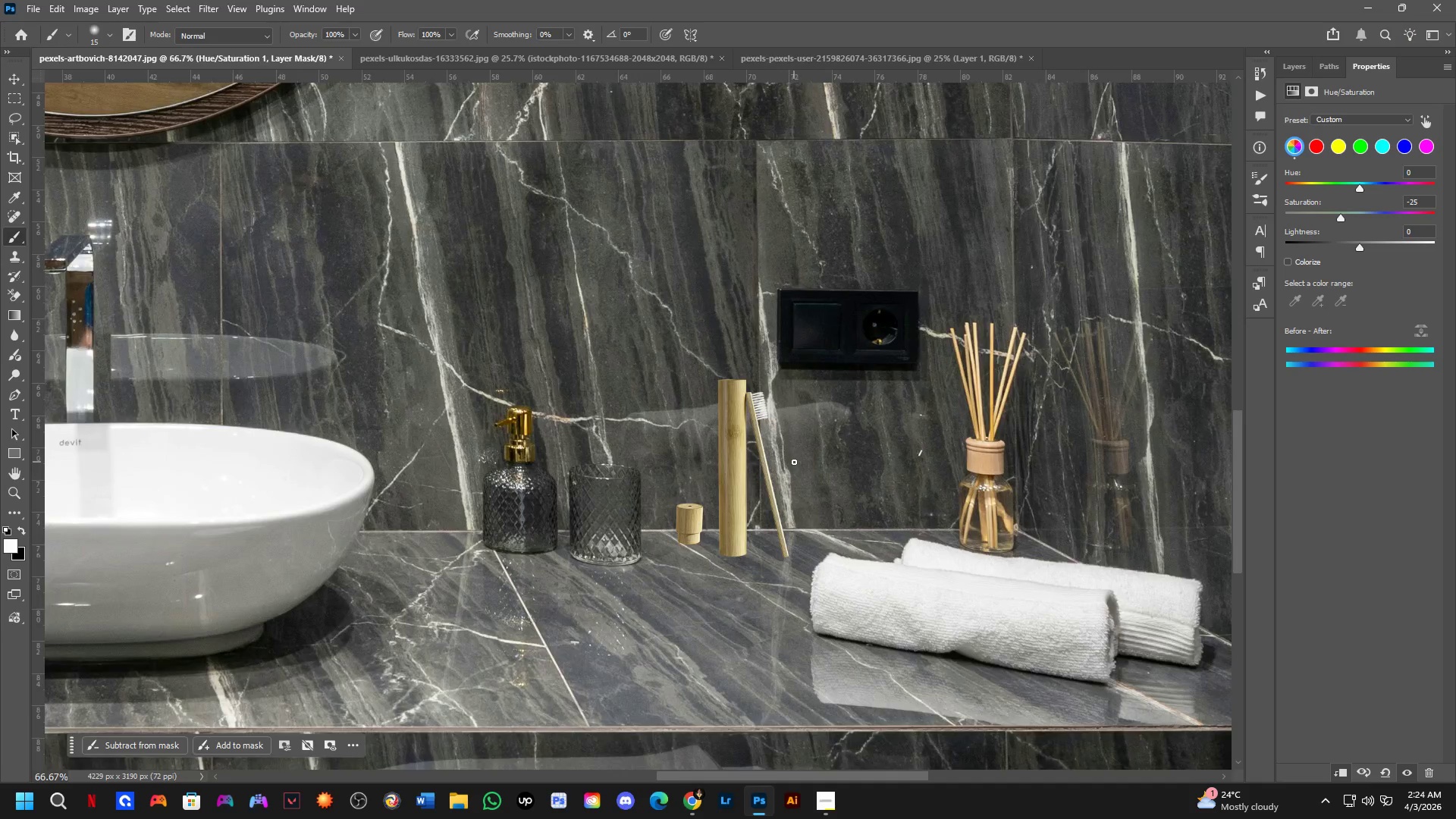 
left_click_drag(start_coordinate=[802, 337], to_coordinate=[824, 463])
 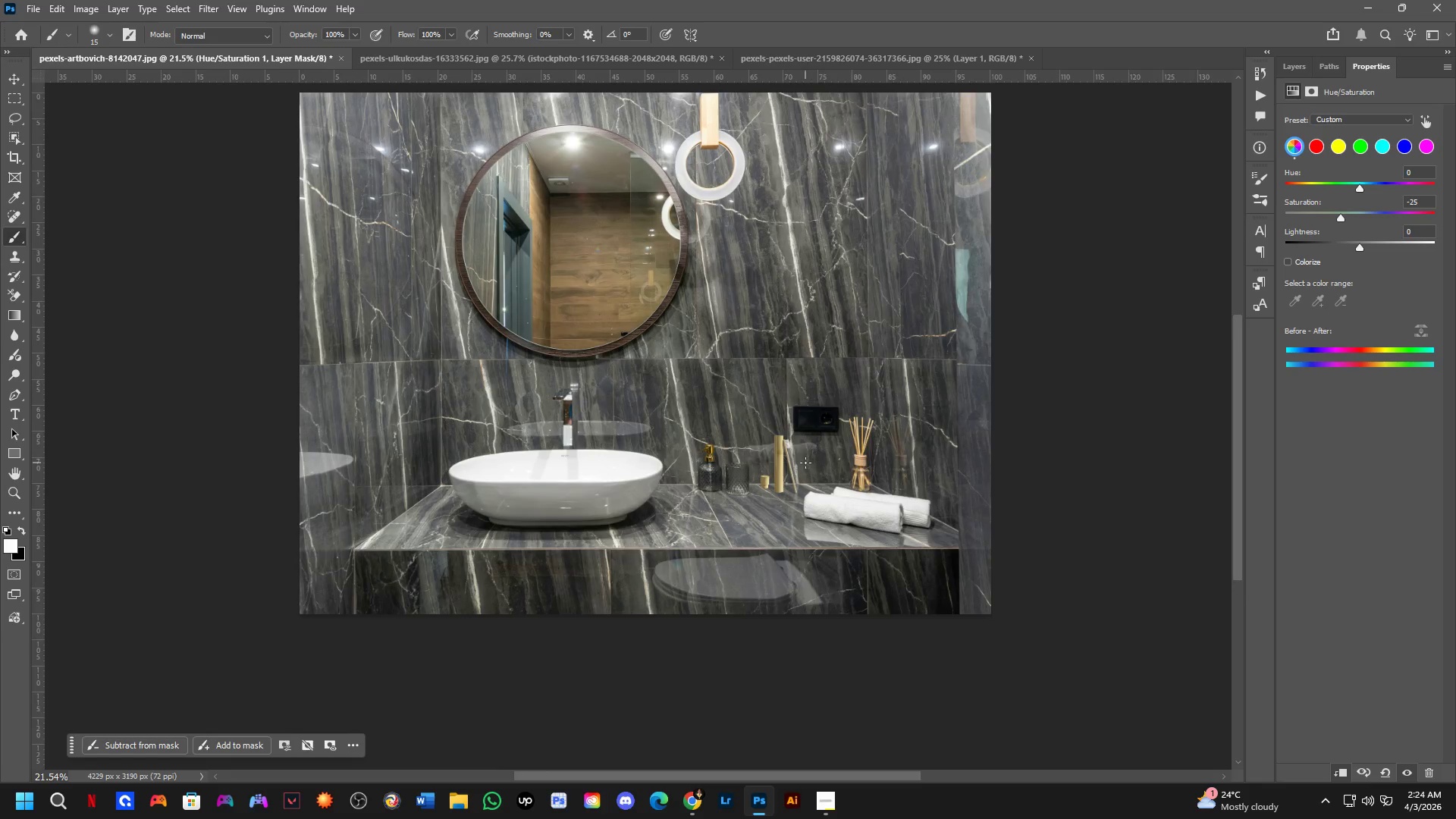 
scroll: coordinate [780, 315], scroll_direction: down, amount: 8.0
 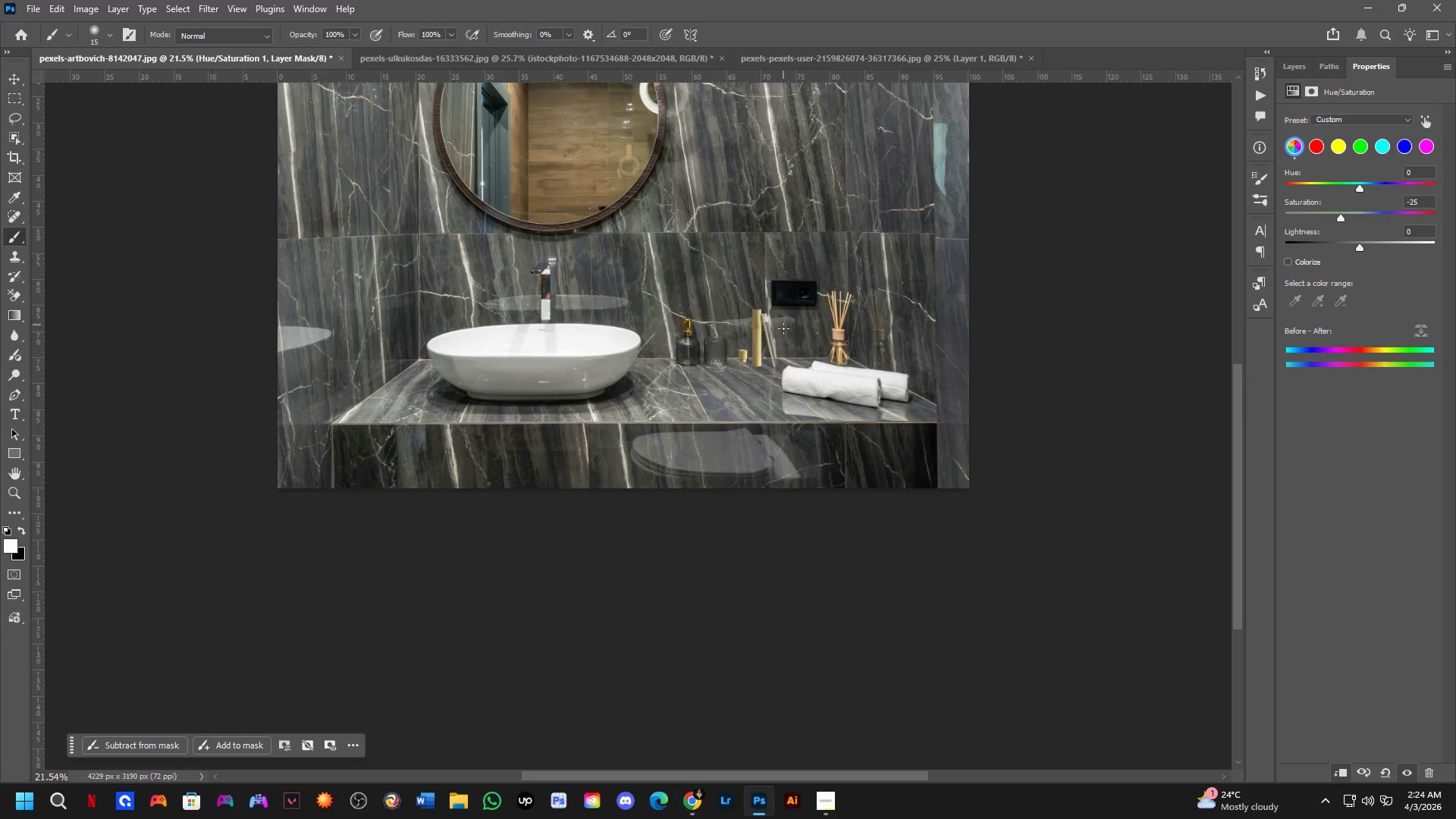 
key(Shift+ShiftLeft)
 